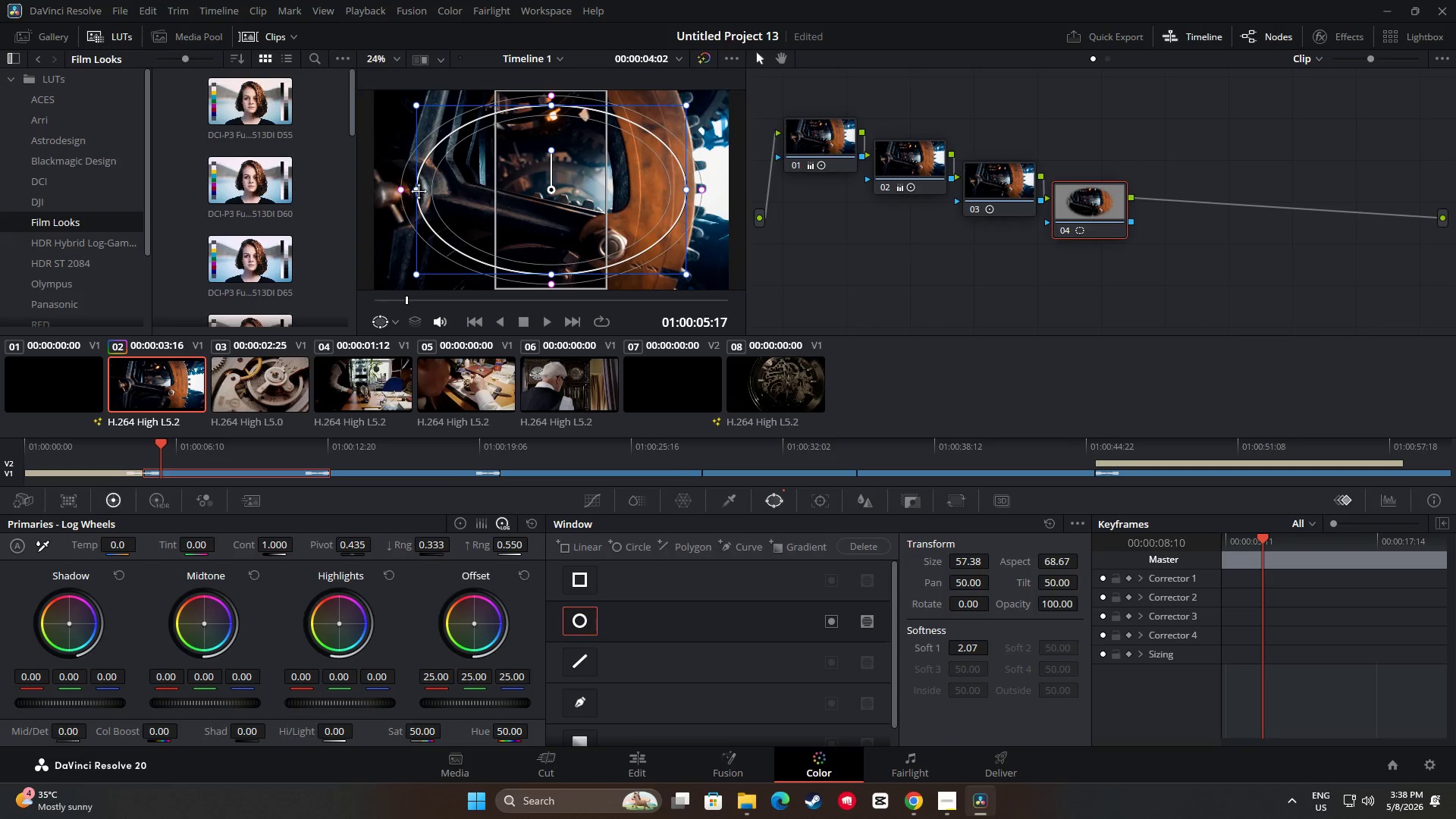 
left_click_drag(start_coordinate=[417, 190], to_coordinate=[392, 187])
 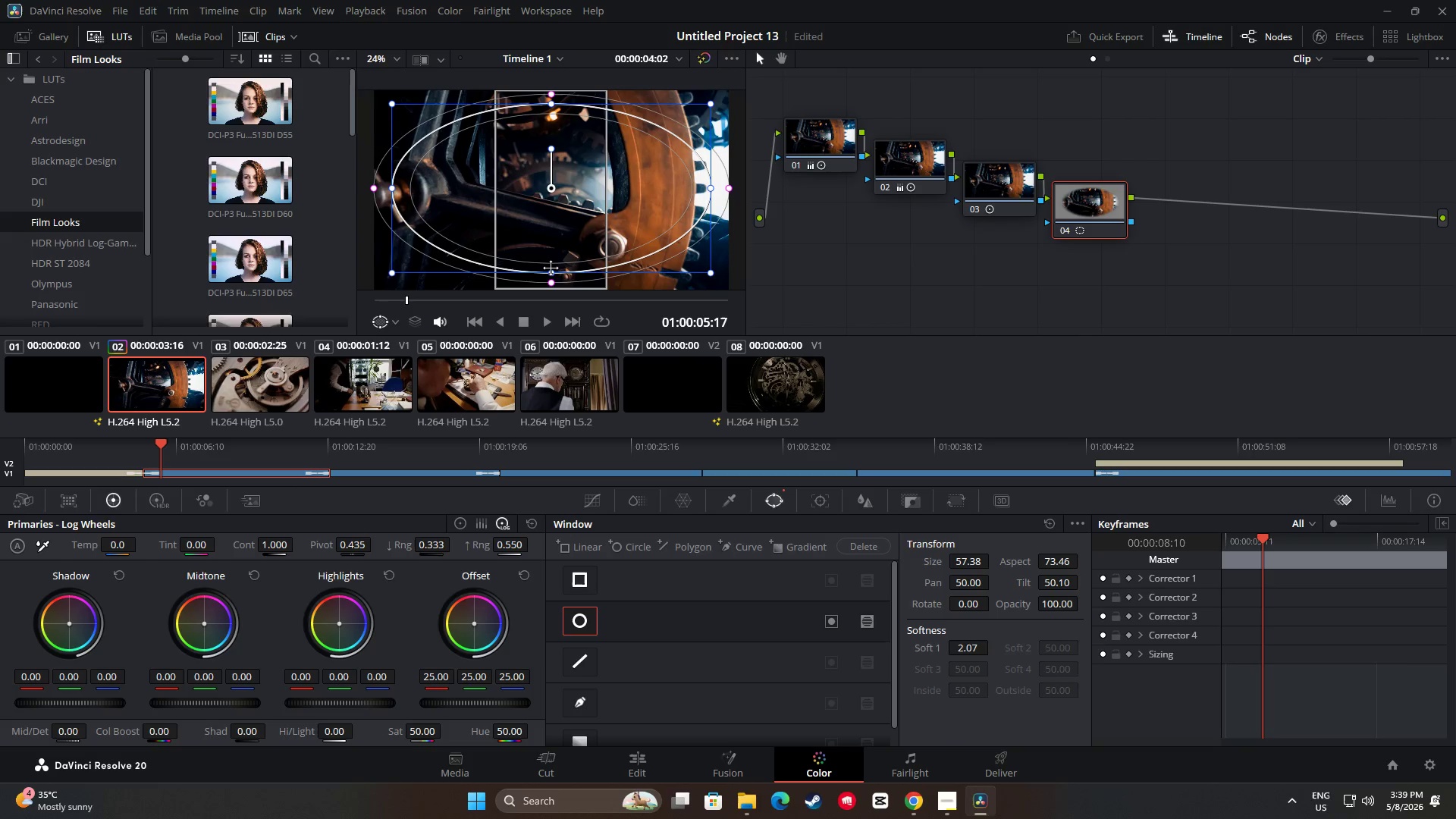 
wait(6.16)
 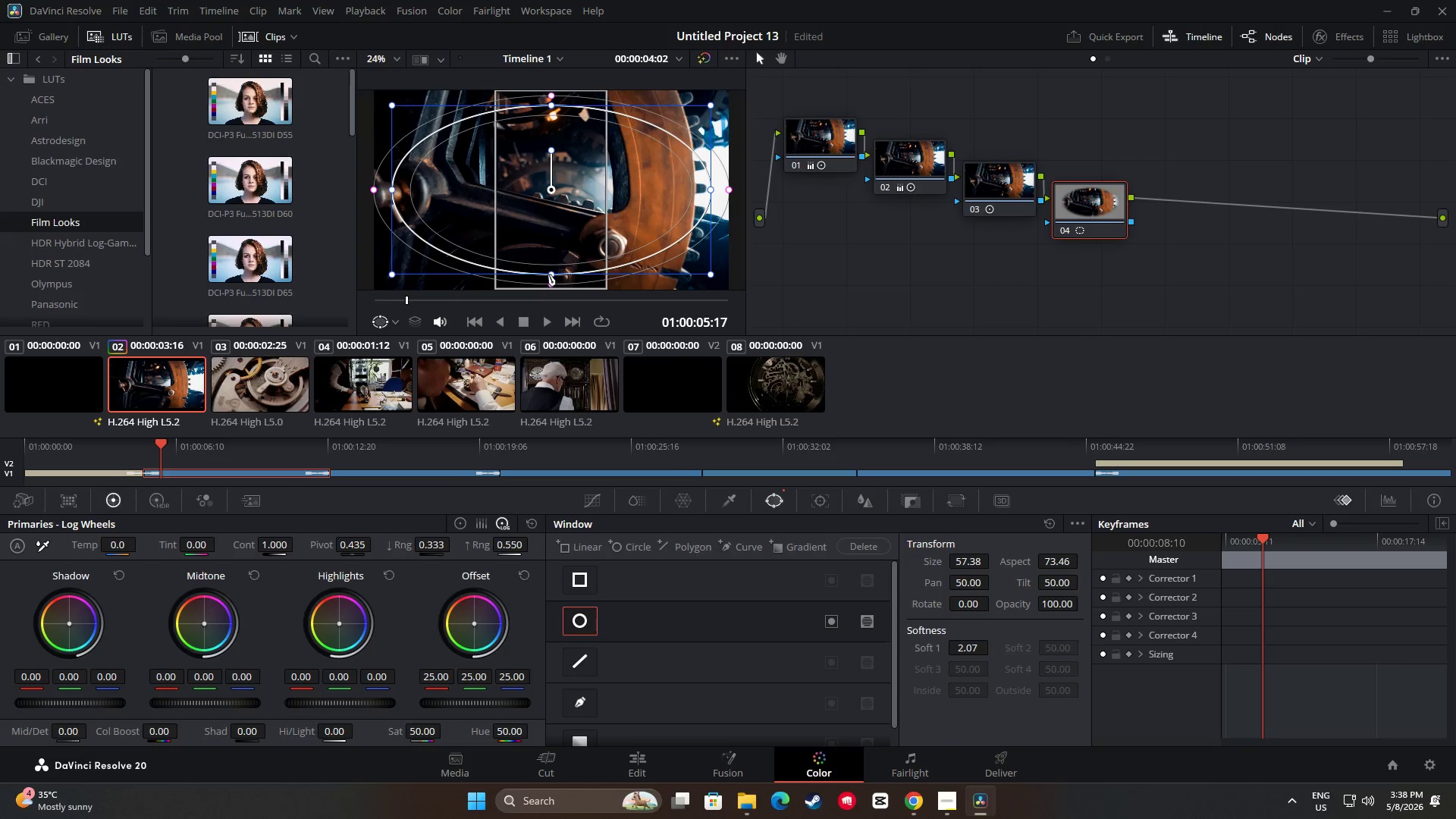 
left_click_drag(start_coordinate=[551, 105], to_coordinate=[553, 99])
 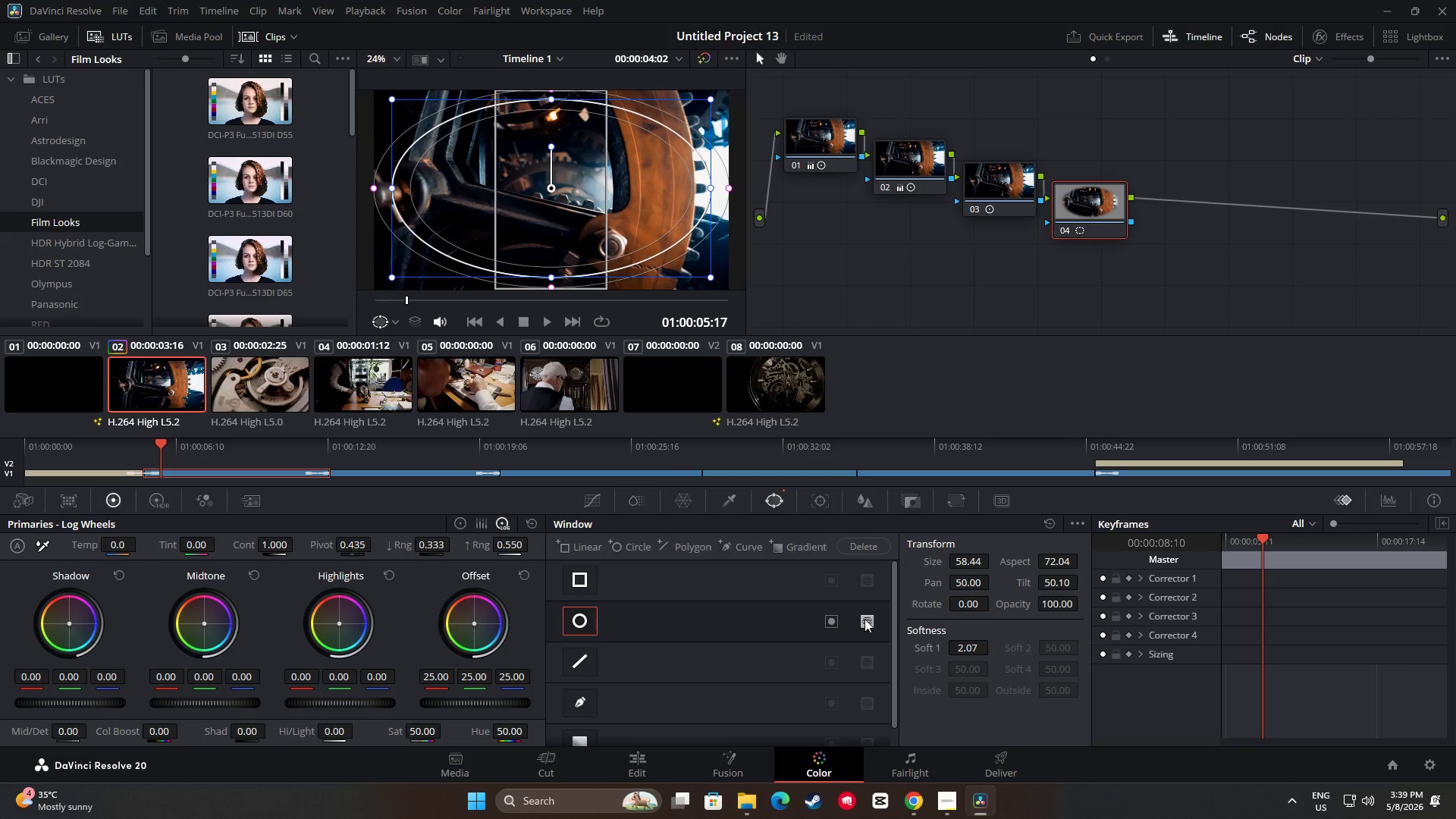 
wait(5.78)
 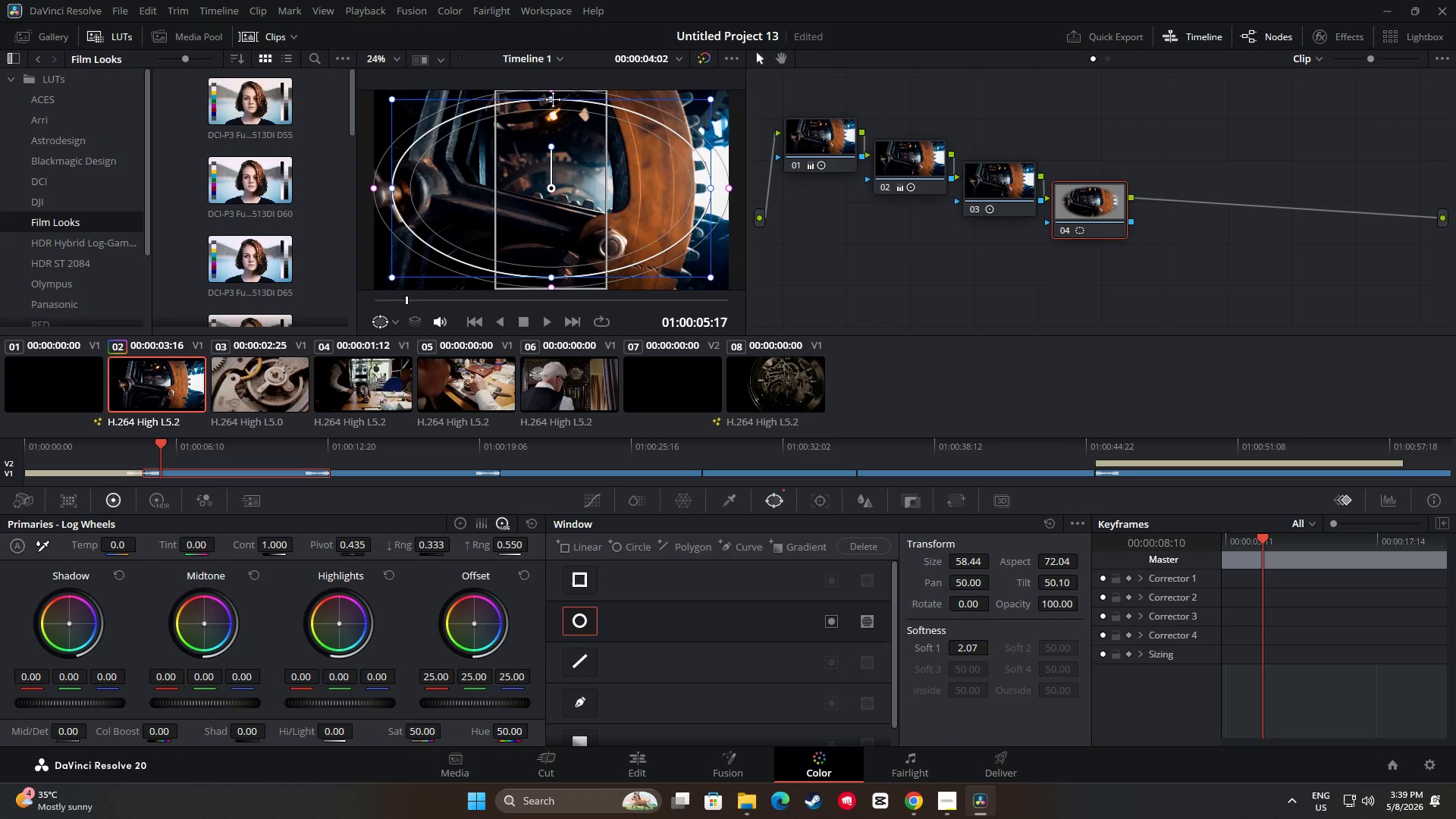 
left_click([871, 624])
 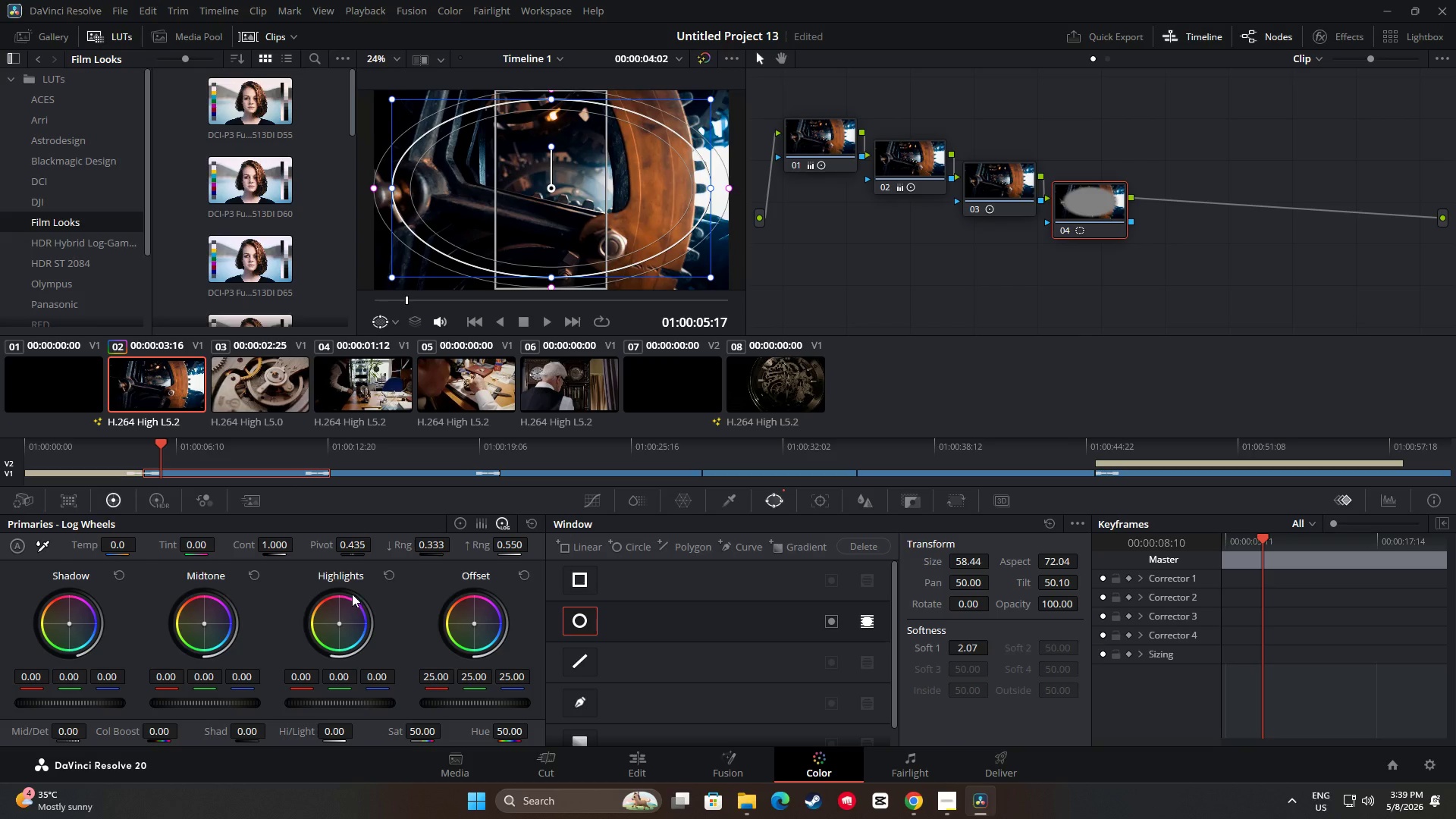 
wait(9.72)
 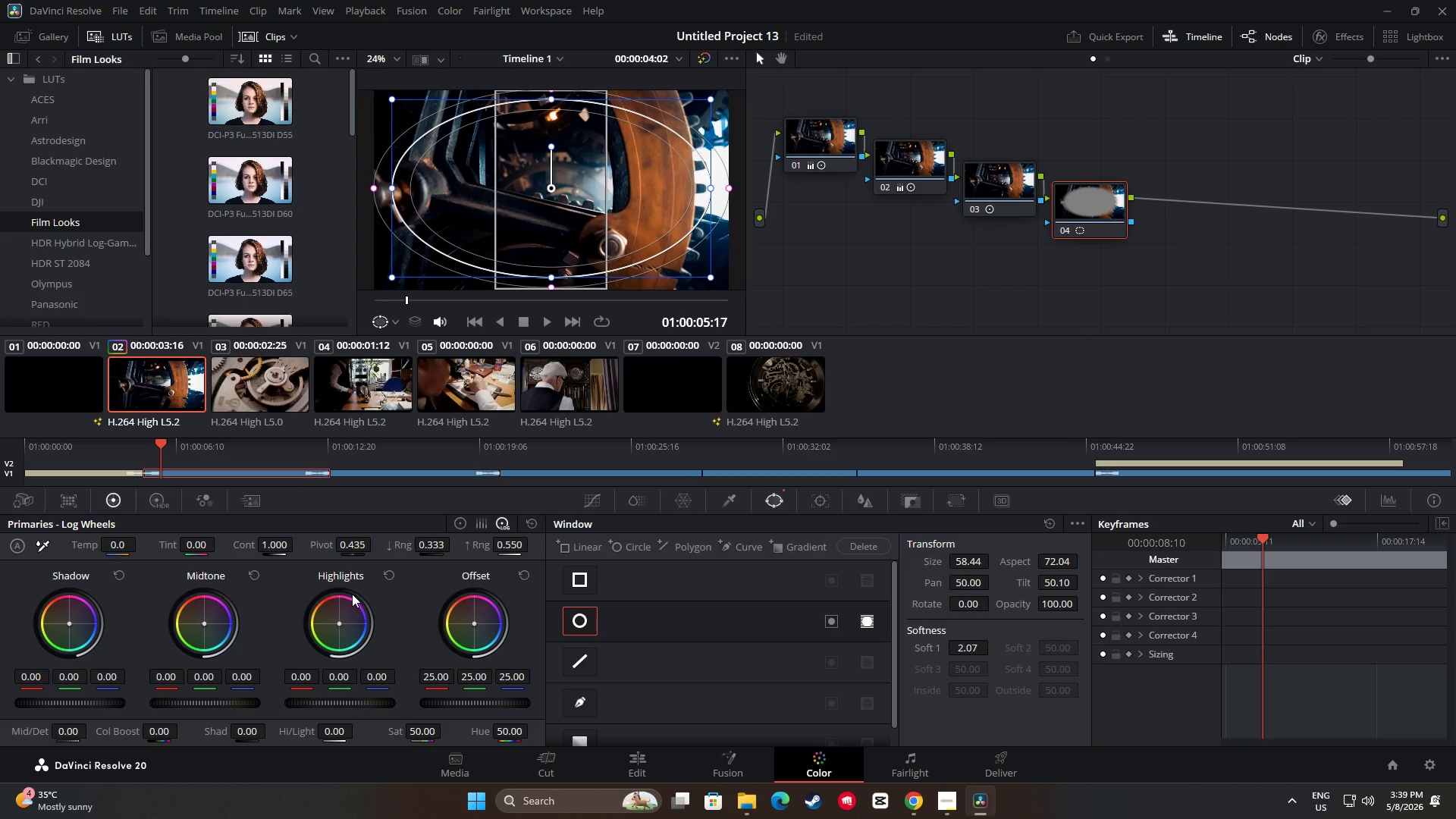 
left_click([463, 528])
 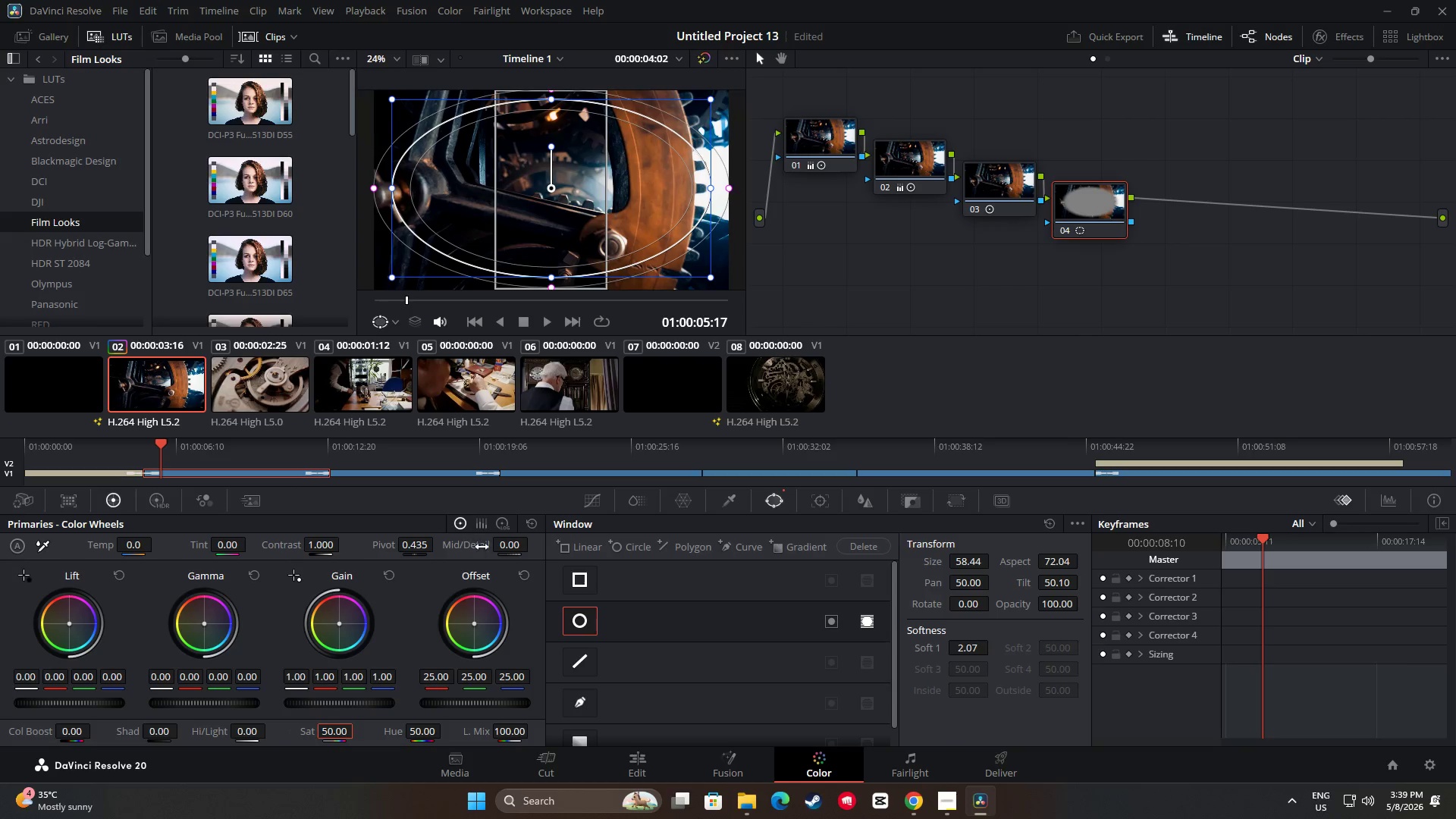 
left_click([497, 526])
 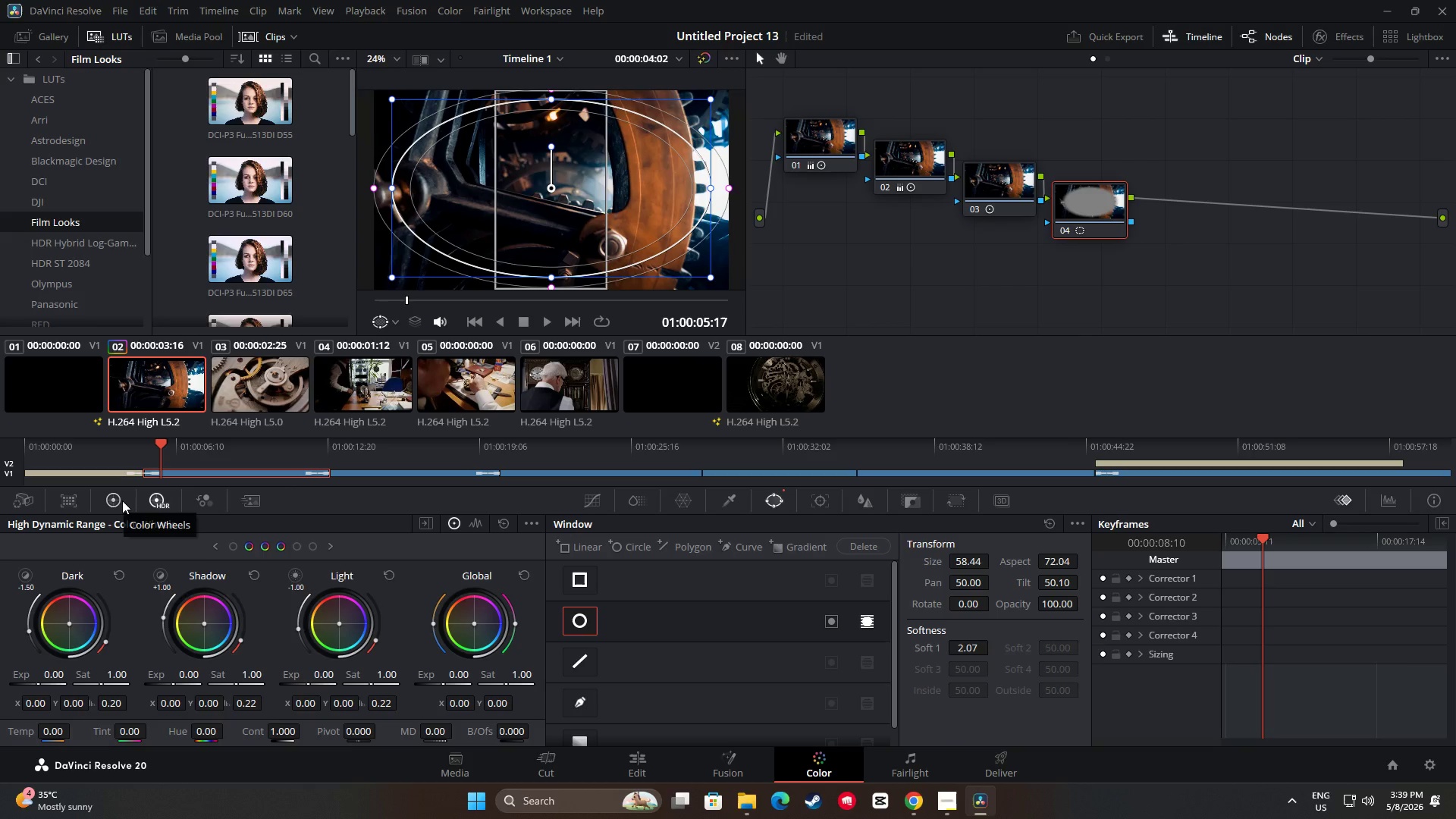 
wait(5.36)
 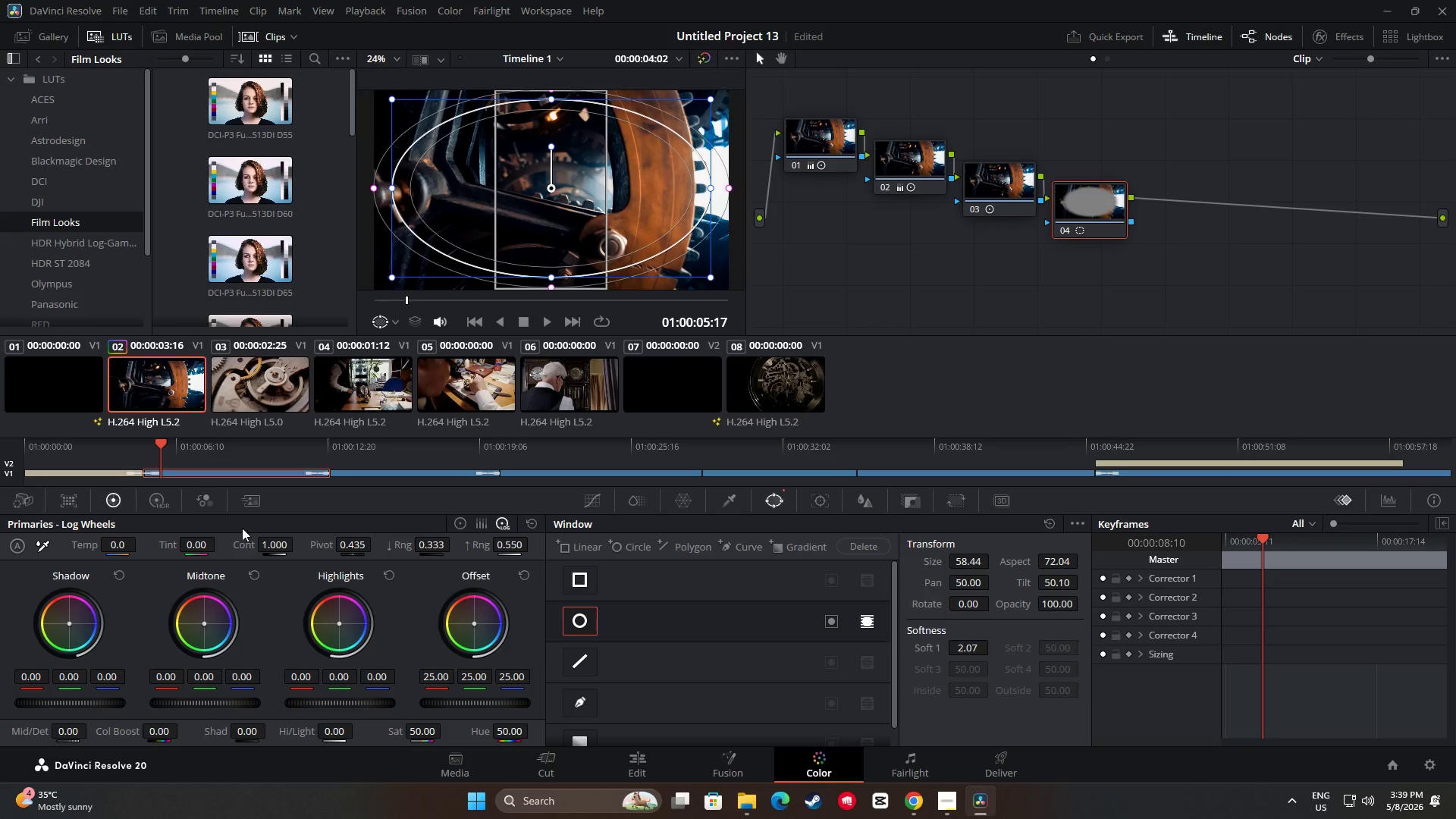 
left_click([122, 500])
 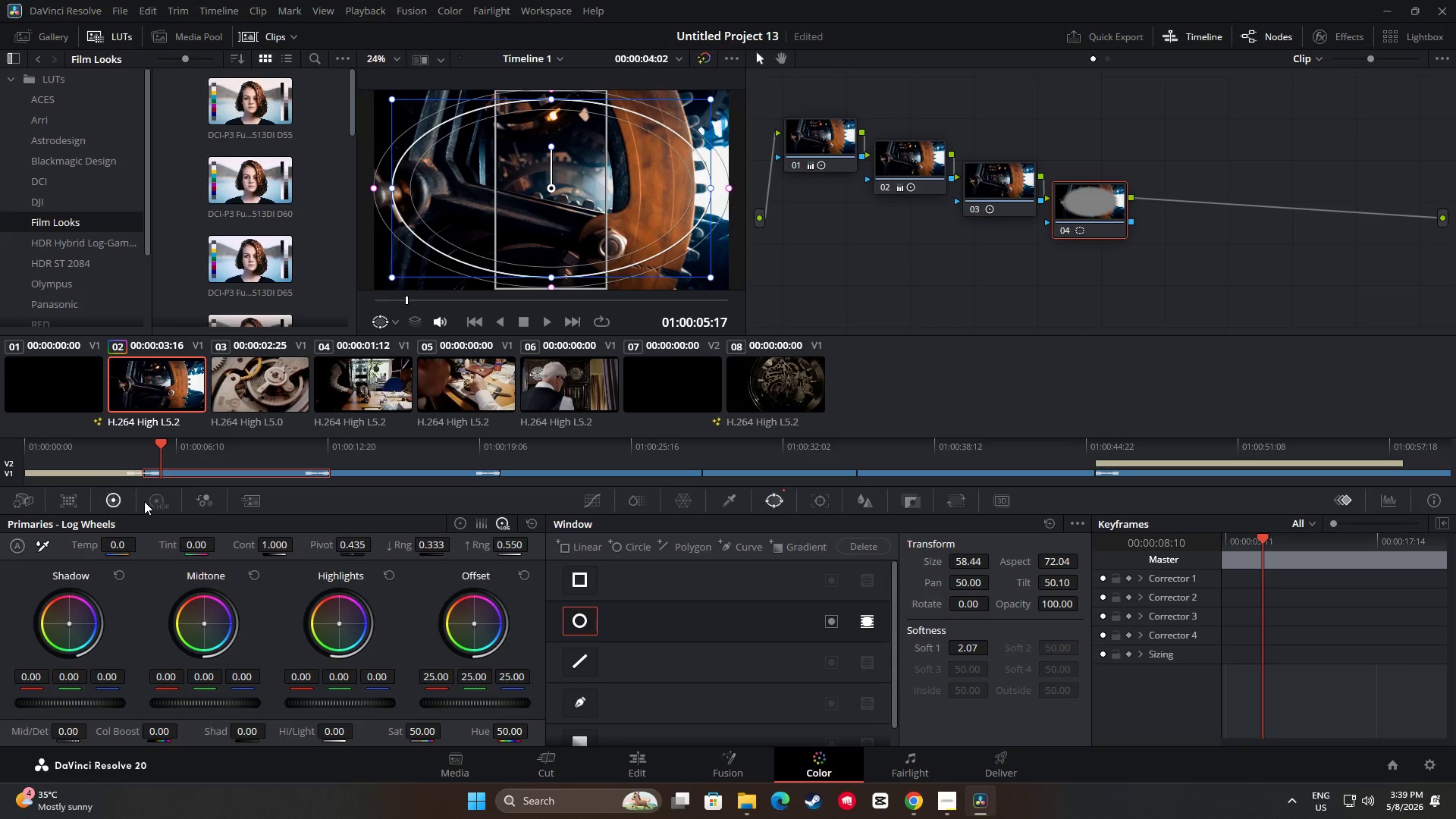 
double_click([144, 501])
 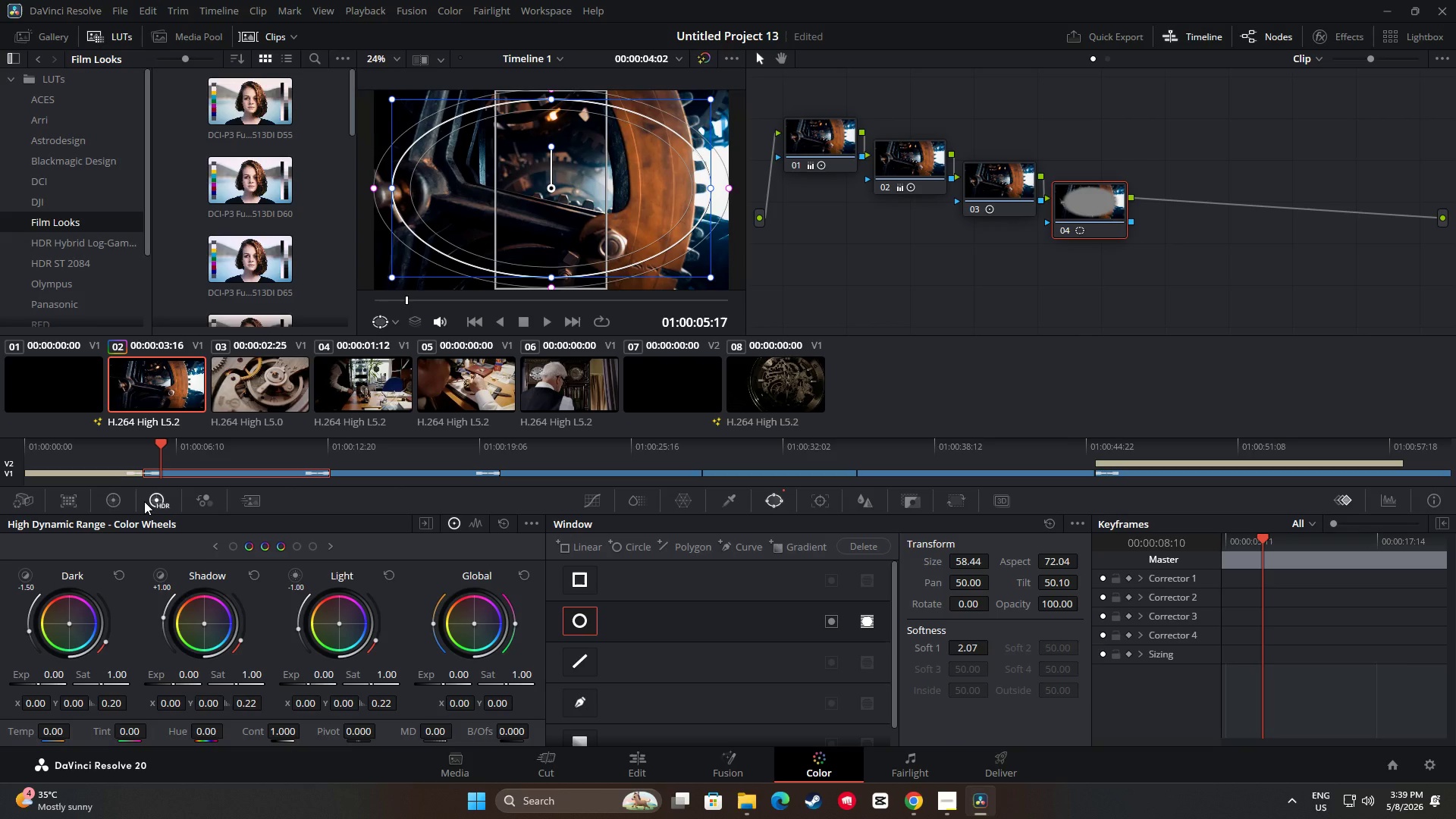 
right_click([144, 501])
 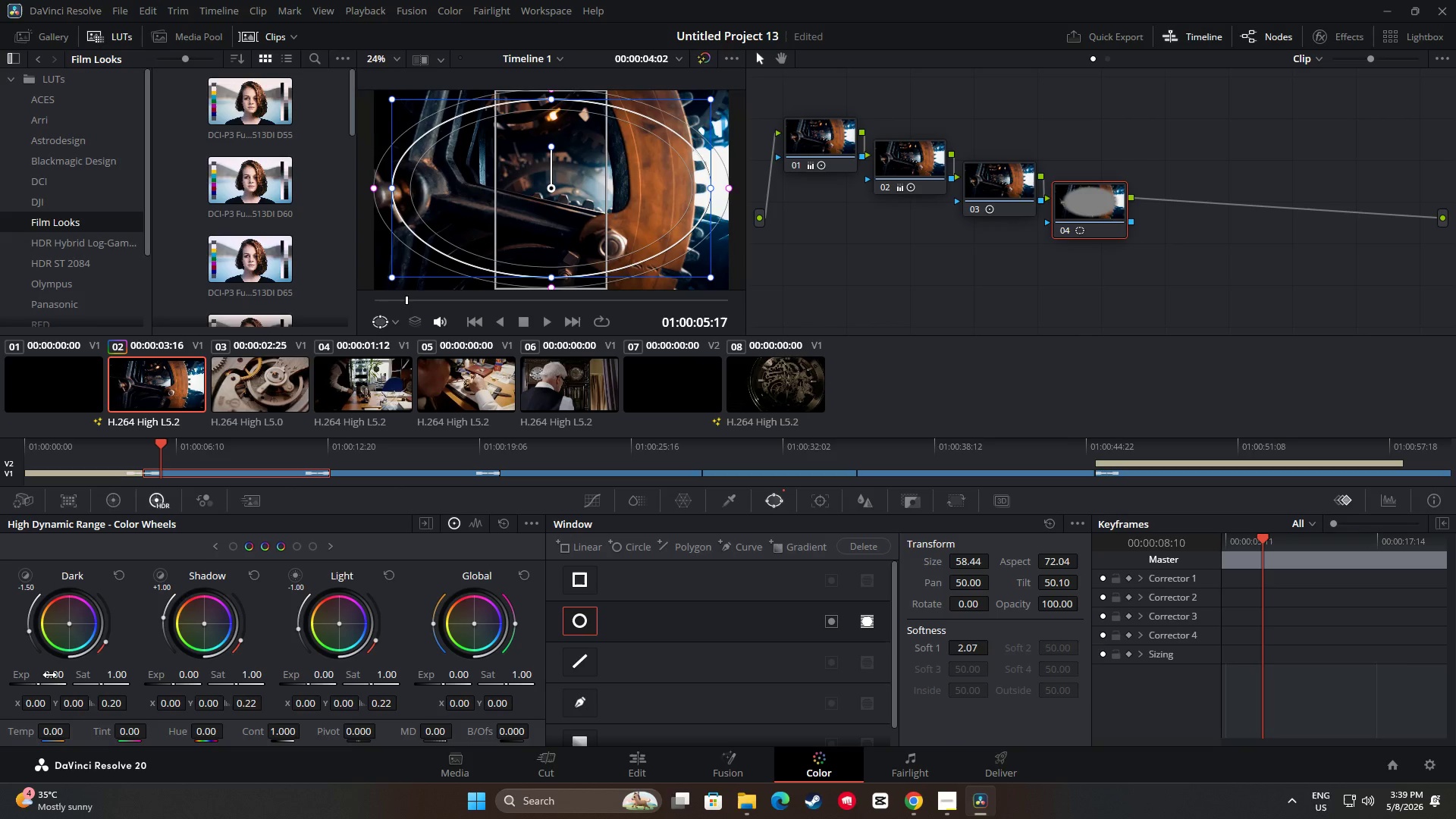 
left_click_drag(start_coordinate=[47, 685], to_coordinate=[737, 416])
 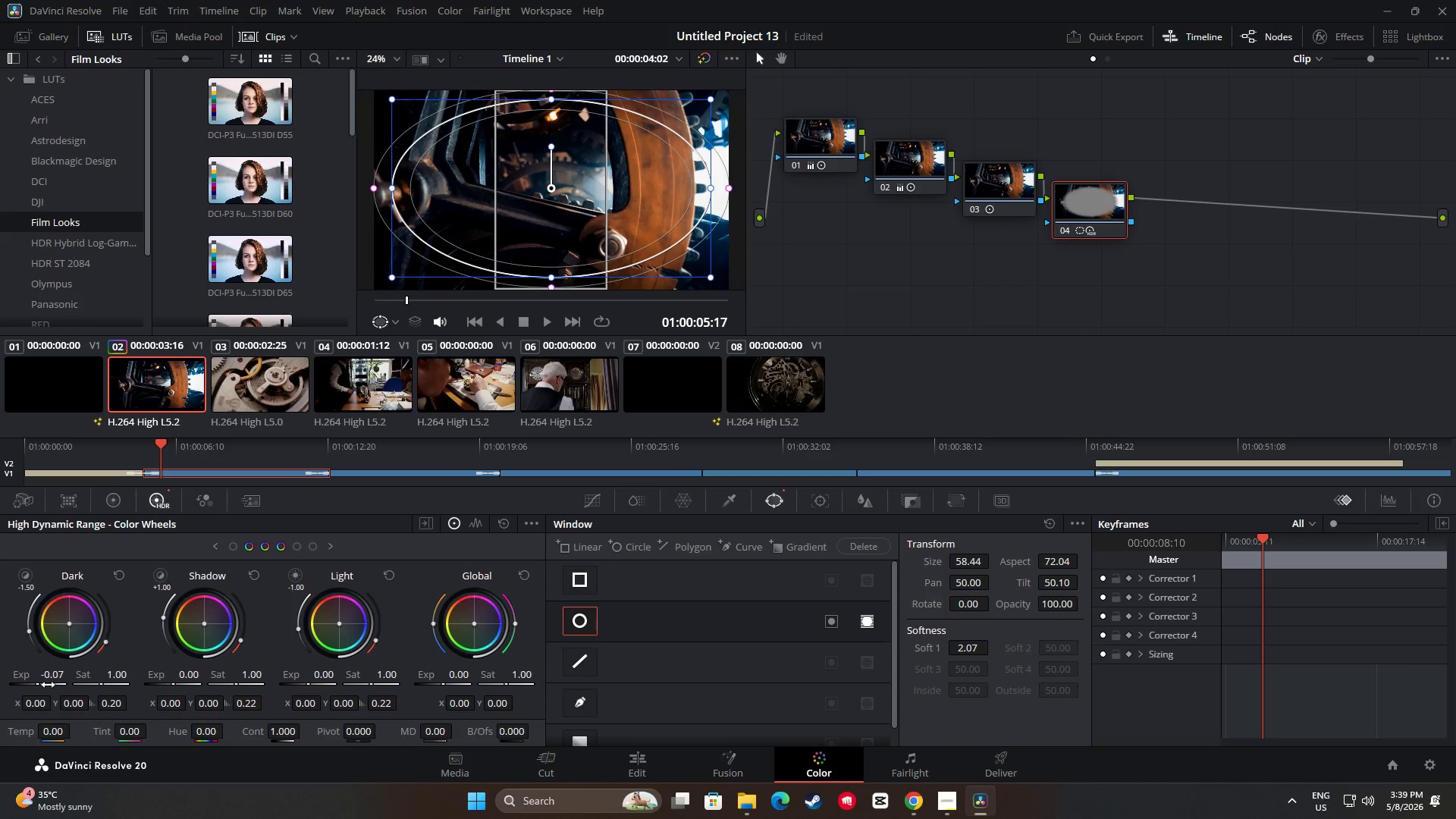 
key(Control+Z)
 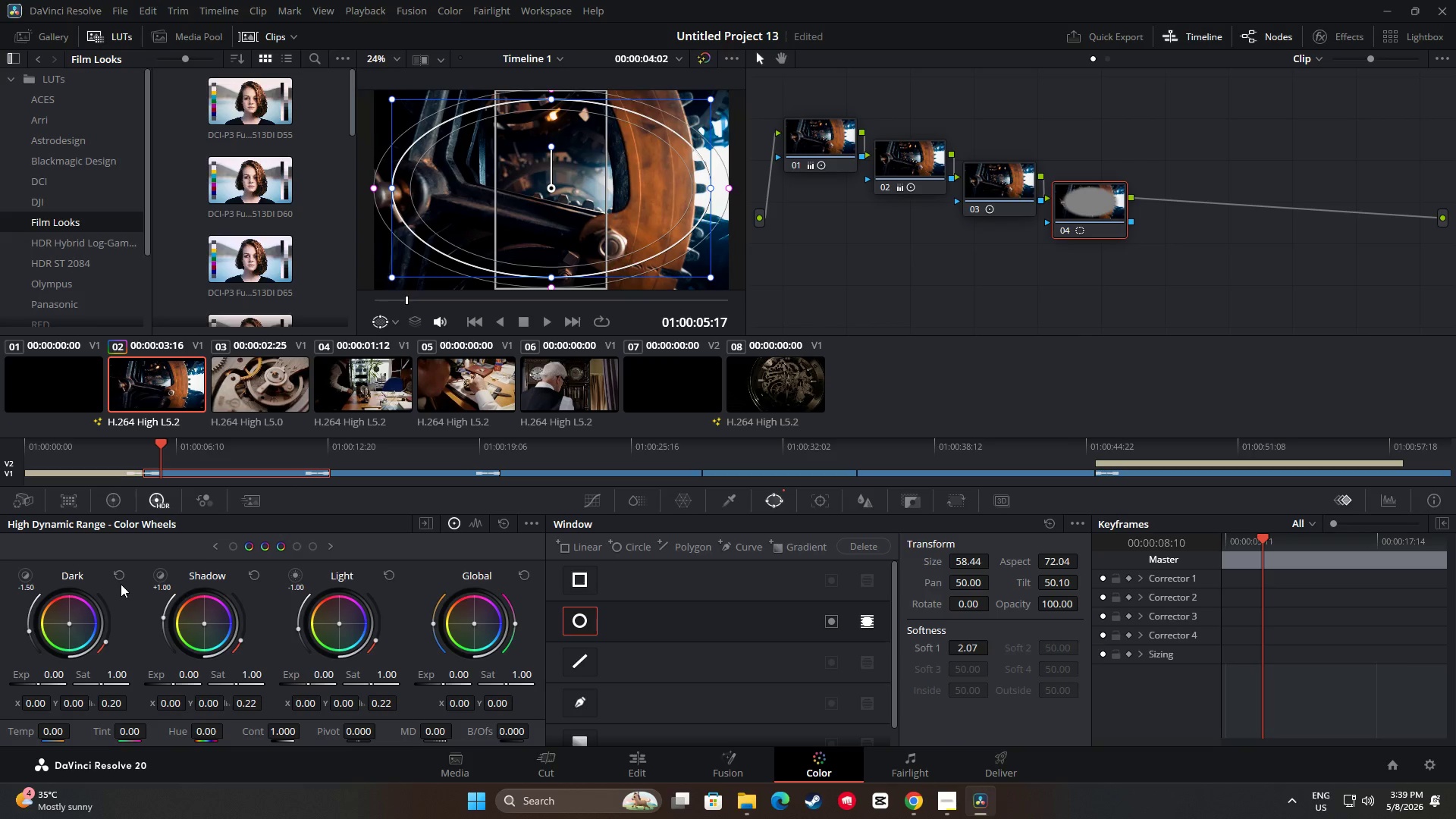 
mouse_move([120, 523])
 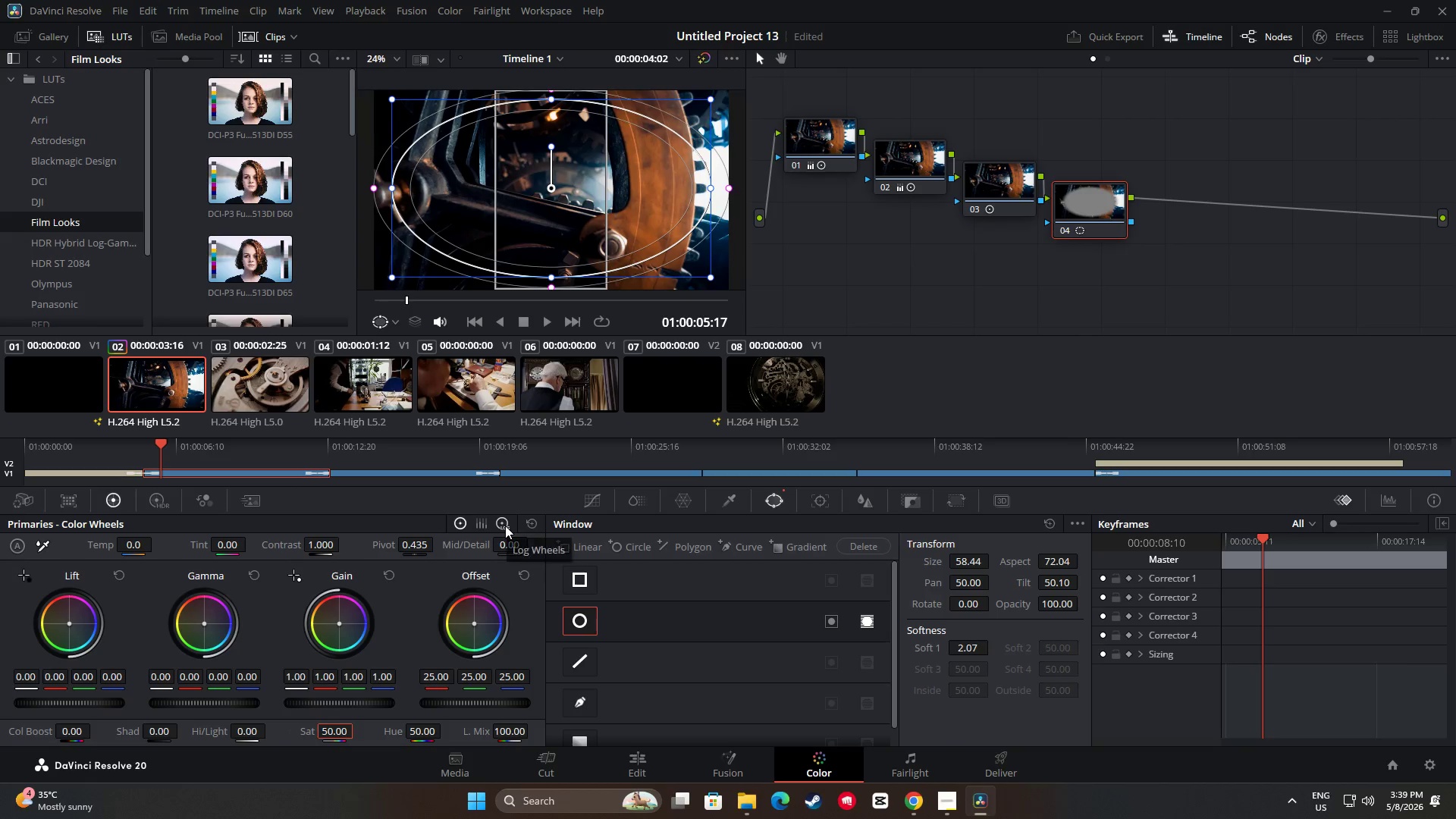 
left_click([505, 525])
 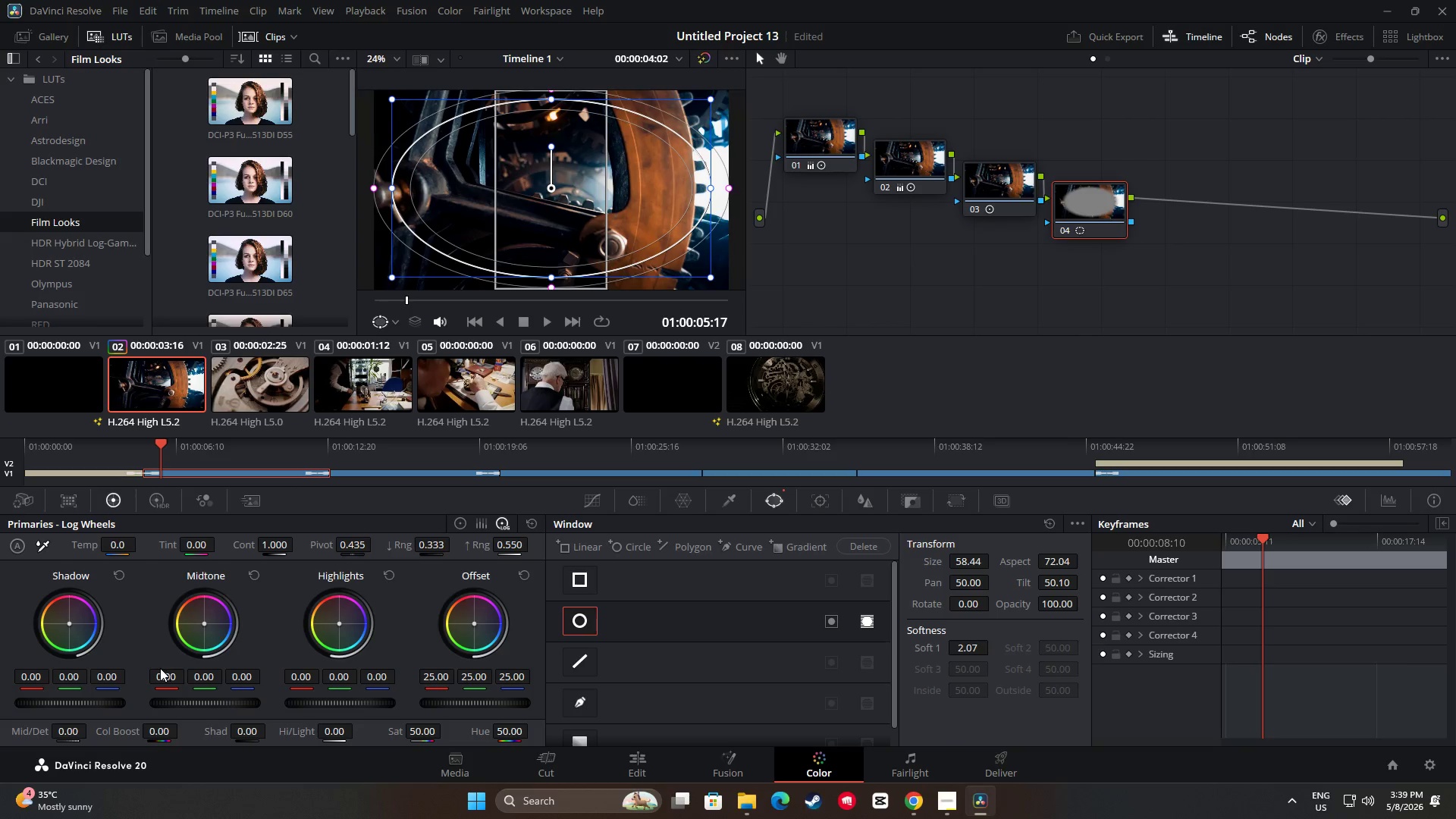 
wait(10.23)
 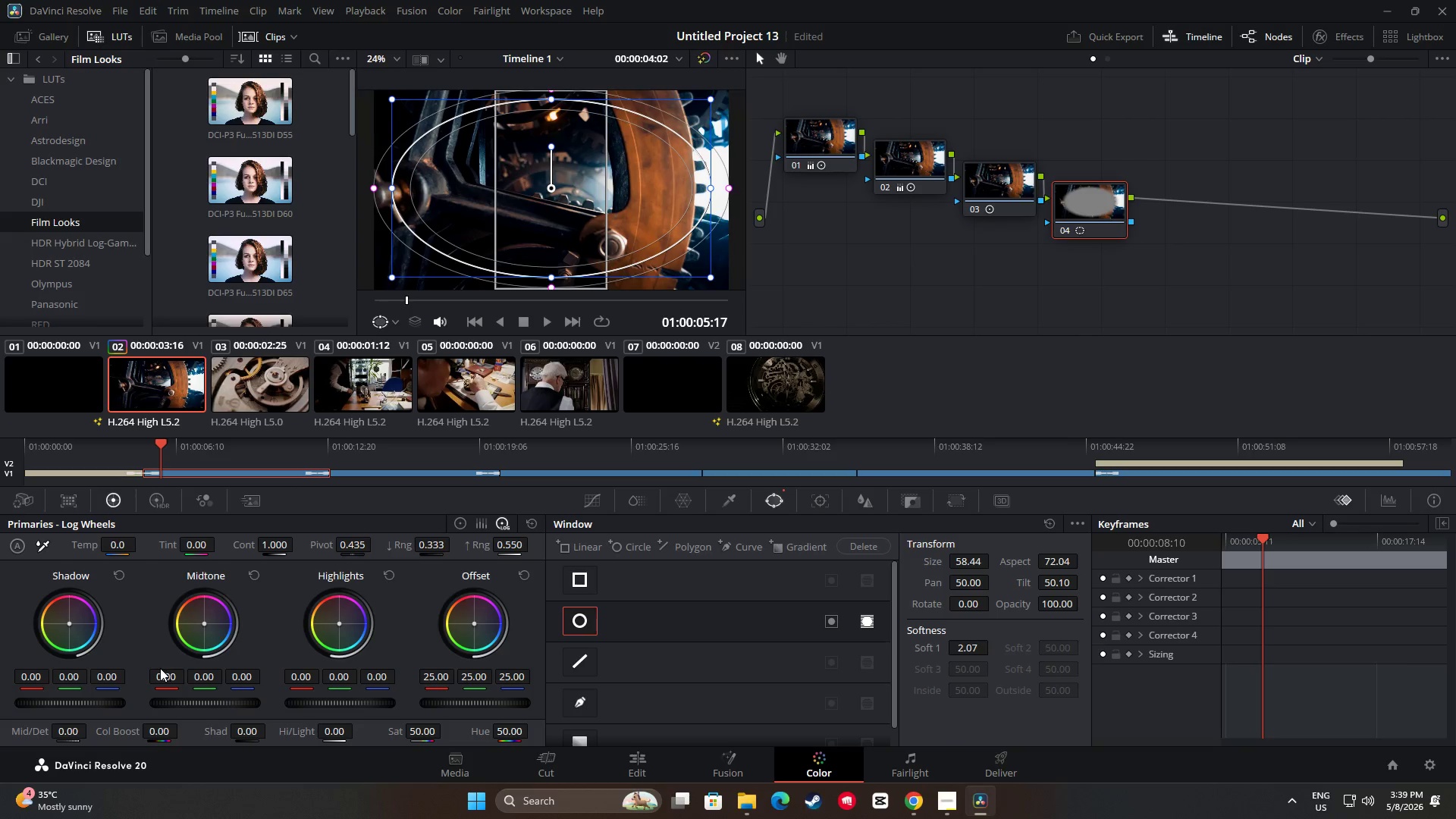 
left_click_drag(start_coordinate=[66, 707], to_coordinate=[199, 387])
 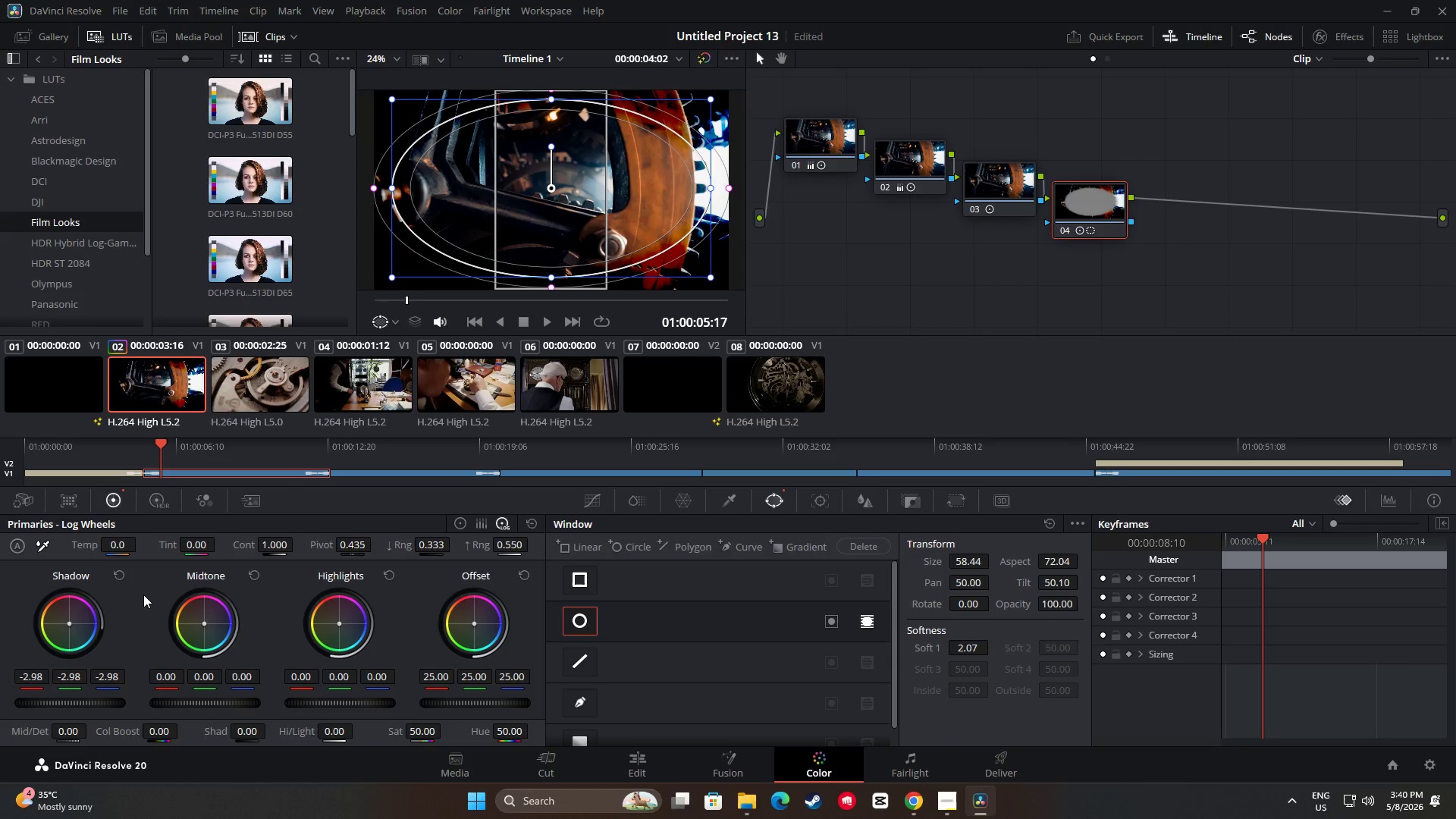 
left_click([118, 577])
 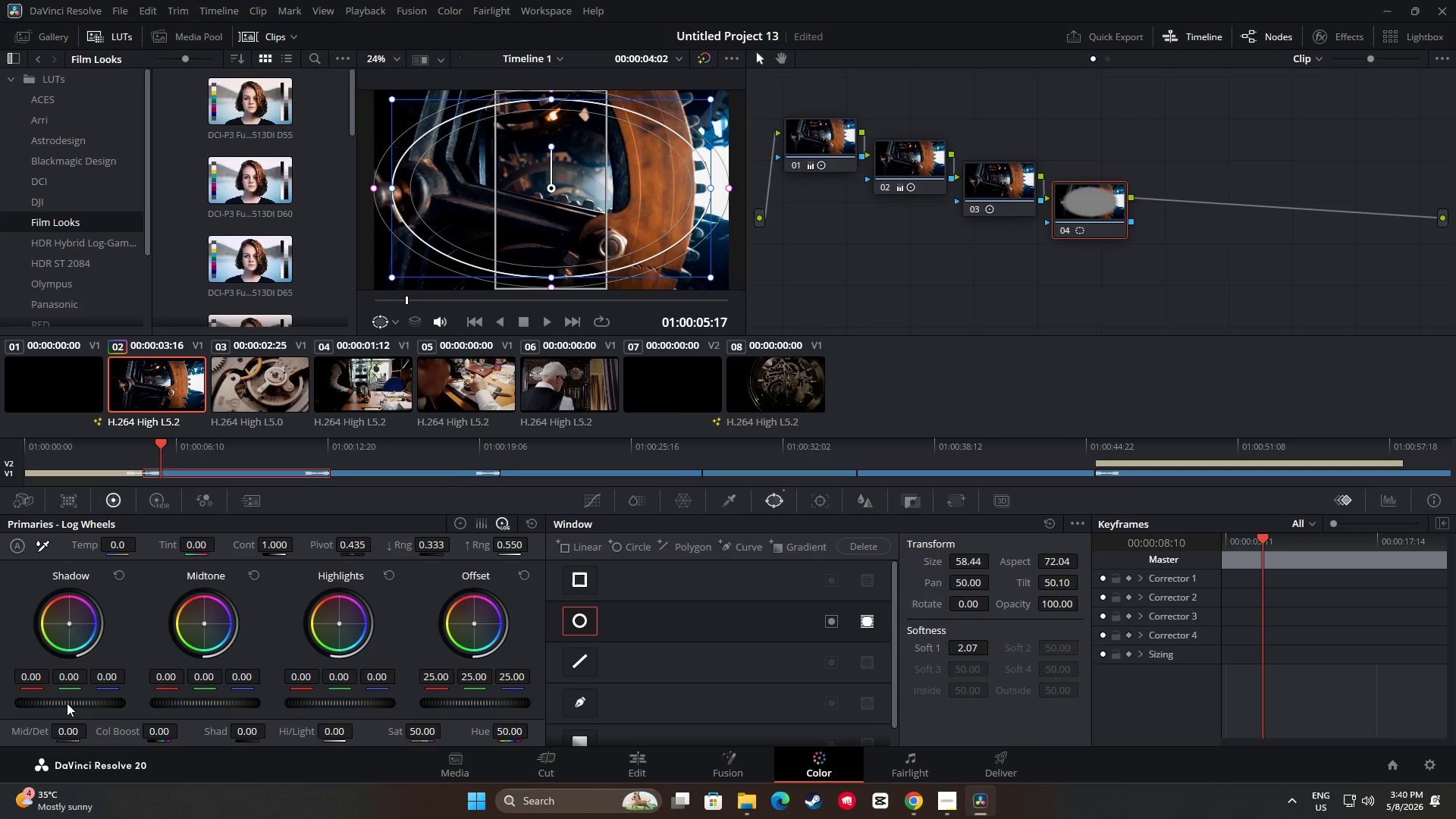 
left_click_drag(start_coordinate=[74, 703], to_coordinate=[425, 391])
 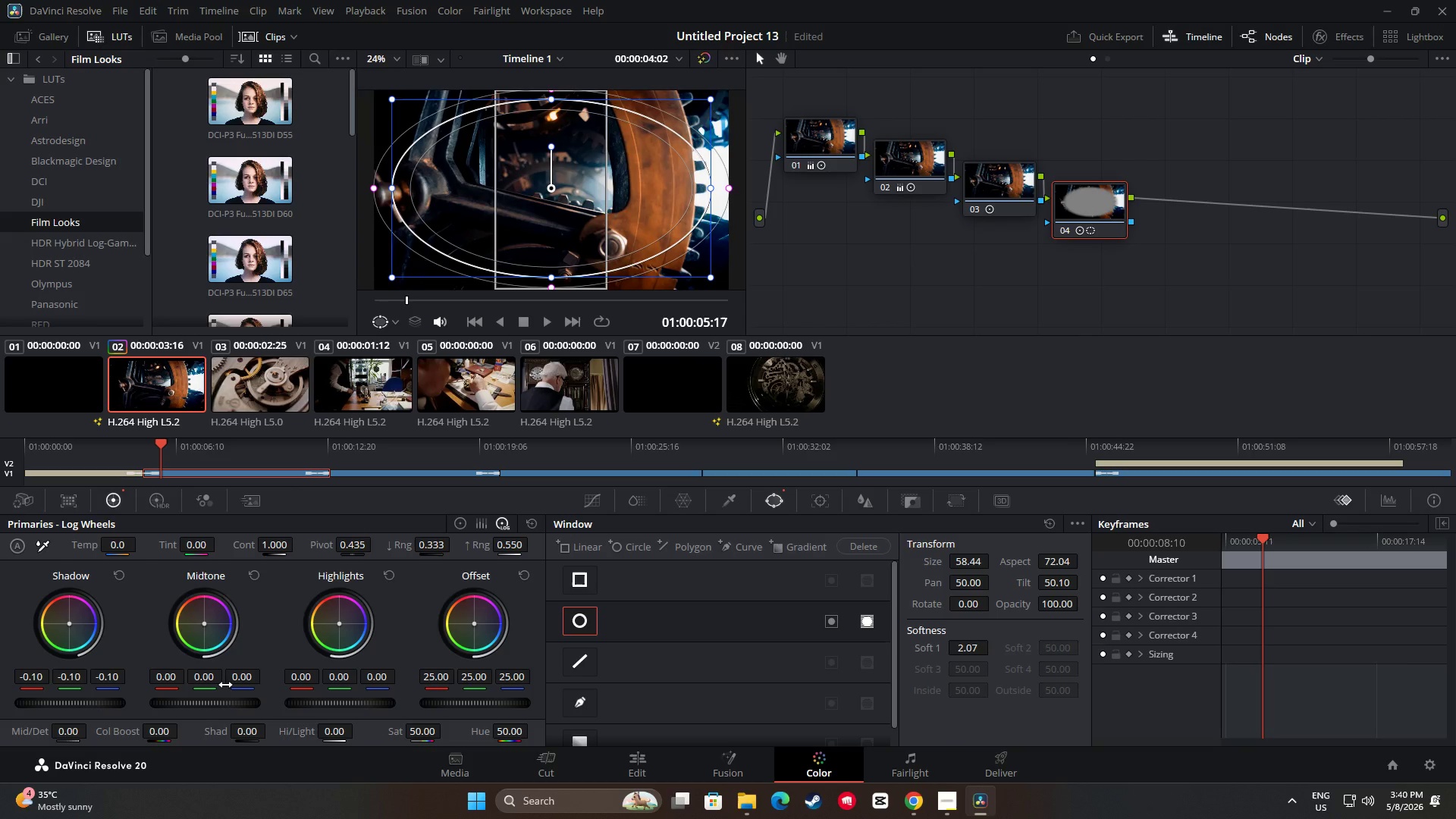 
left_click([650, 770])
 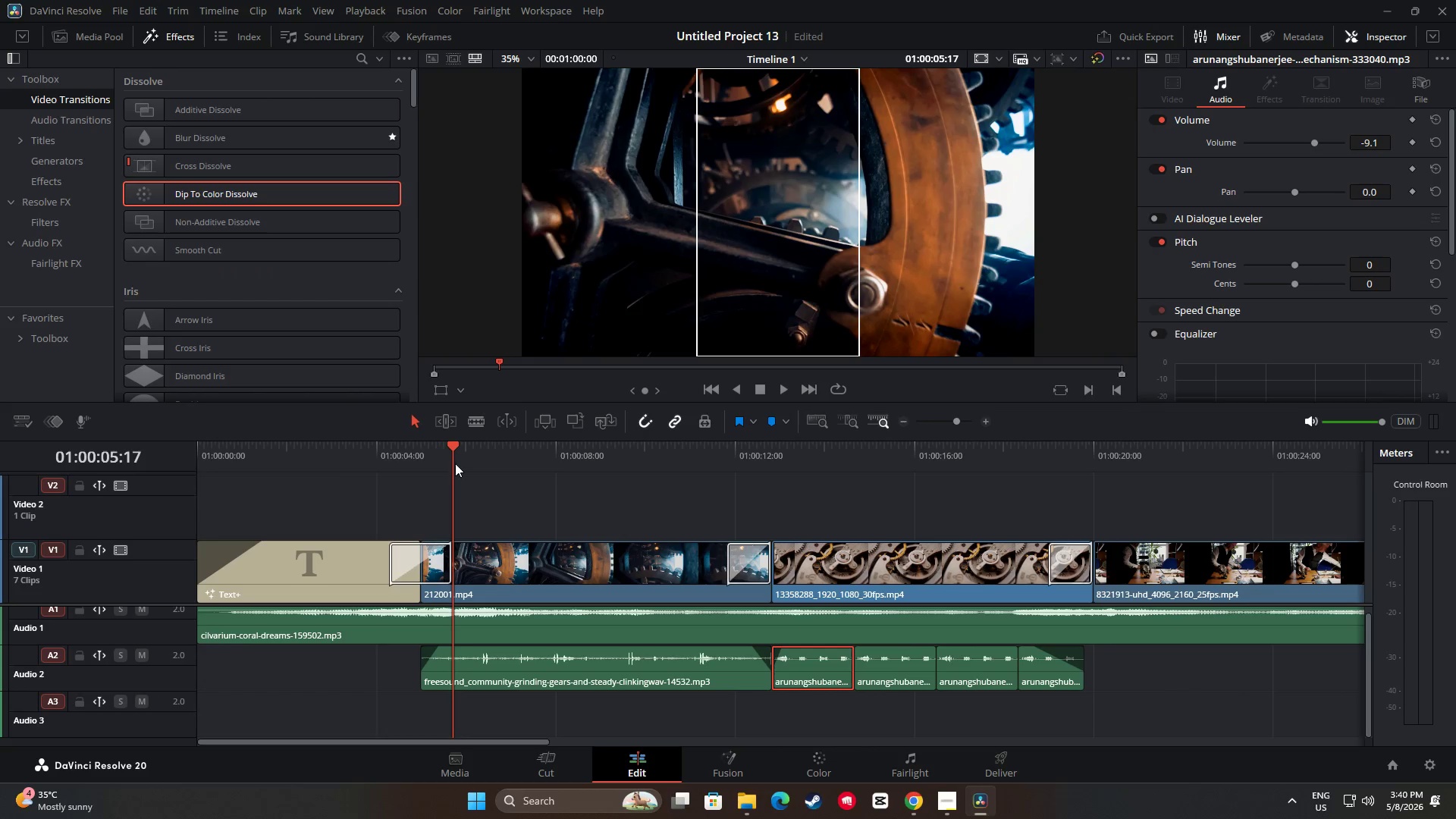 
left_click_drag(start_coordinate=[456, 452], to_coordinate=[377, 448])
 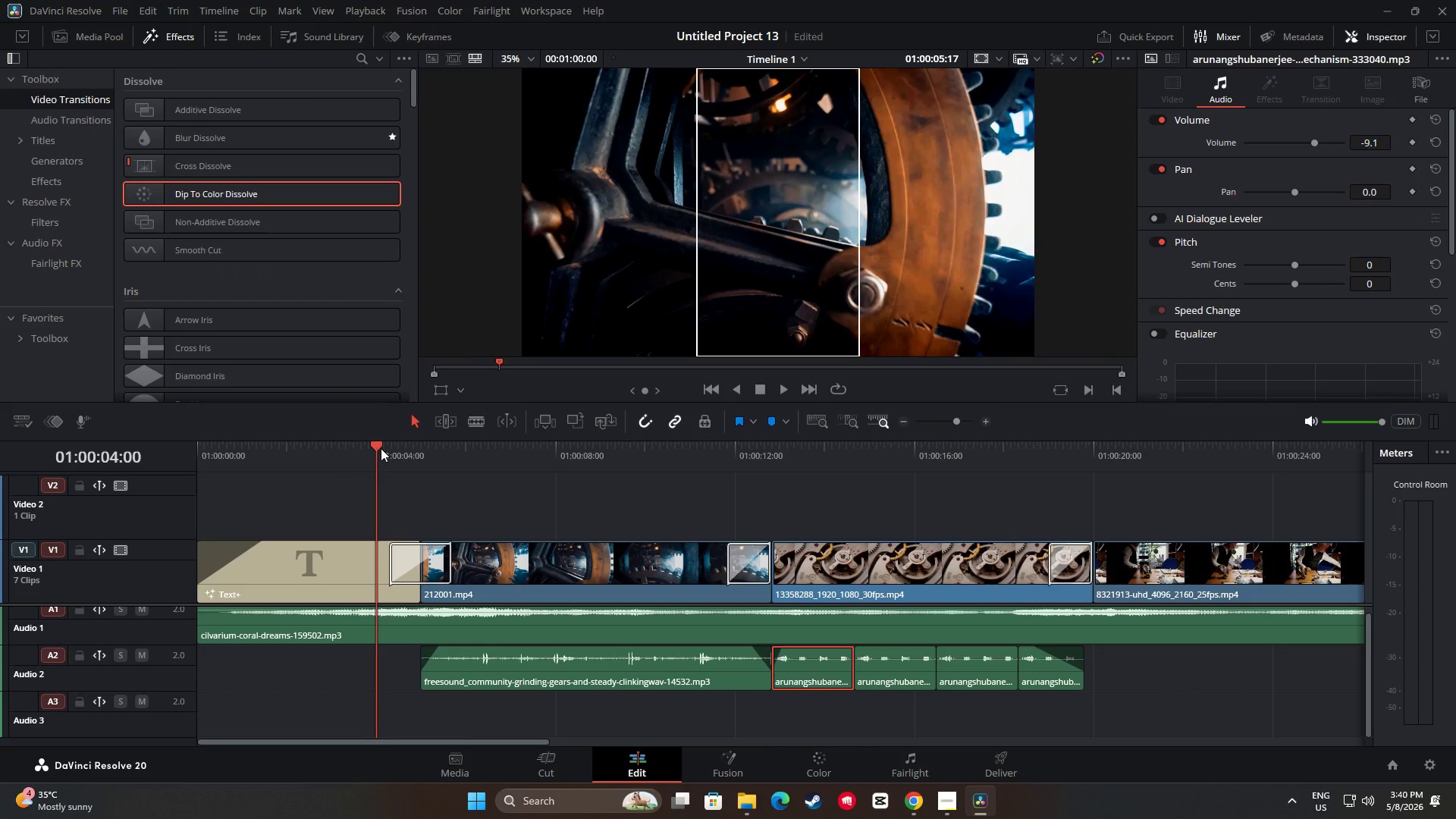 
key(Space)
 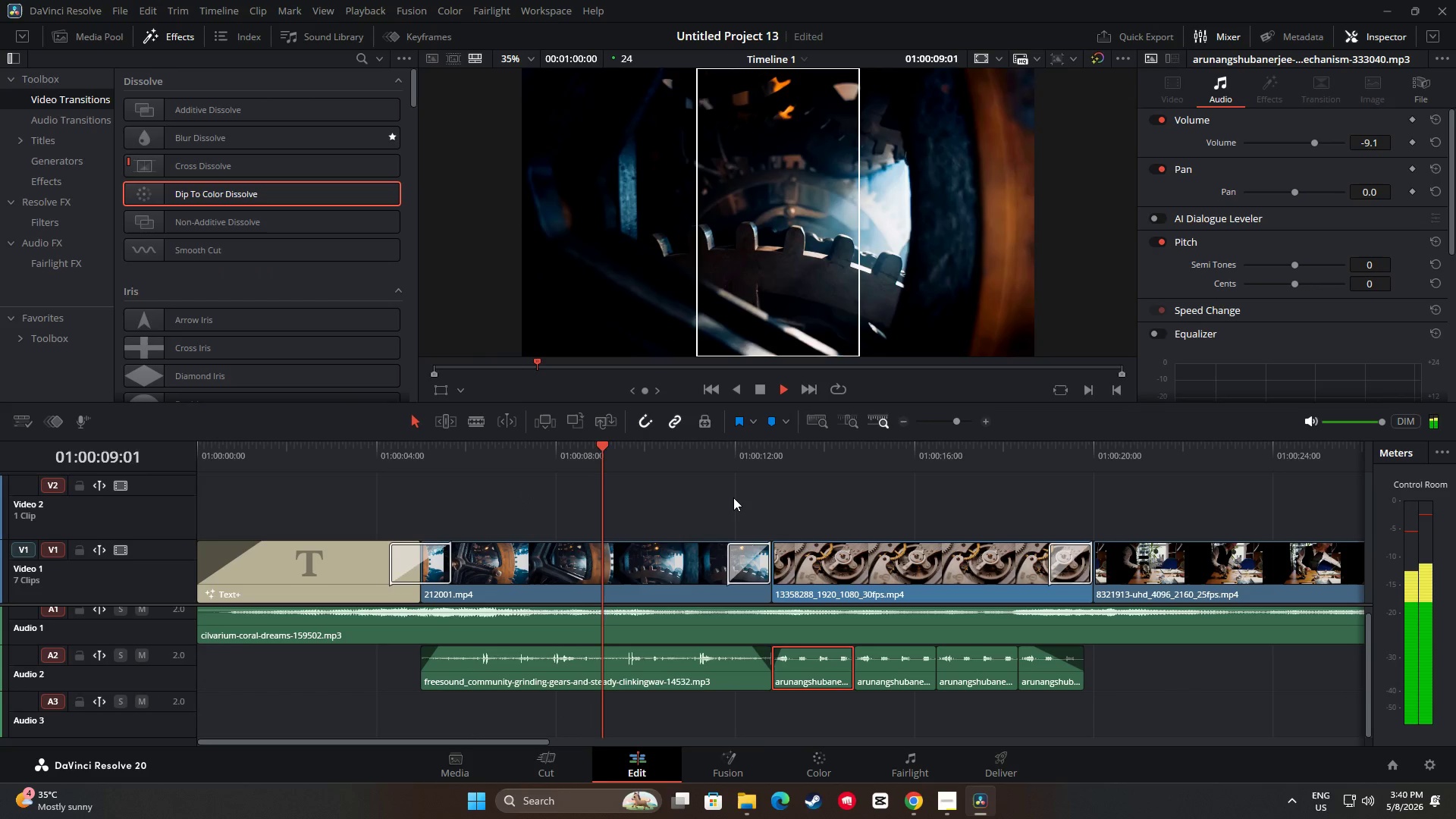 
wait(10.09)
 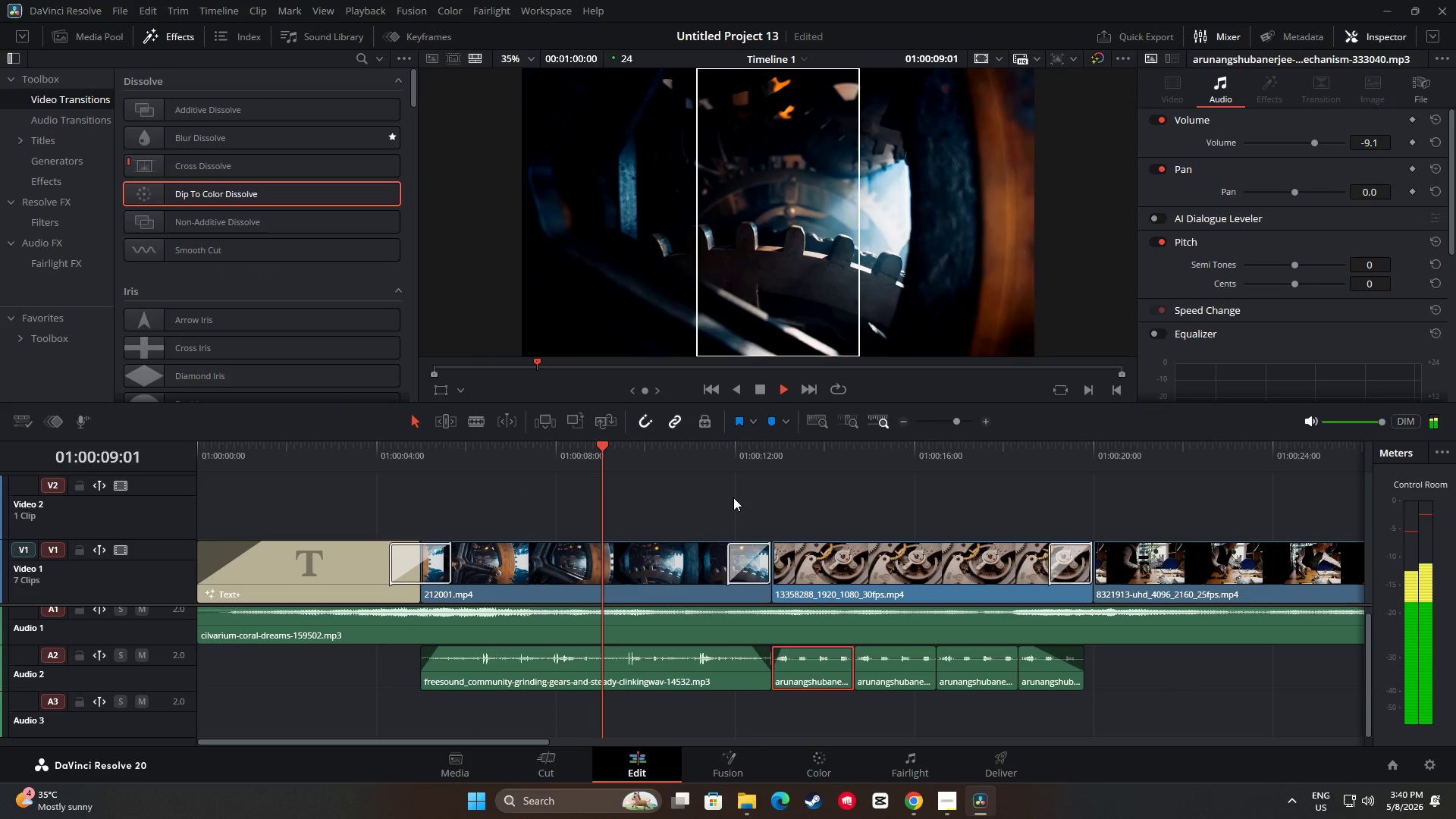 
key(Space)
 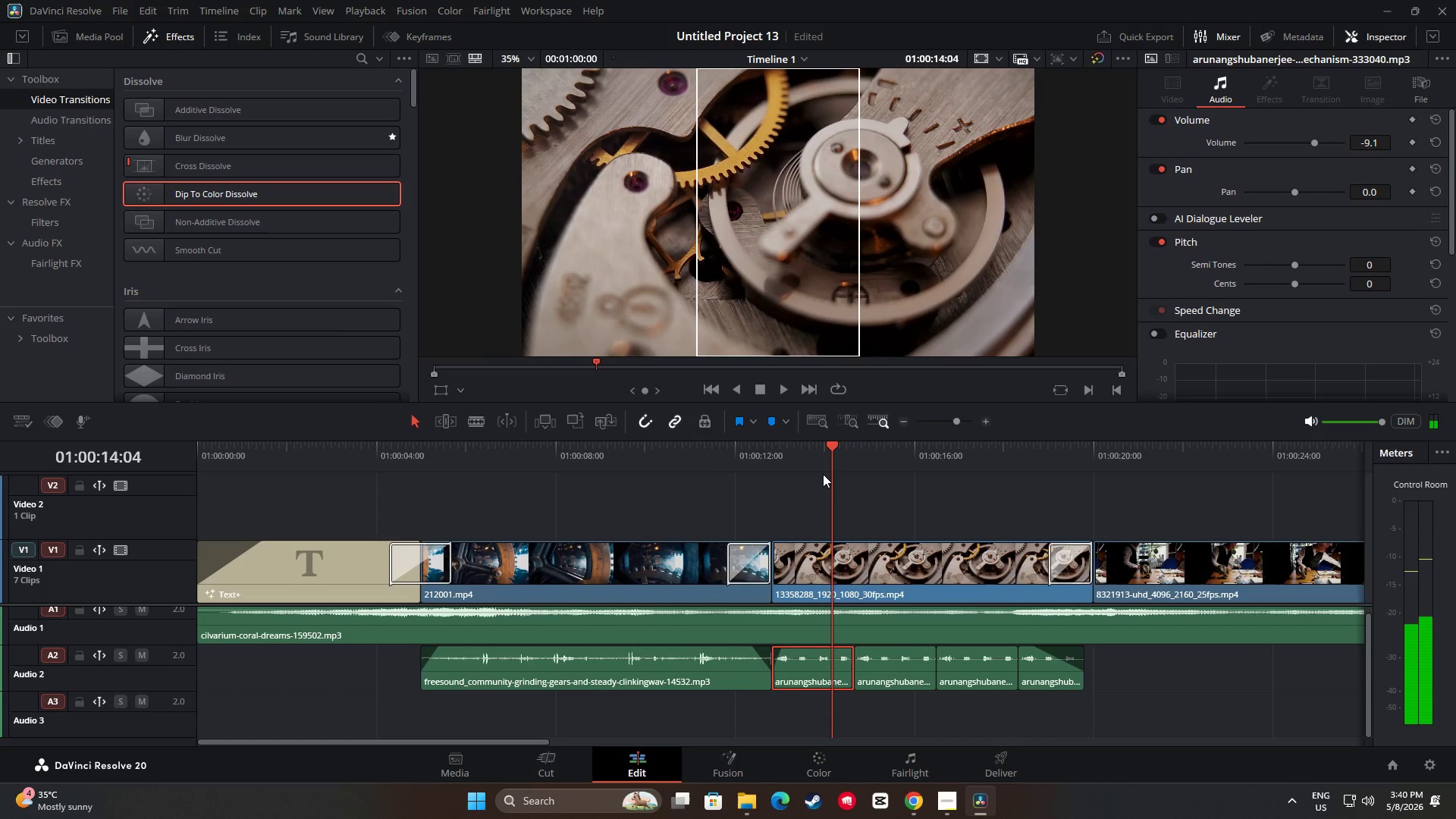 
left_click_drag(start_coordinate=[831, 451], to_coordinate=[507, 469])
 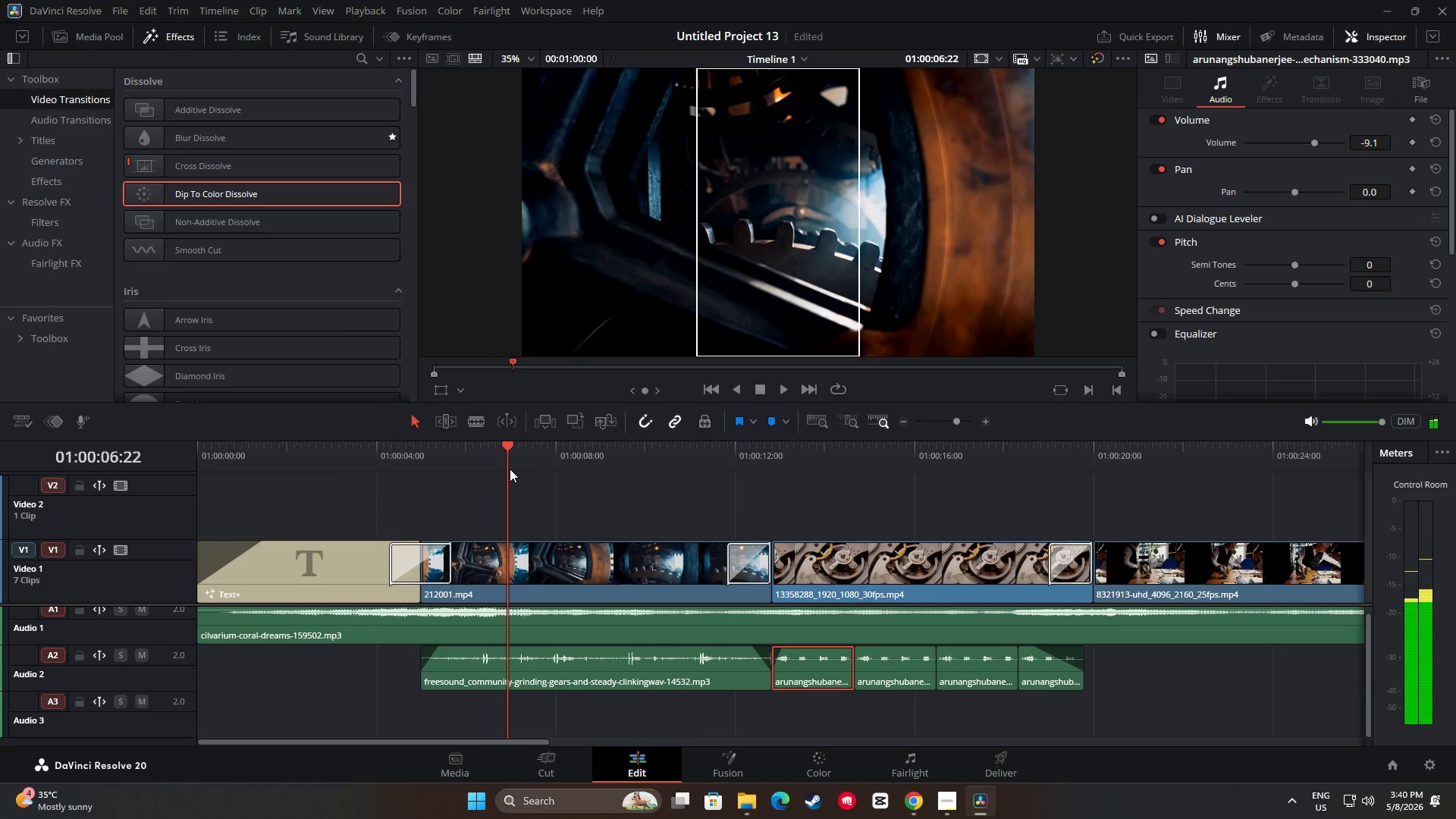 
key(Space)
 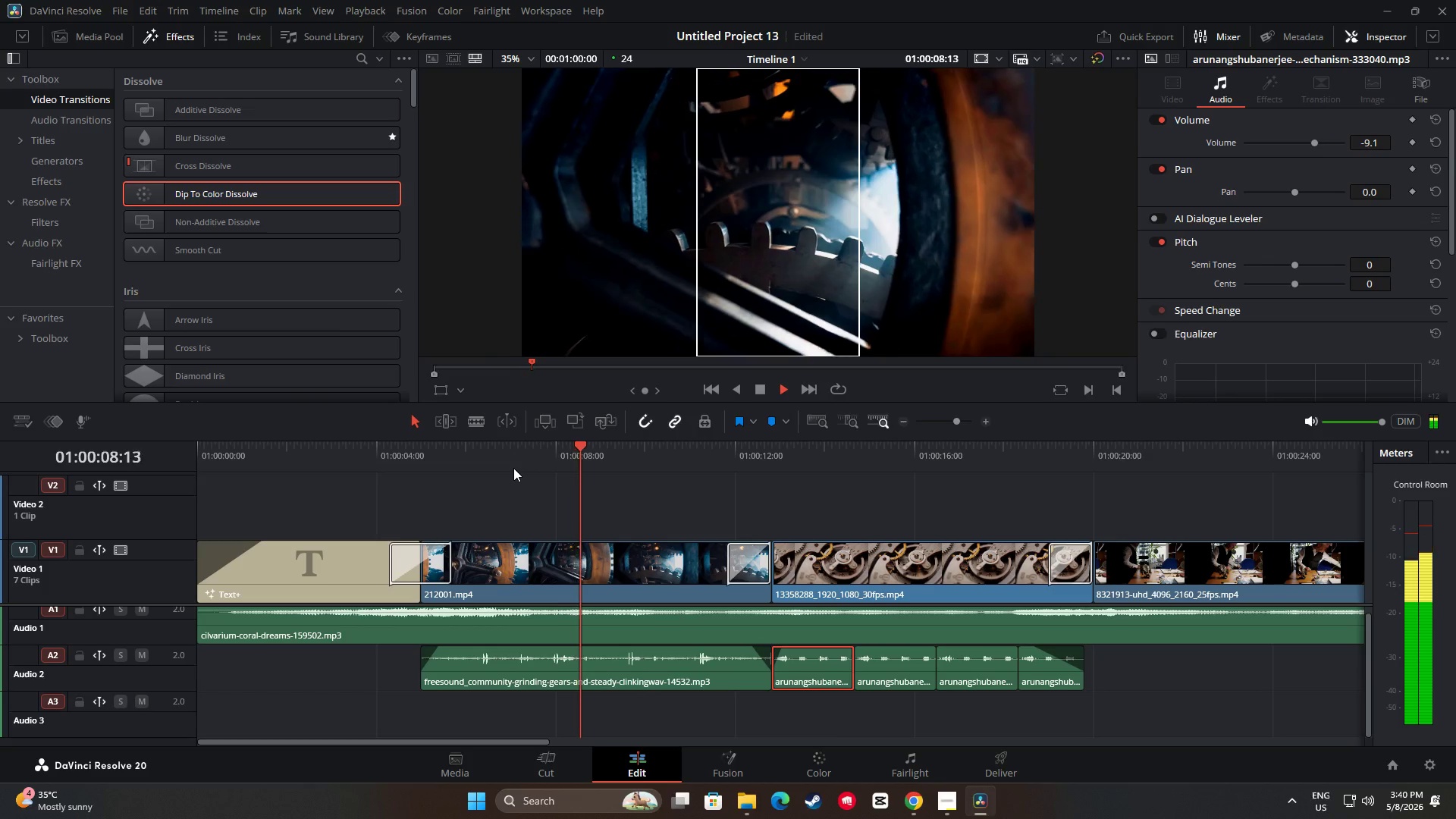 
key(Space)
 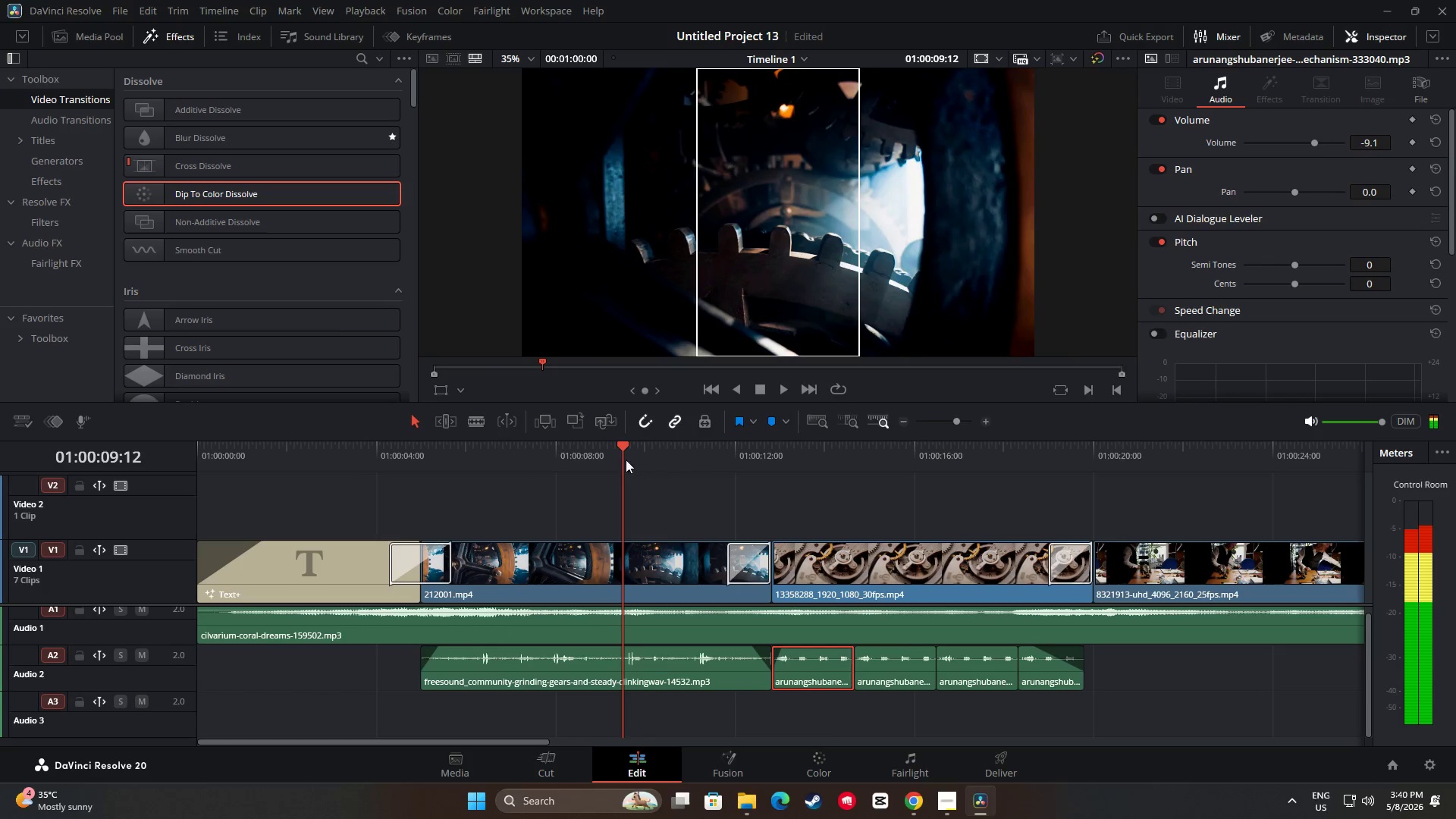 
left_click_drag(start_coordinate=[623, 448], to_coordinate=[394, 468])
 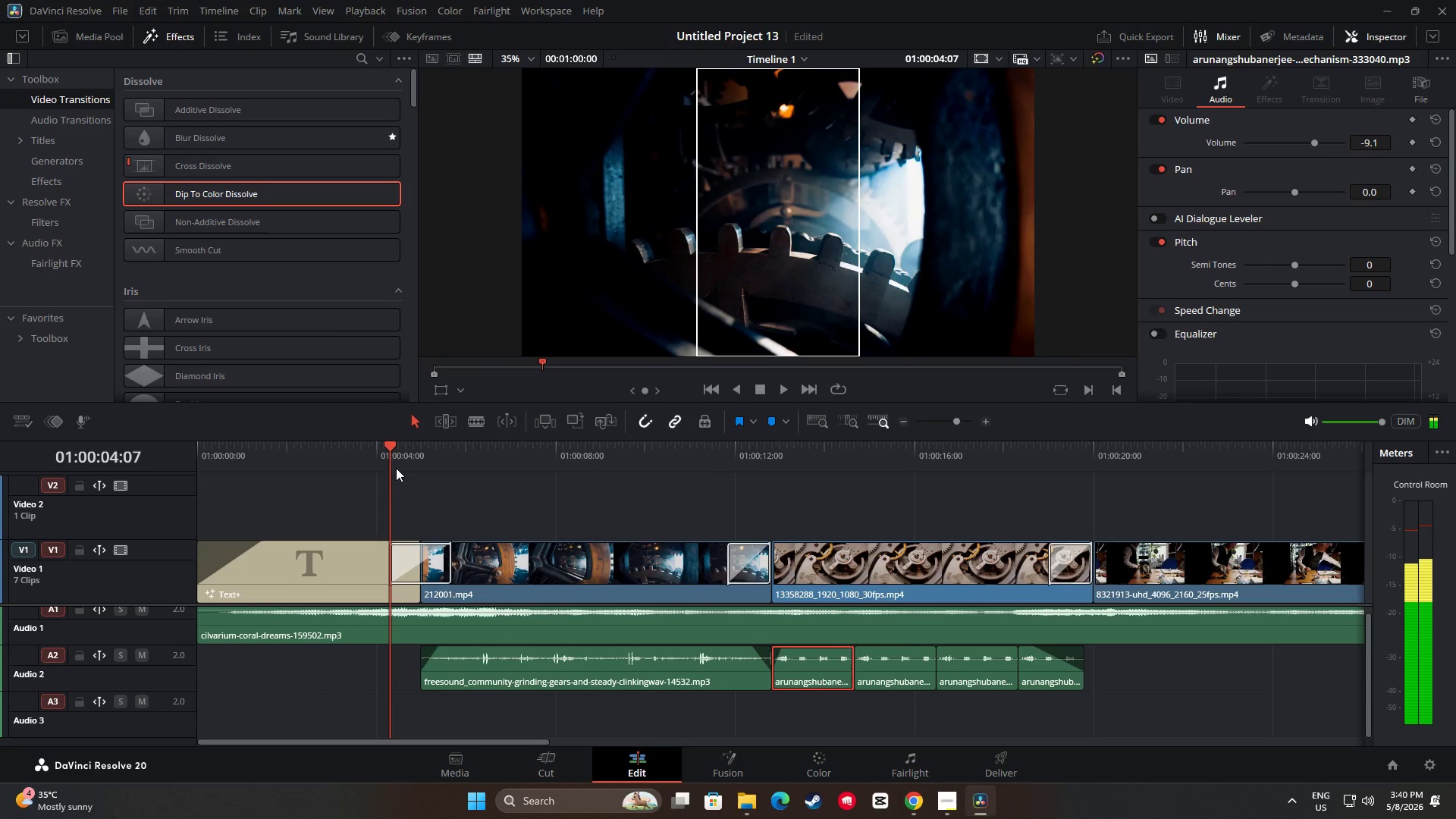 
key(Space)
 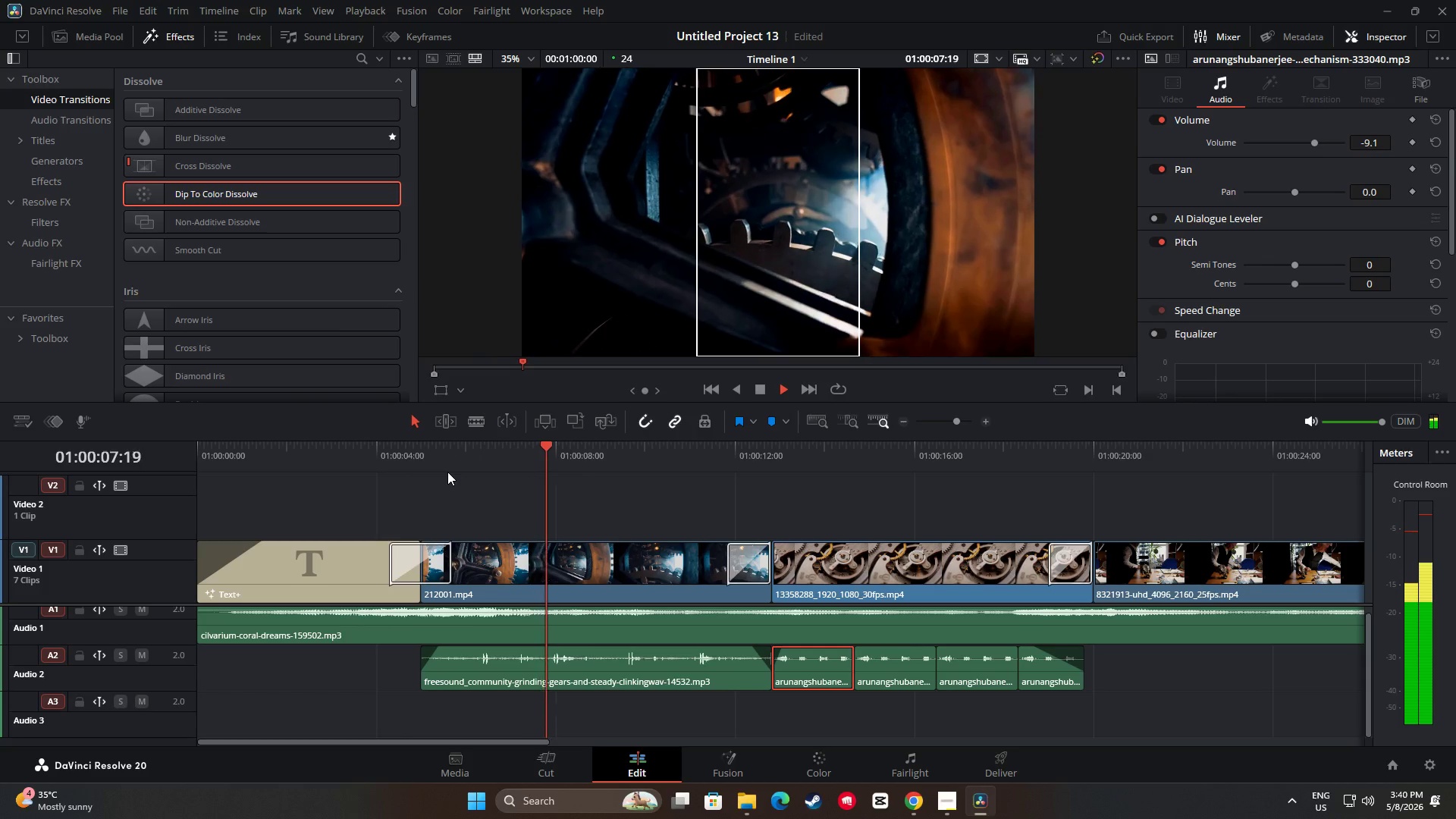 
wait(5.47)
 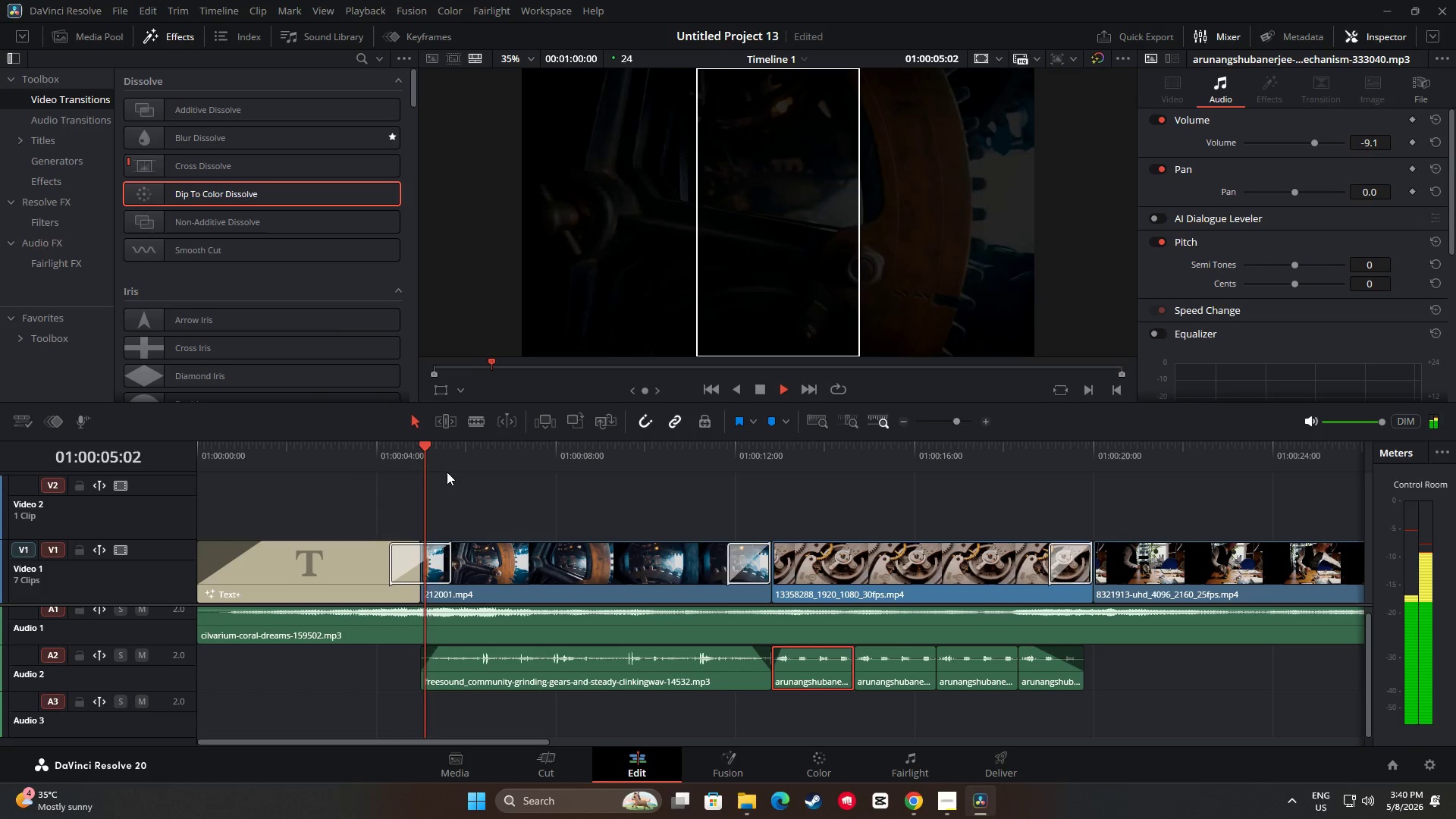 
key(Space)
 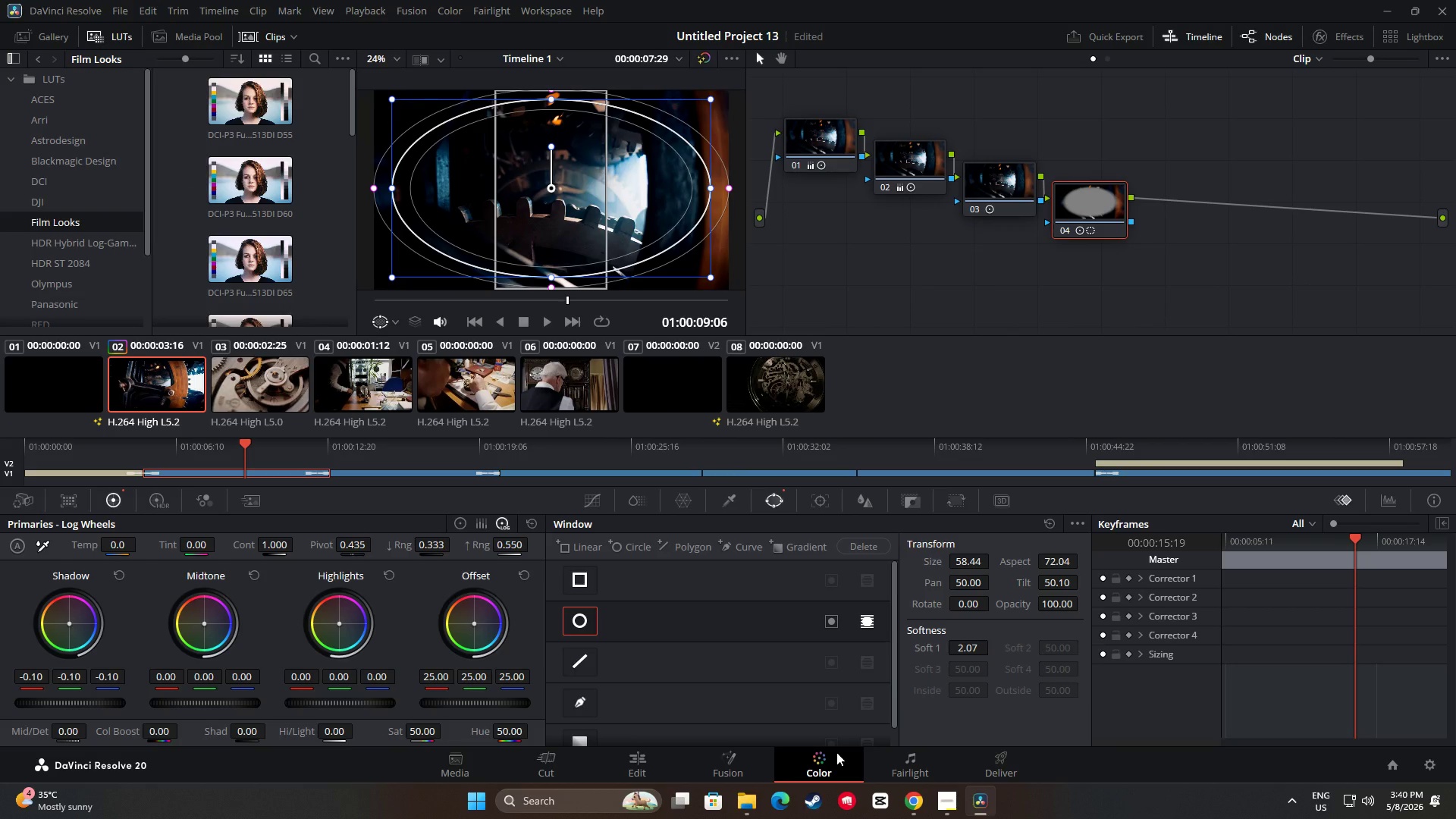 
wait(18.05)
 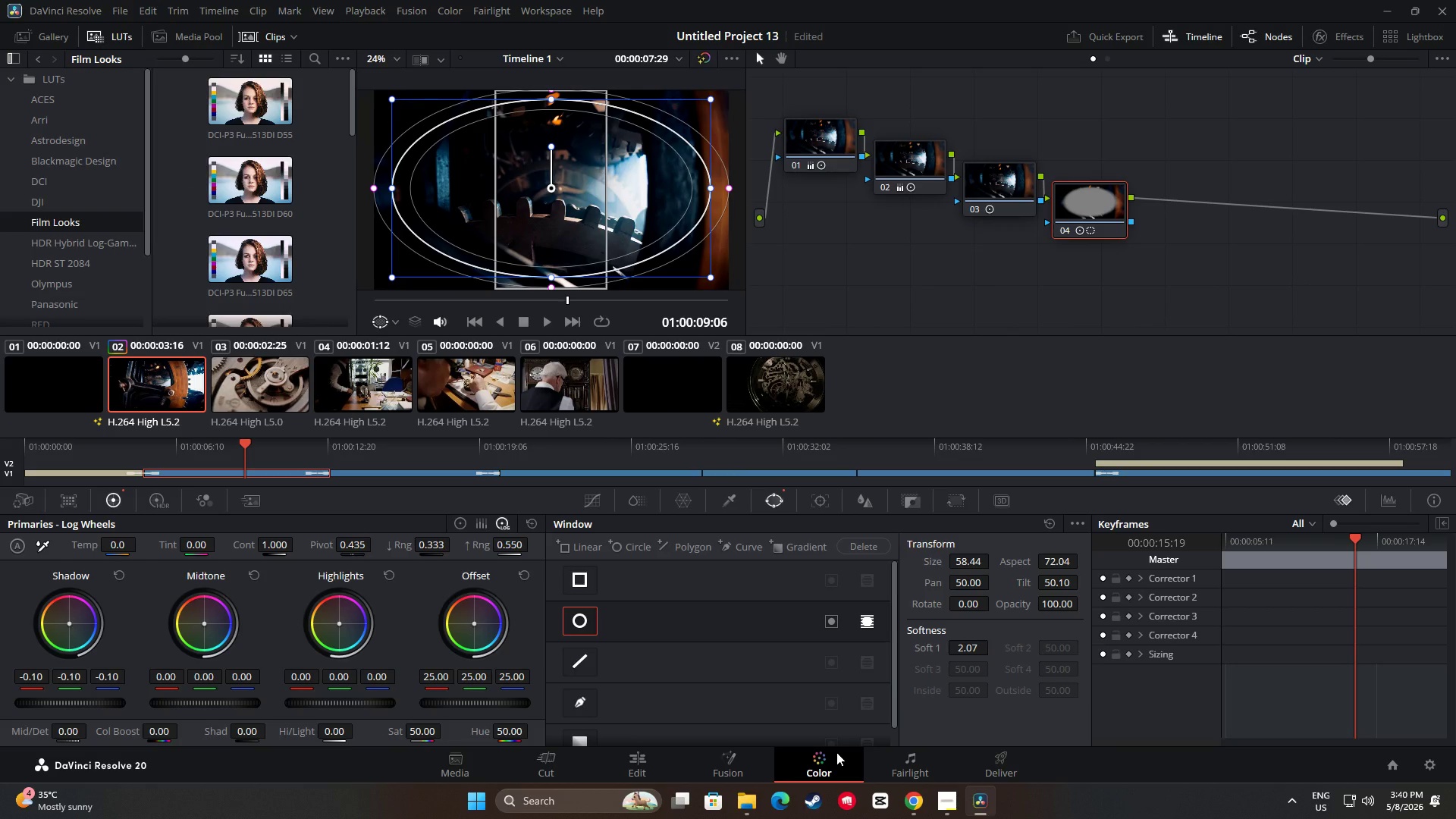 
left_click([265, 392])
 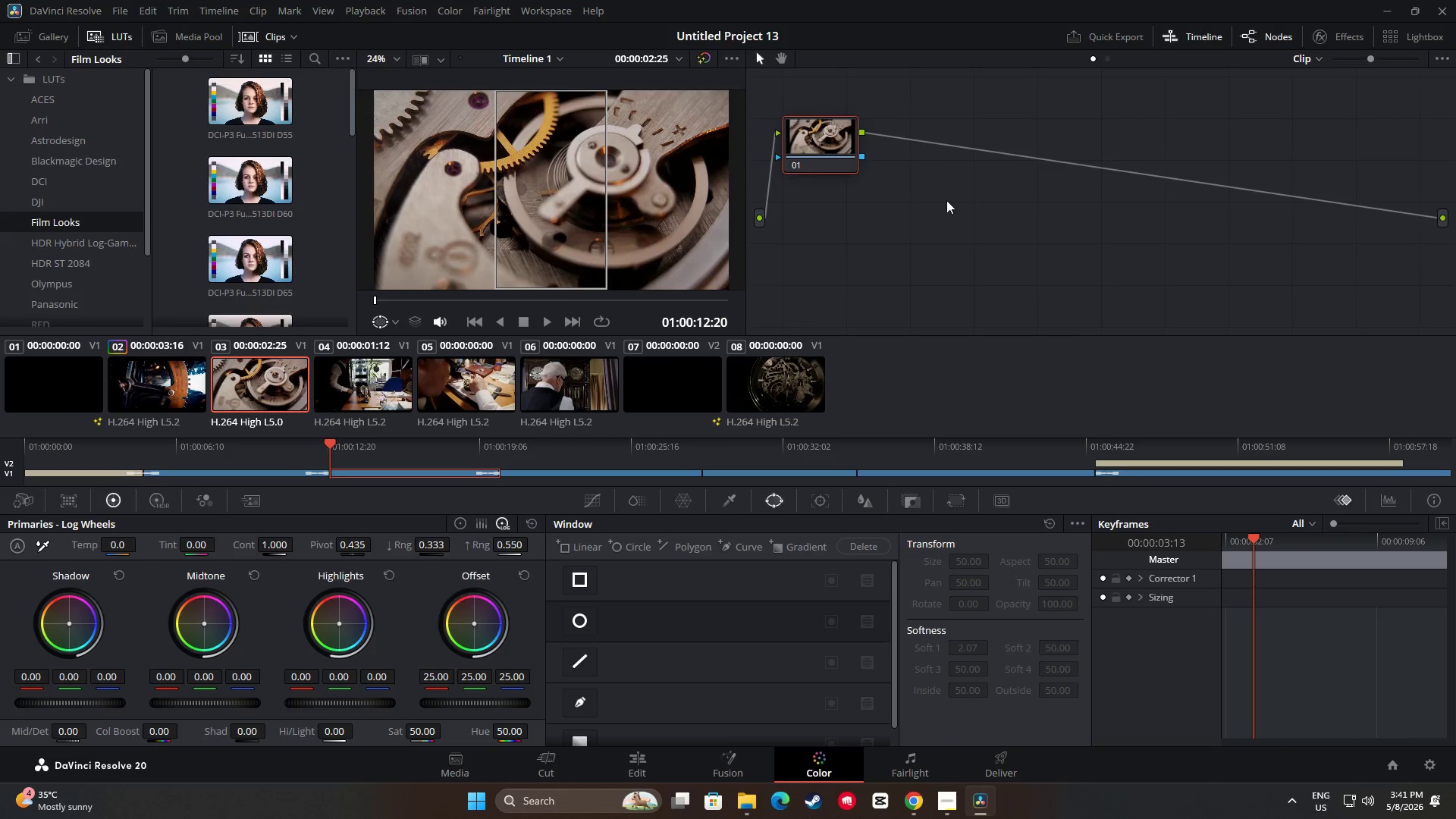 
left_click([964, 190])
 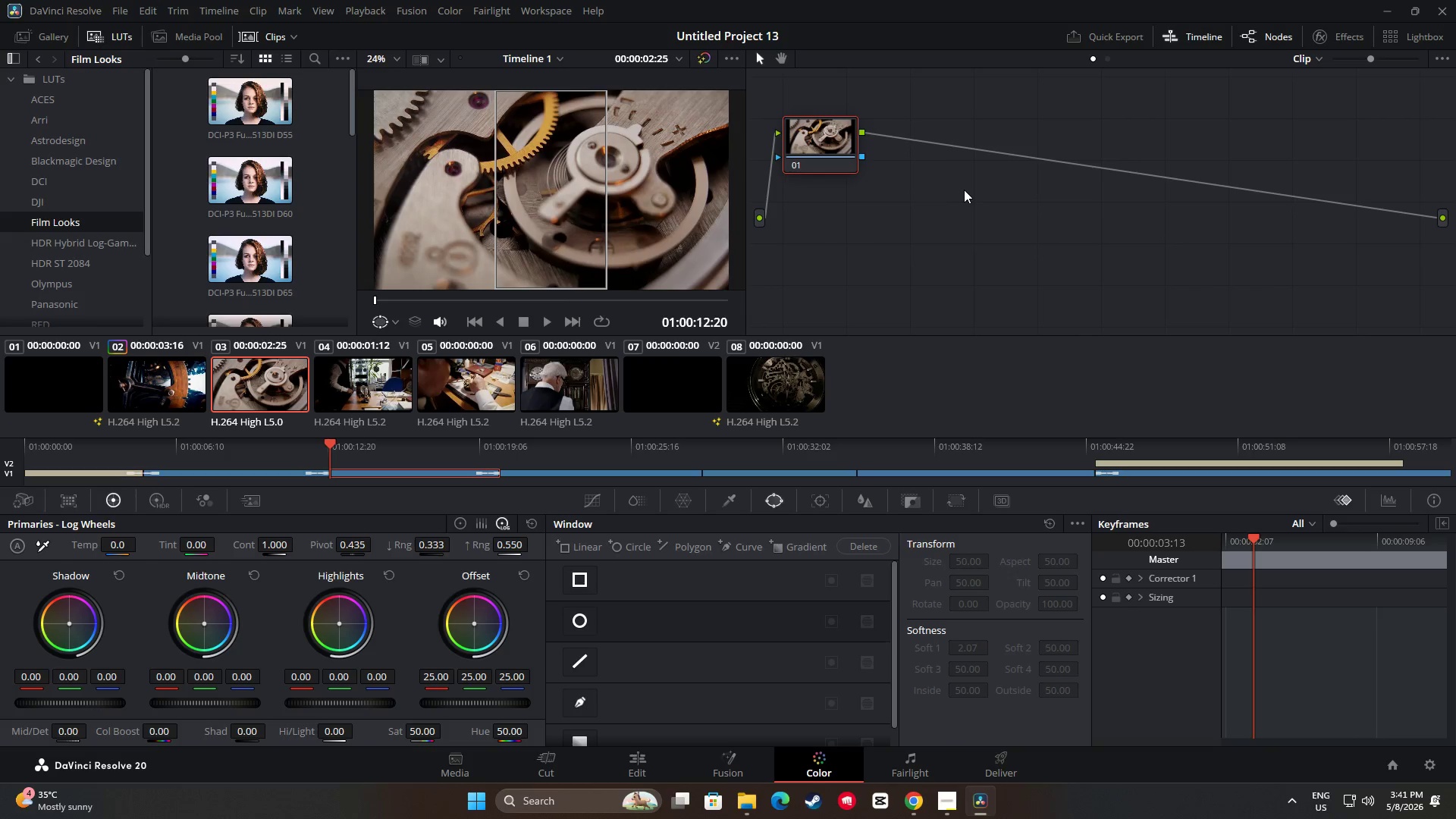 
key(Control+V)
 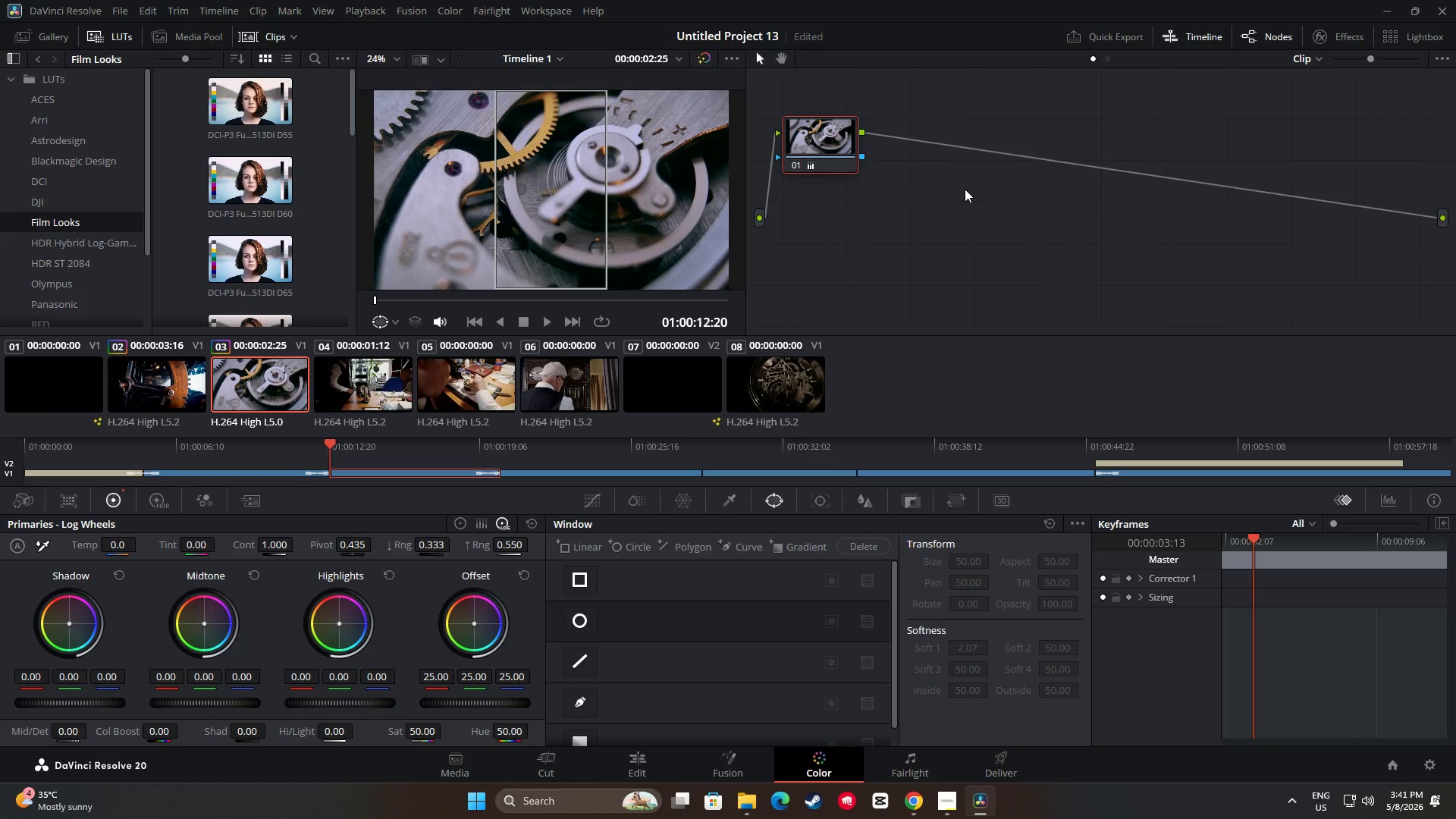 
key(Control+Z)
 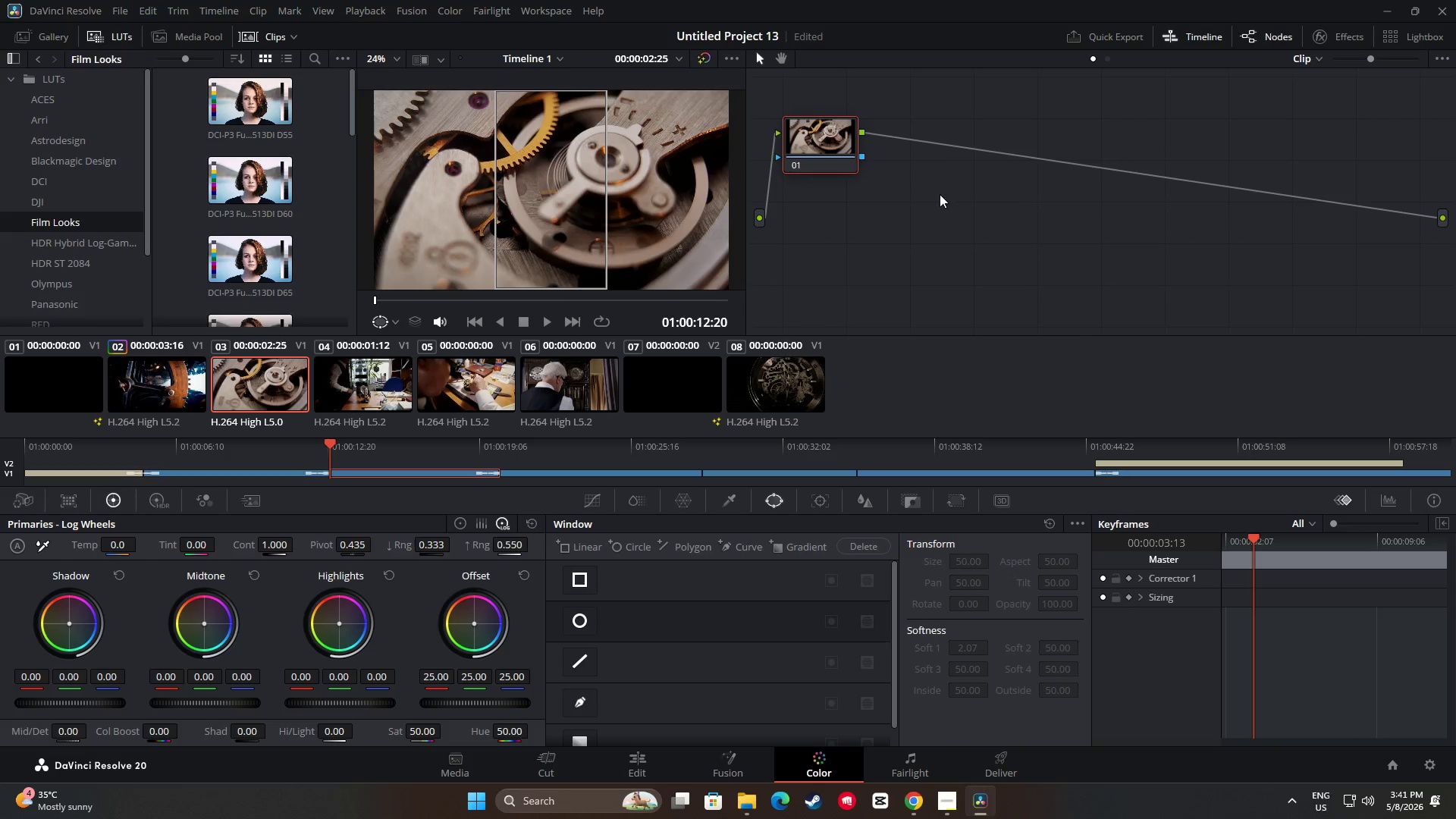 
key(Control+ControlLeft)
 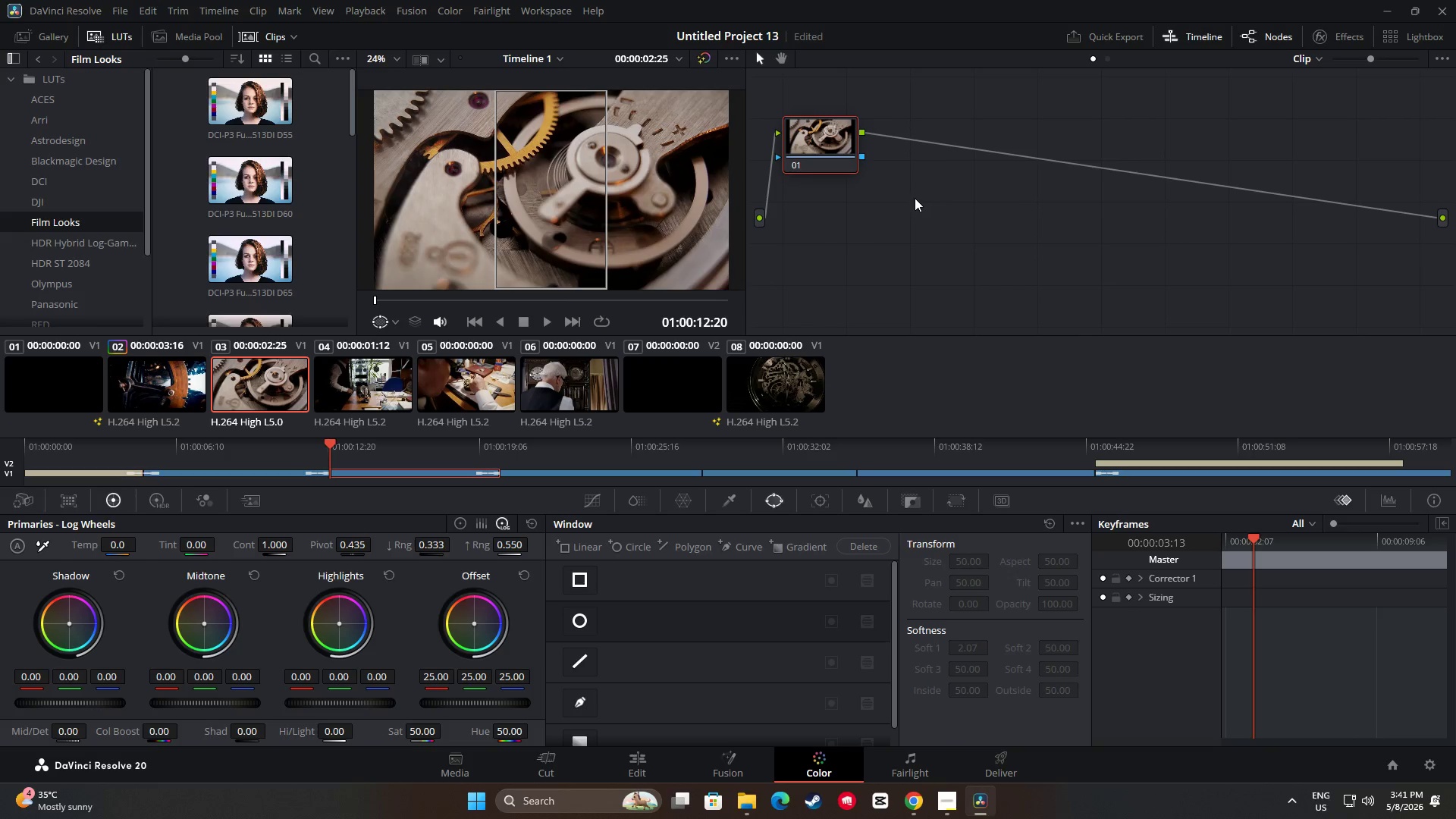 
key(Alt+S)
 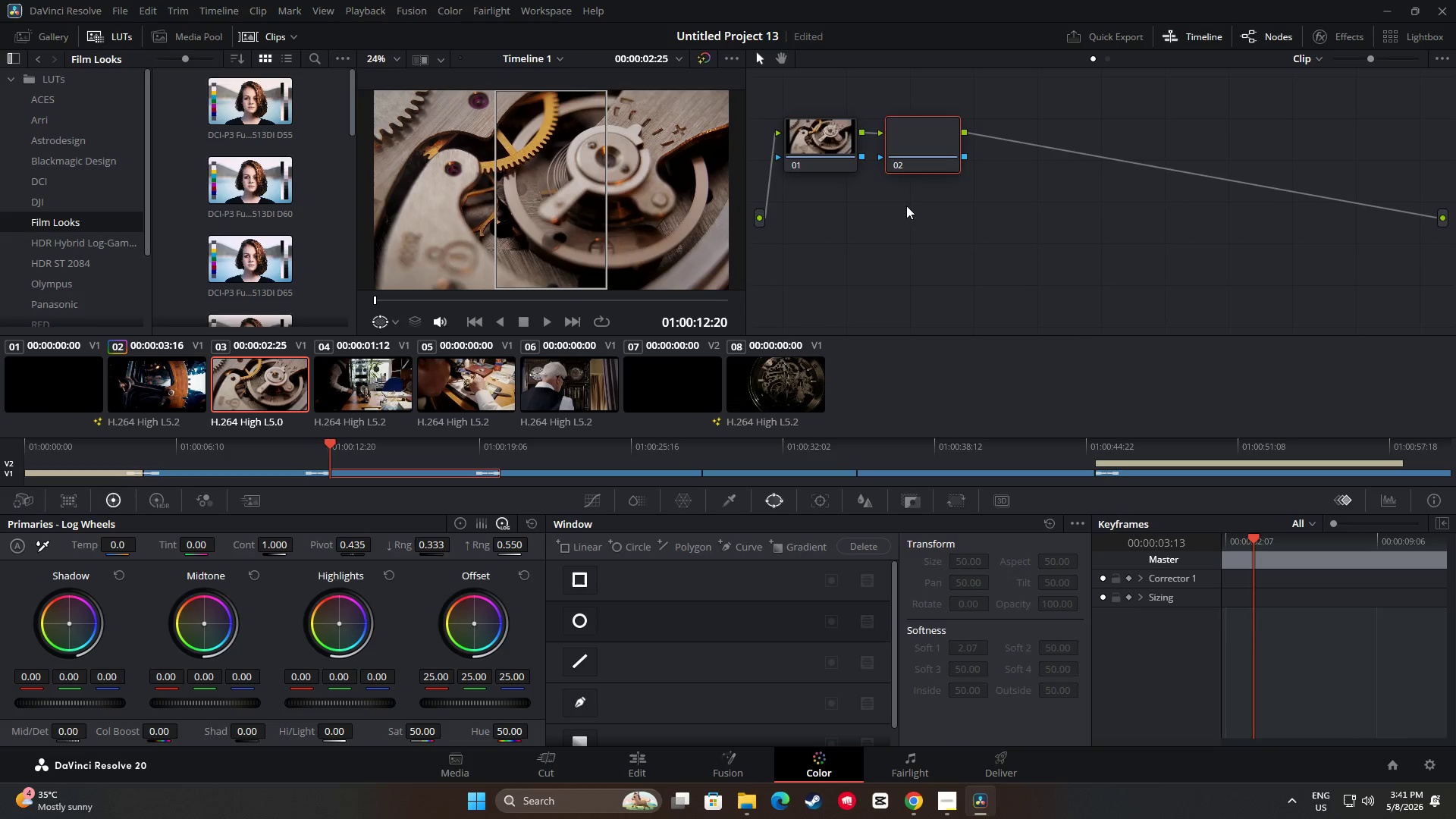 
key(Alt+S)
 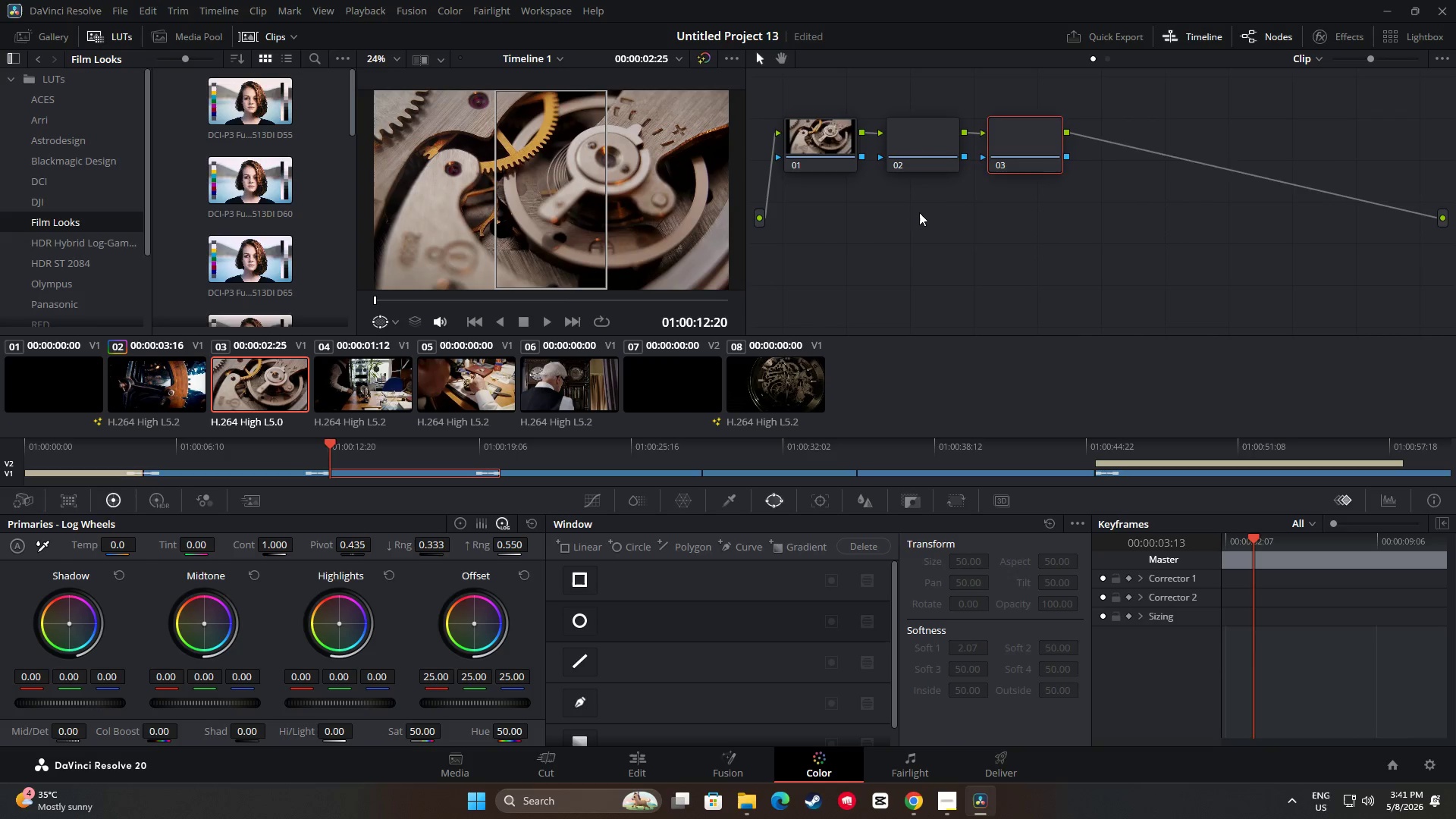 
key(Alt+S)
 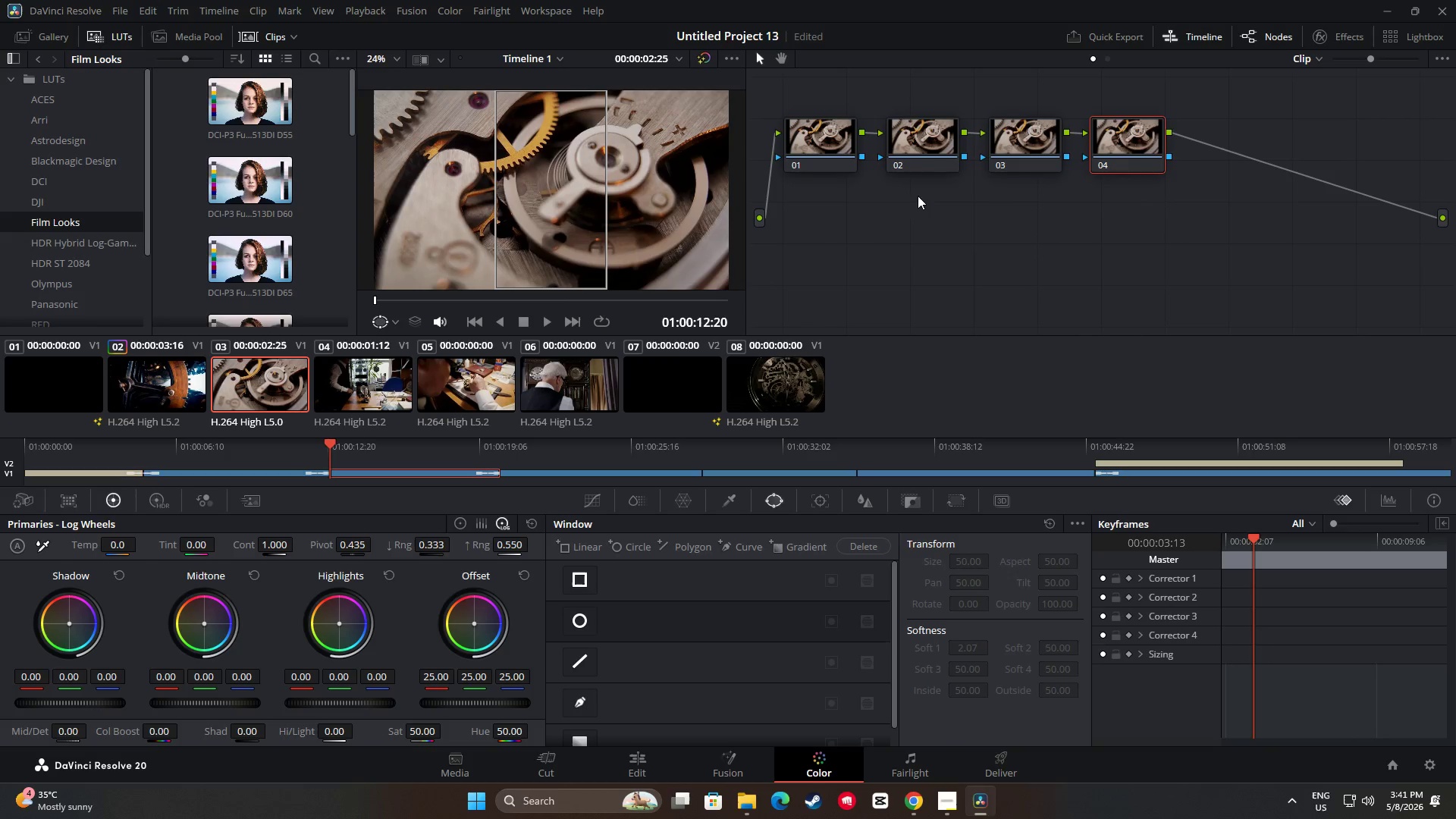 
left_click_drag(start_coordinate=[924, 150], to_coordinate=[912, 171])
 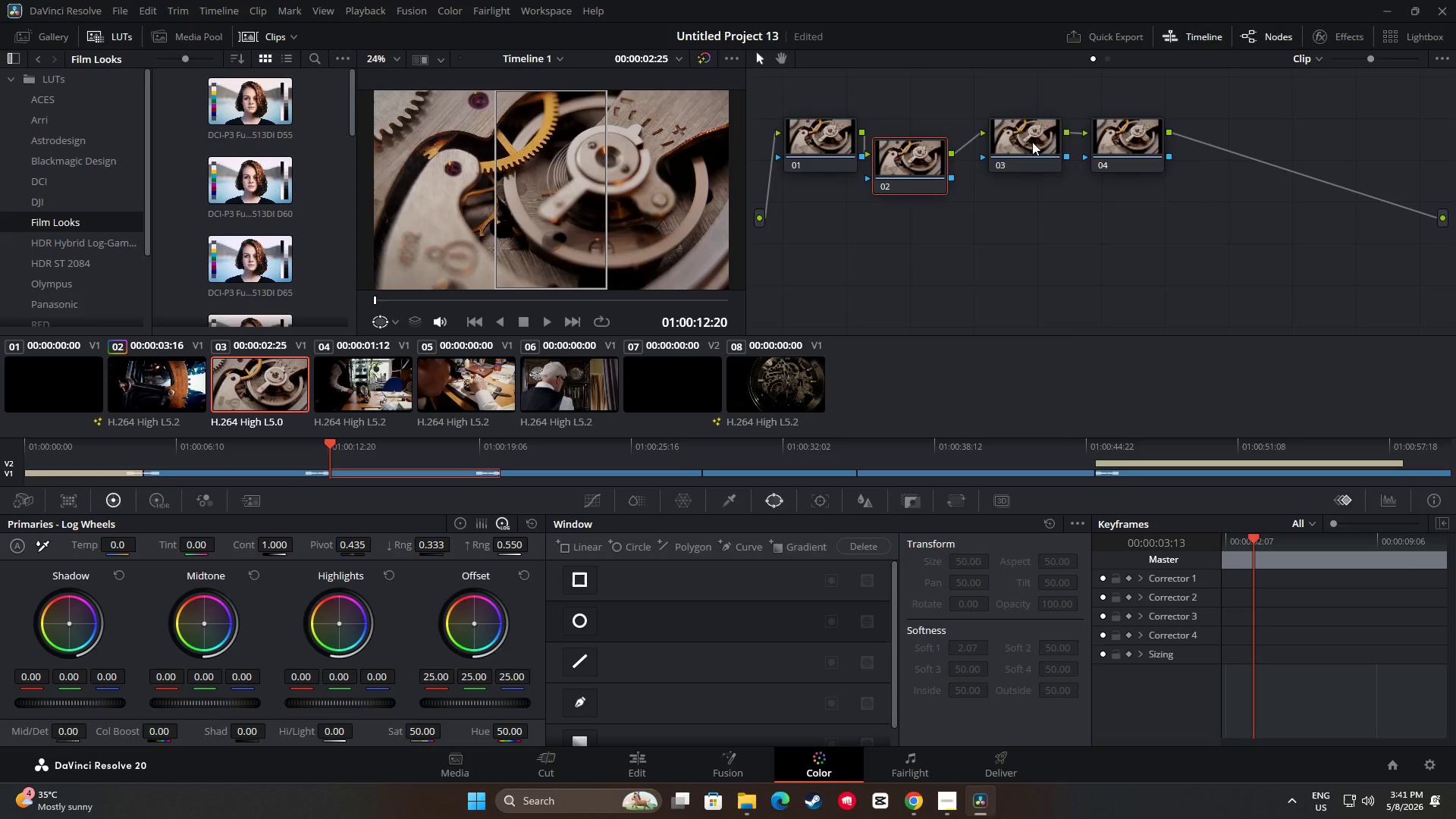 
left_click_drag(start_coordinate=[1032, 142], to_coordinate=[1007, 186])
 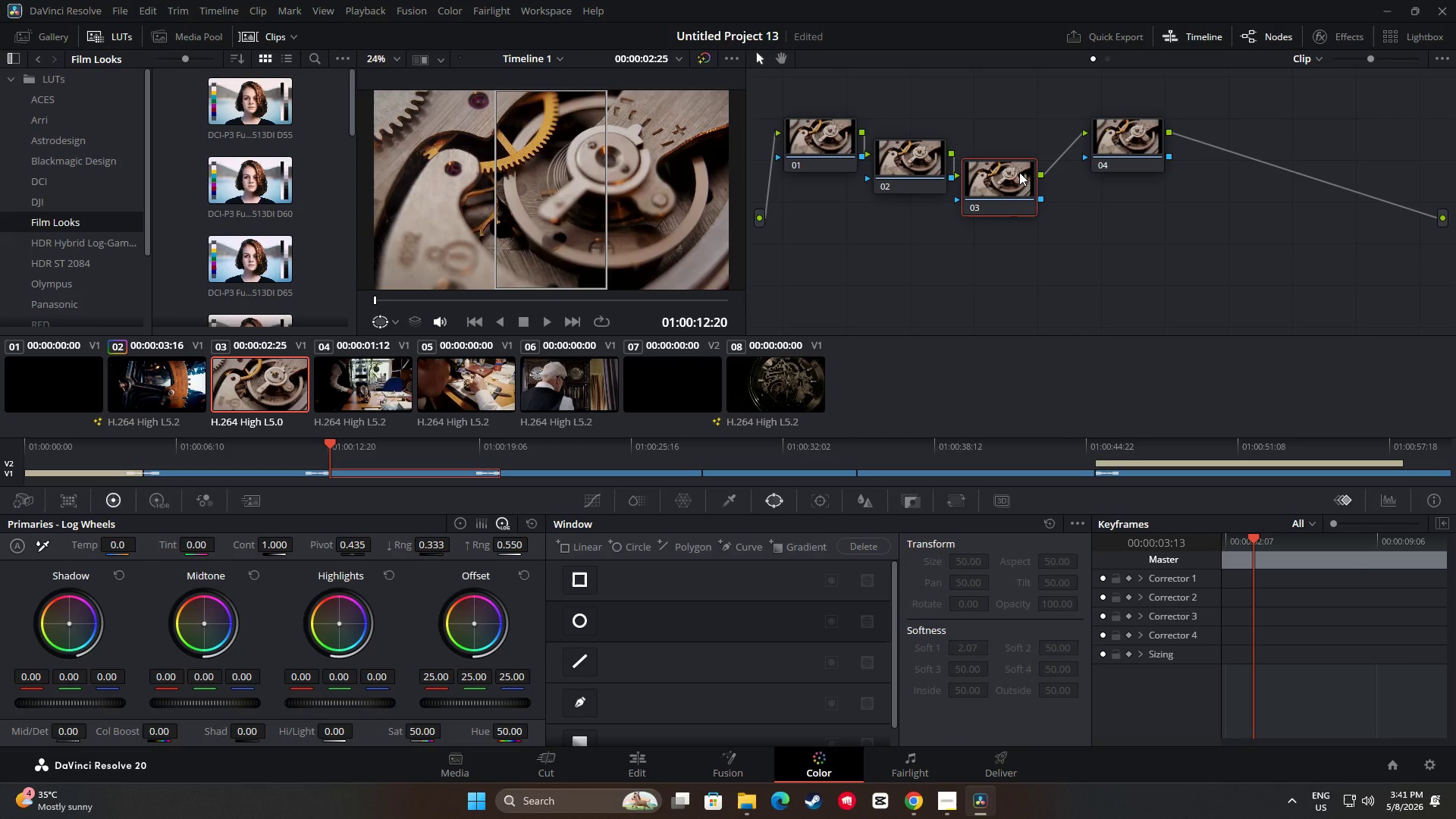 
wait(5.47)
 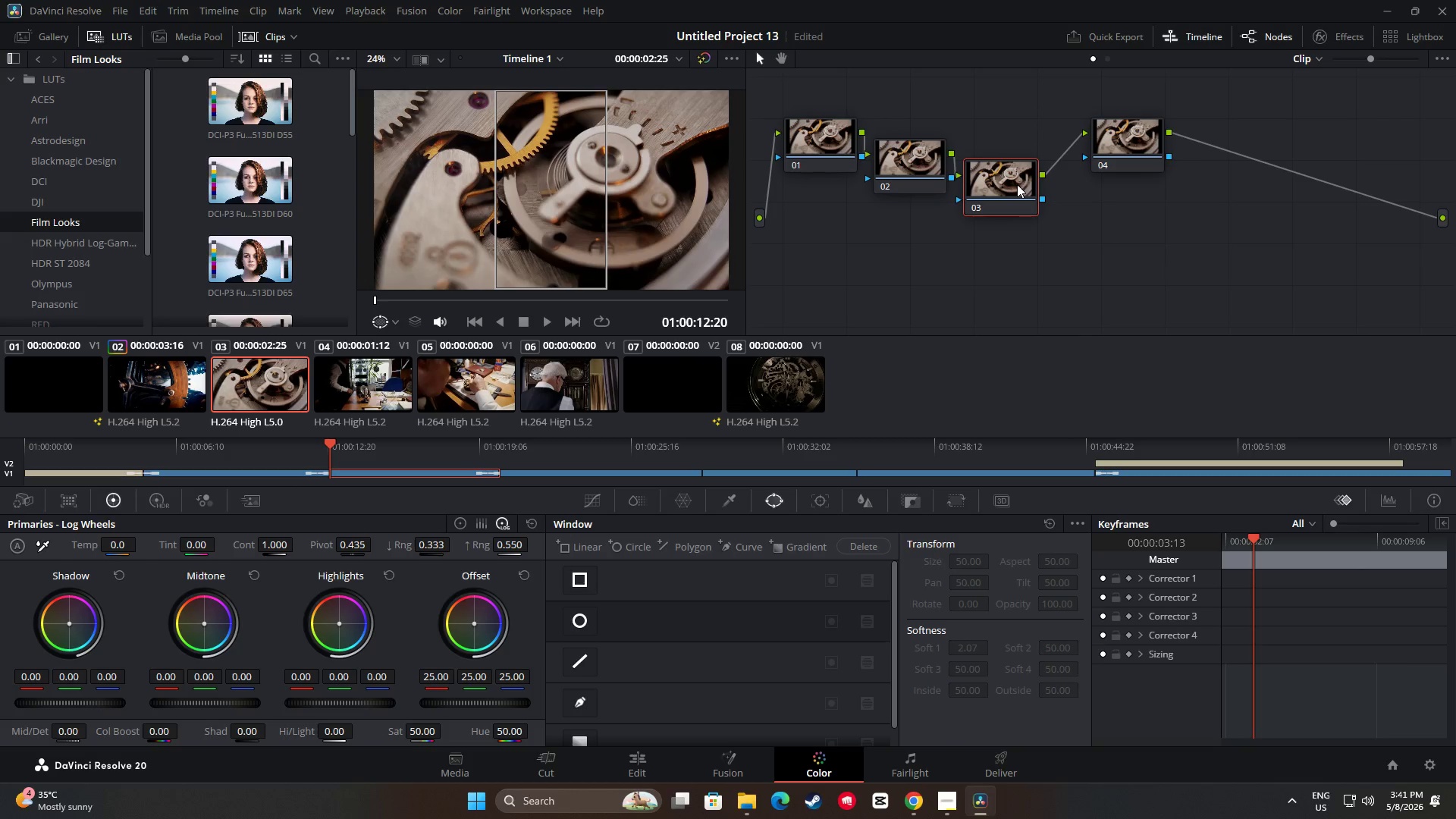 
left_click_drag(start_coordinate=[1133, 135], to_coordinate=[1094, 200])
 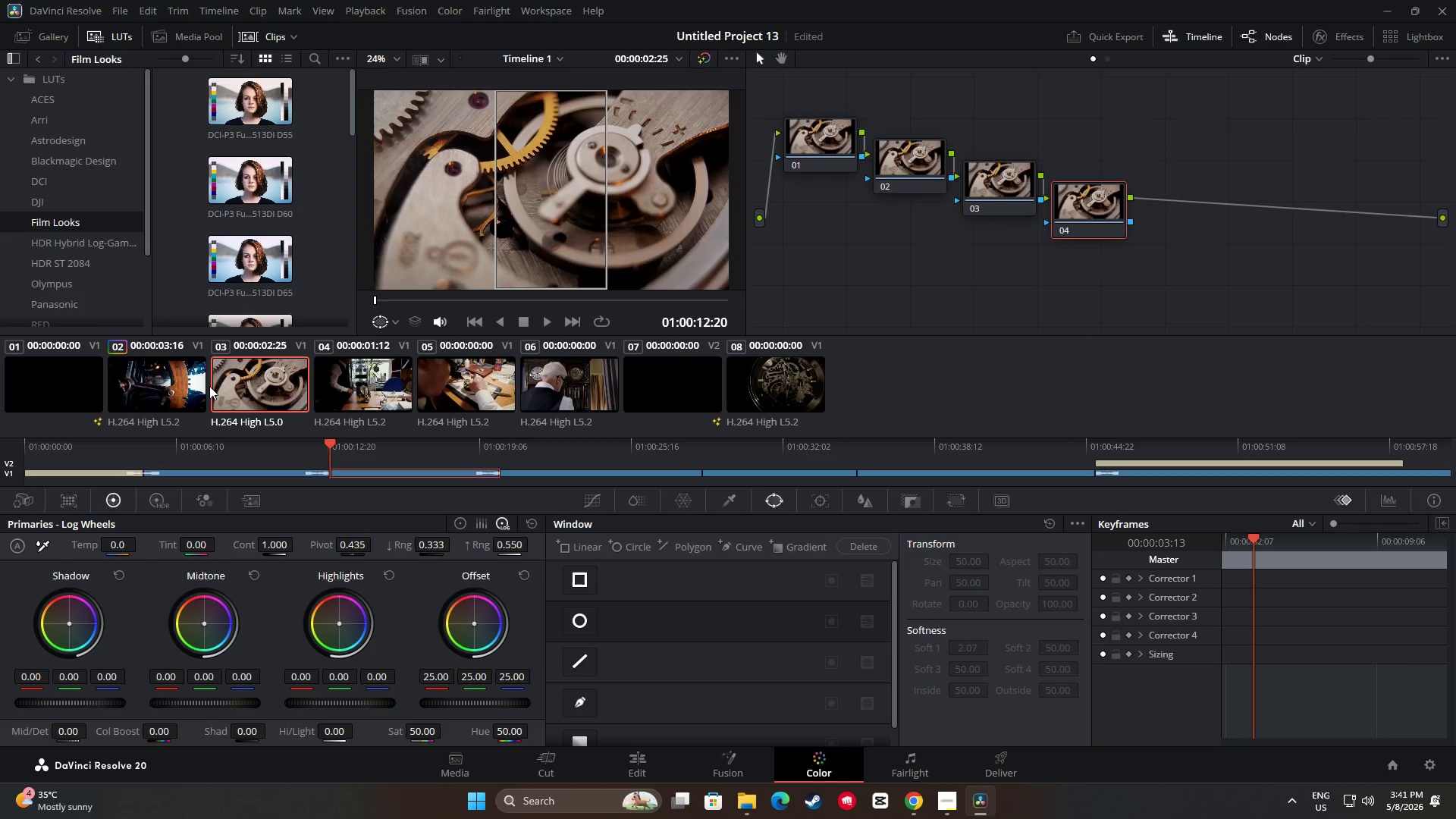 
left_click([183, 385])
 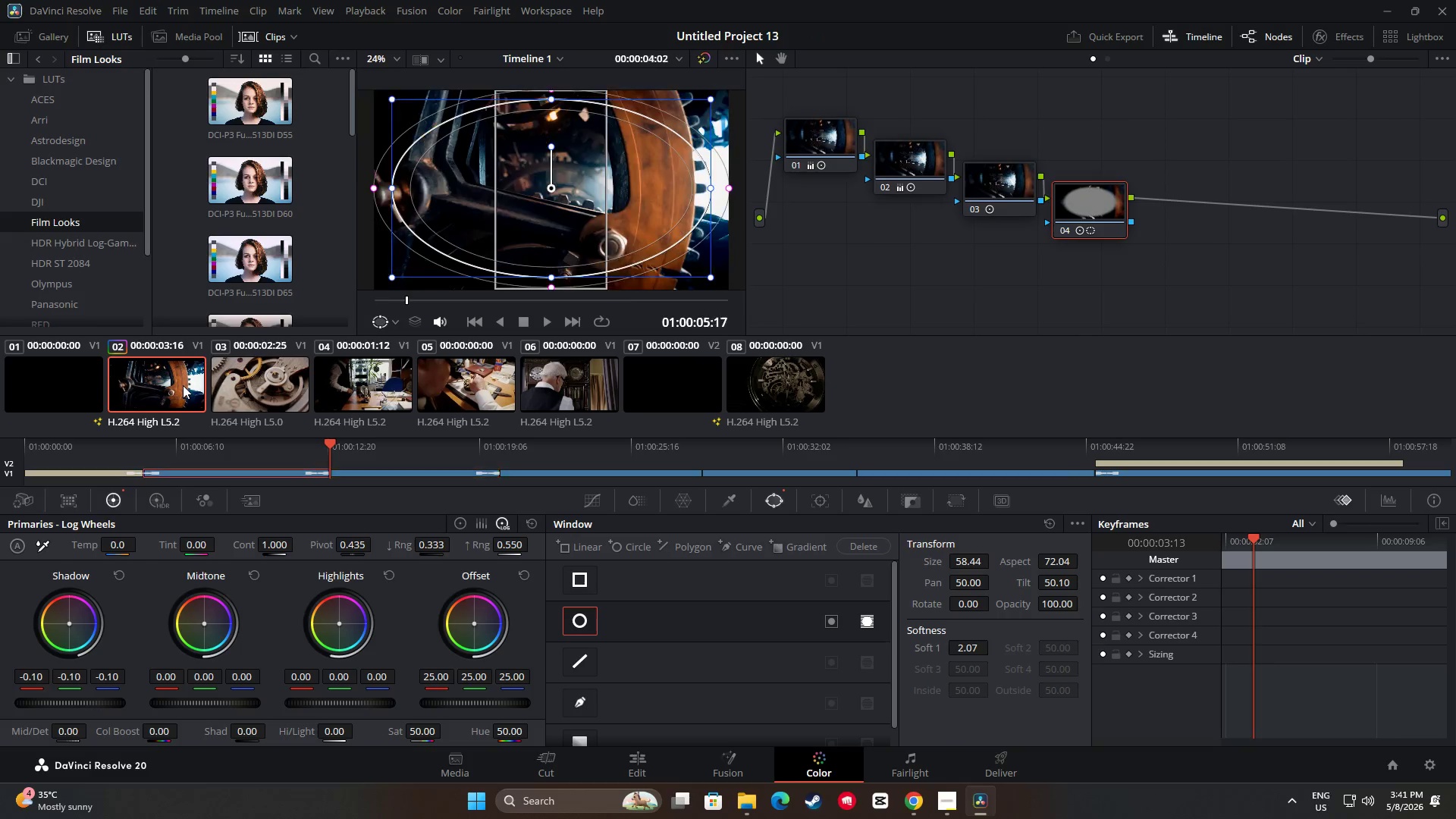 
middle_click([183, 385])
 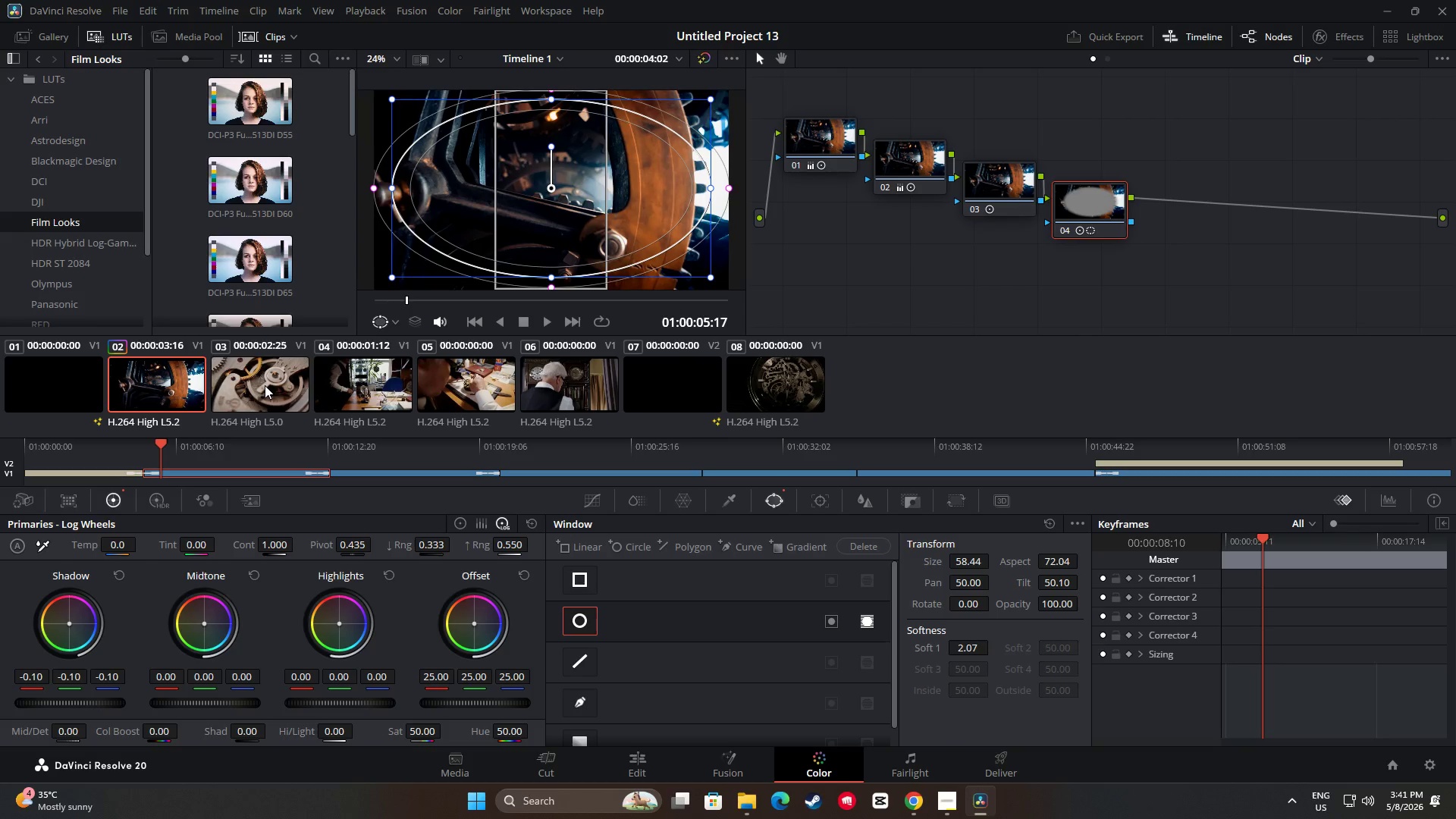 
left_click([265, 385])
 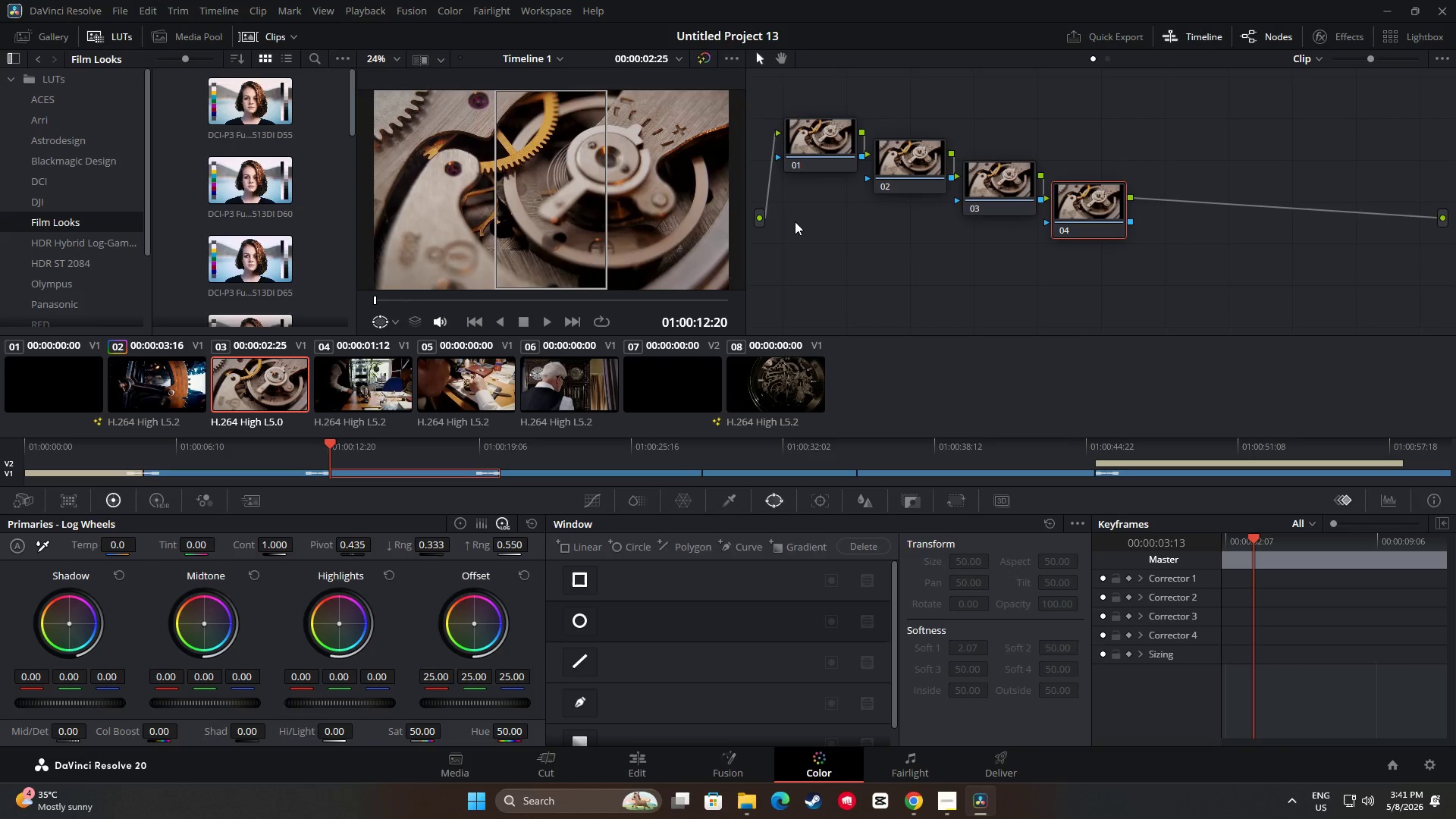 
key(Control+ControlLeft)
 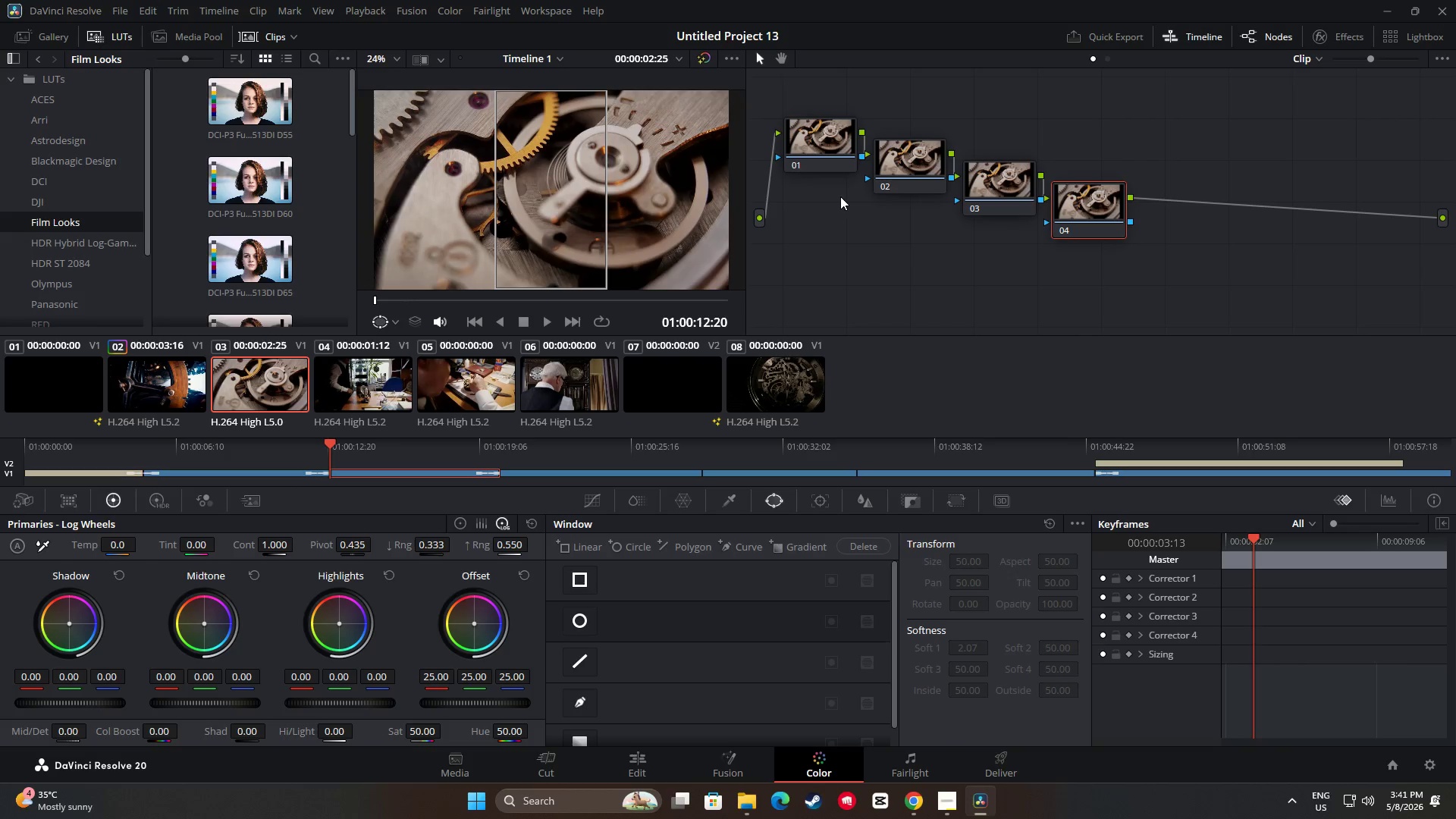 
key(Control+V)
 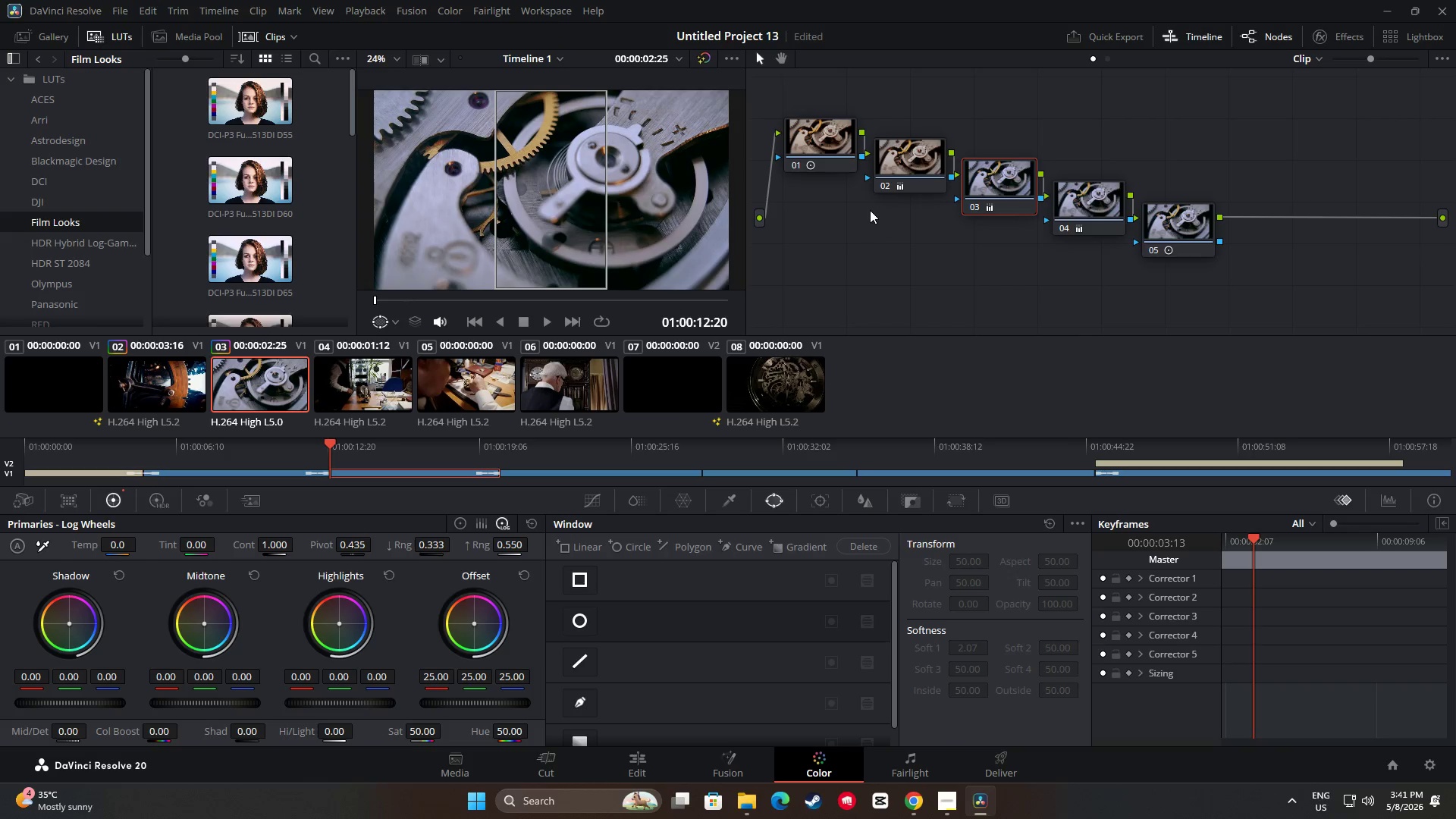 
left_click([201, 386])
 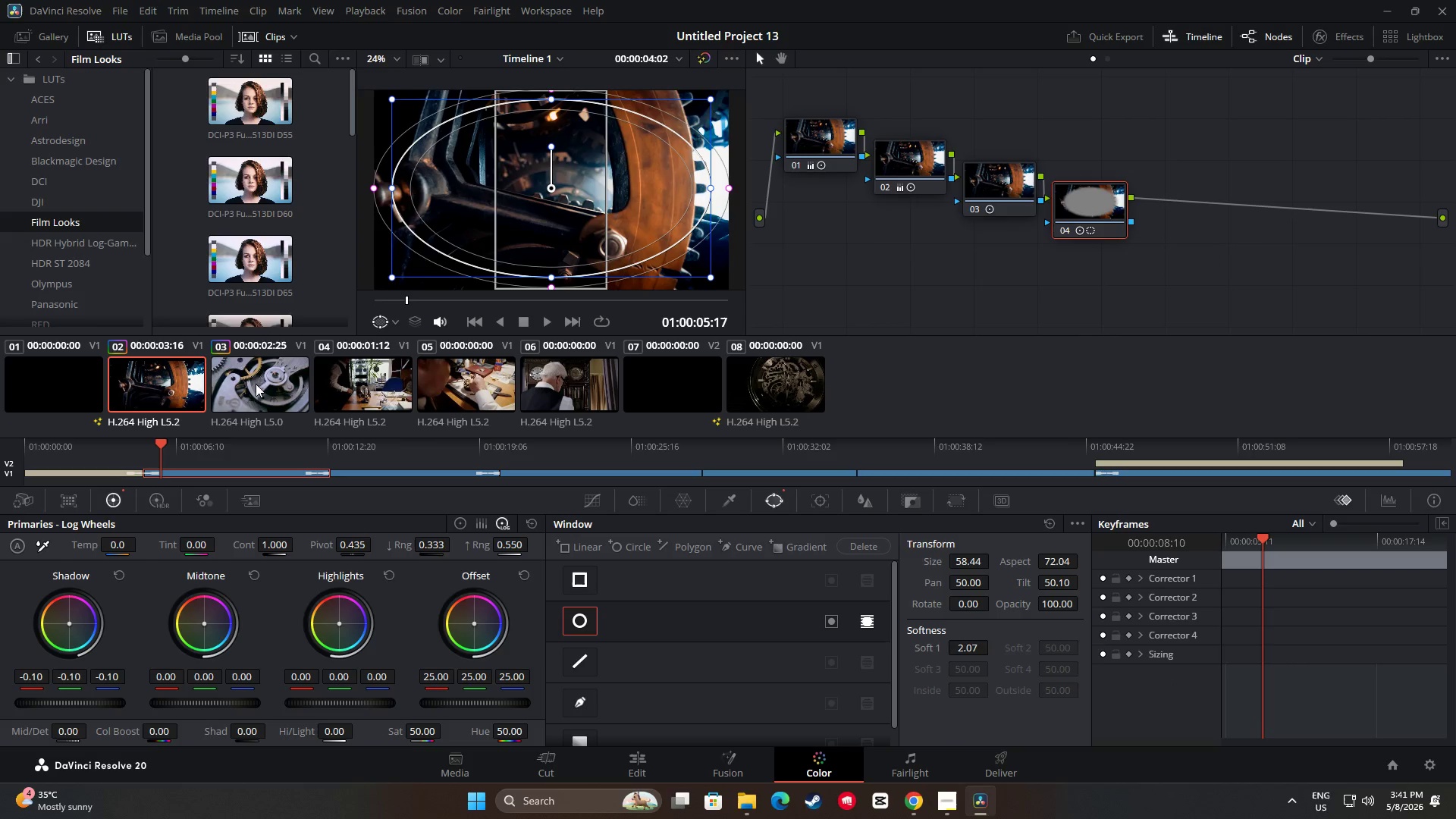 
left_click([256, 384])
 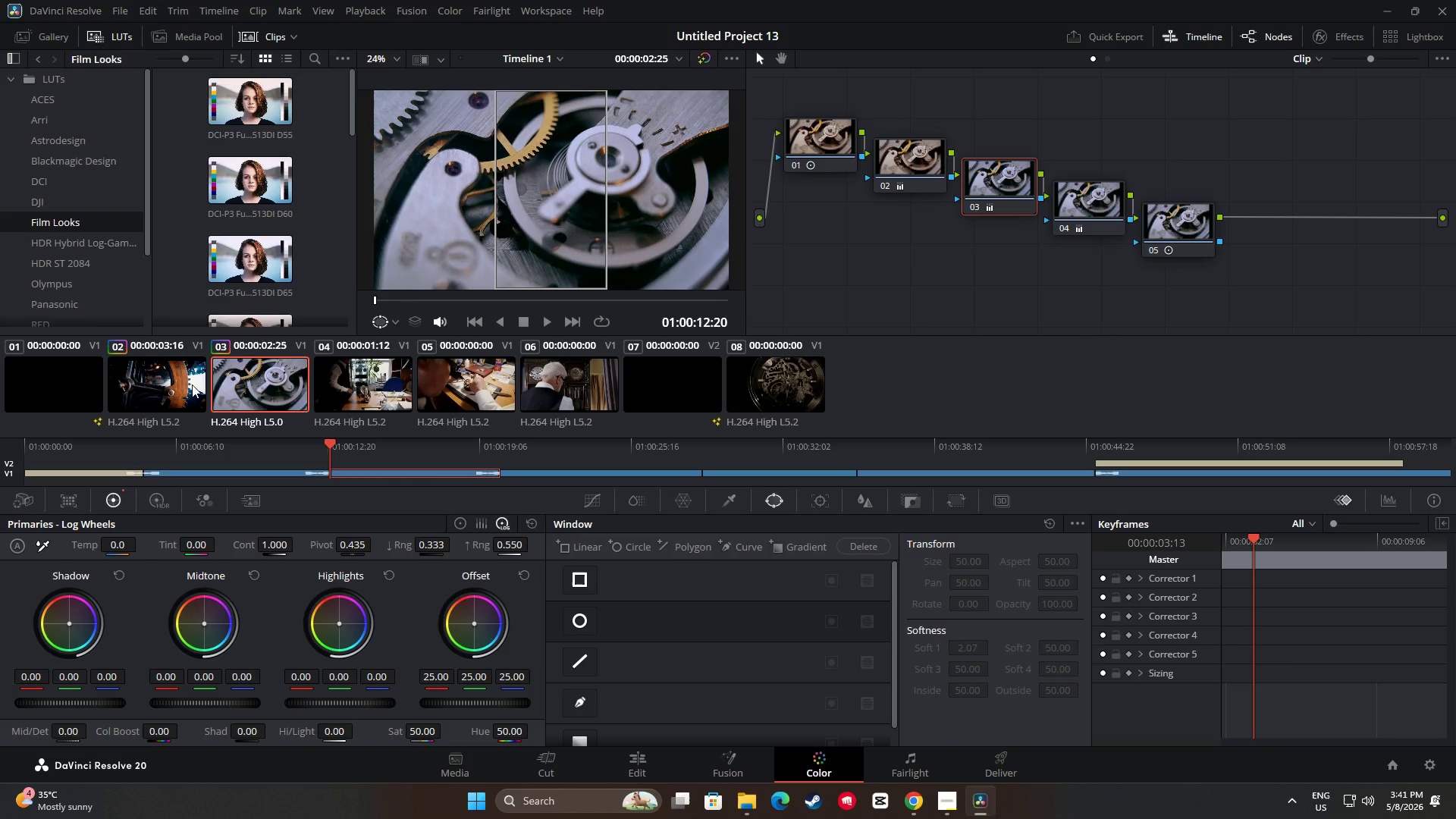 
left_click([192, 384])
 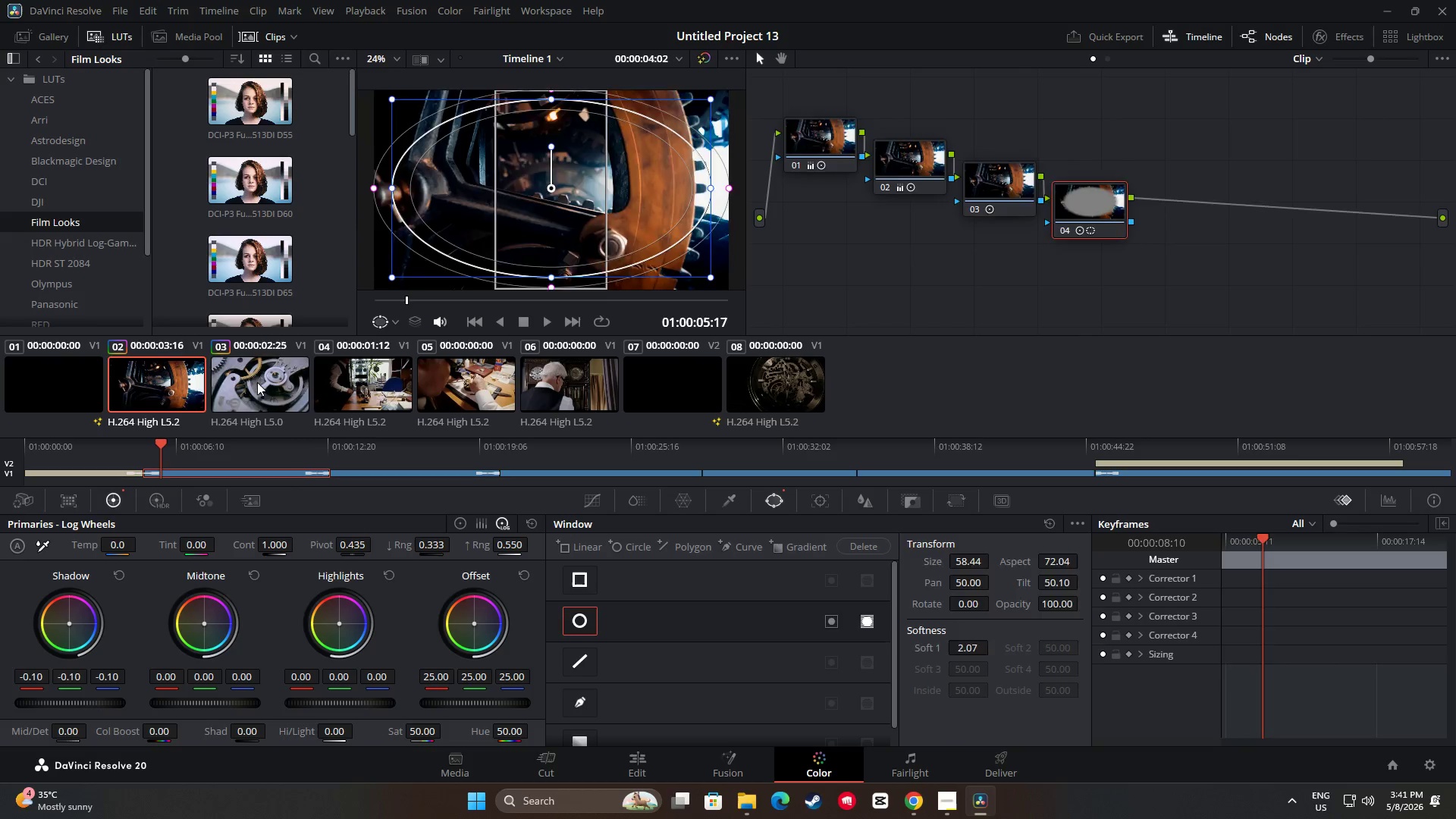 
double_click([929, 224])
 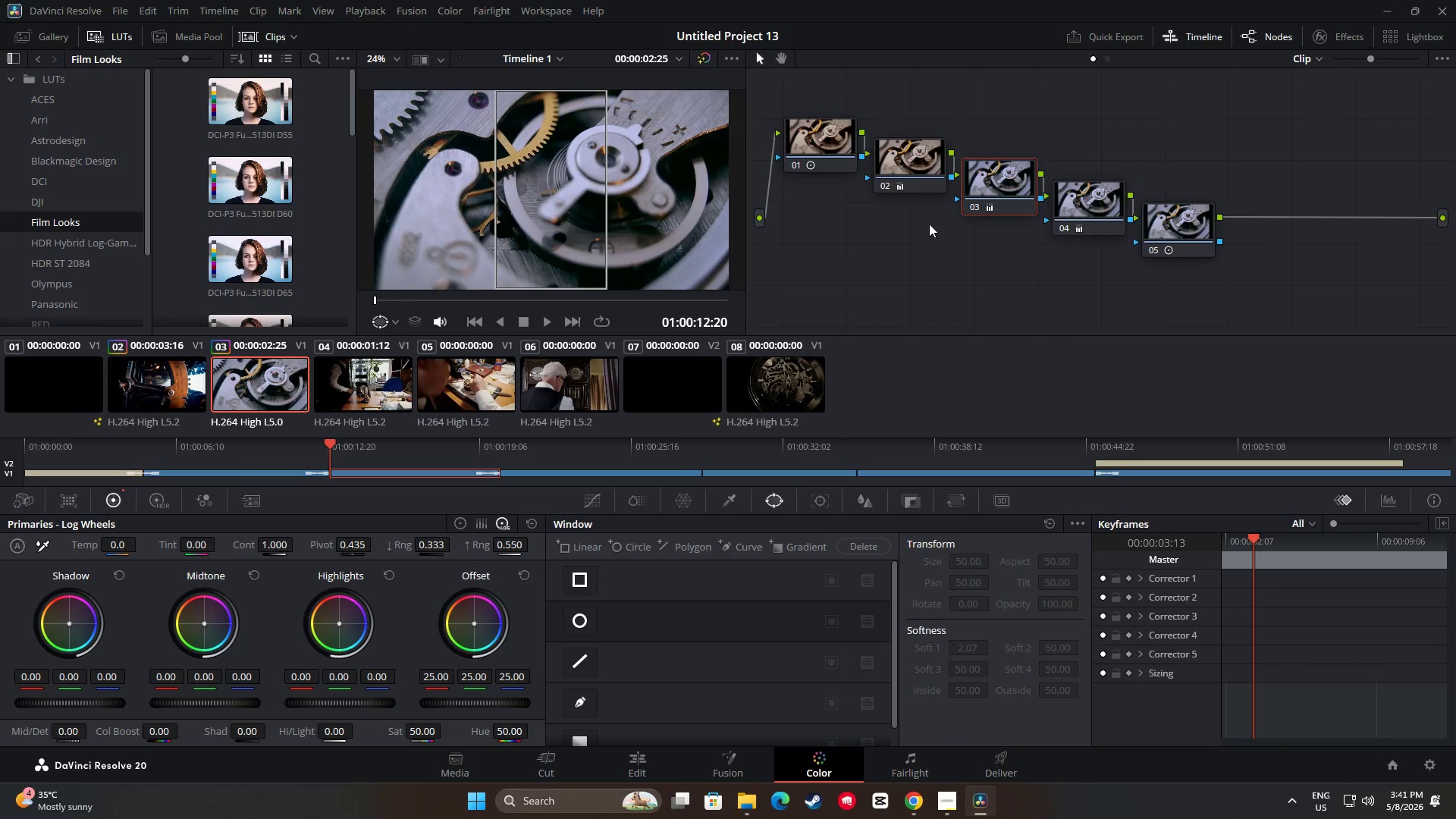 
key(Control+Z)
 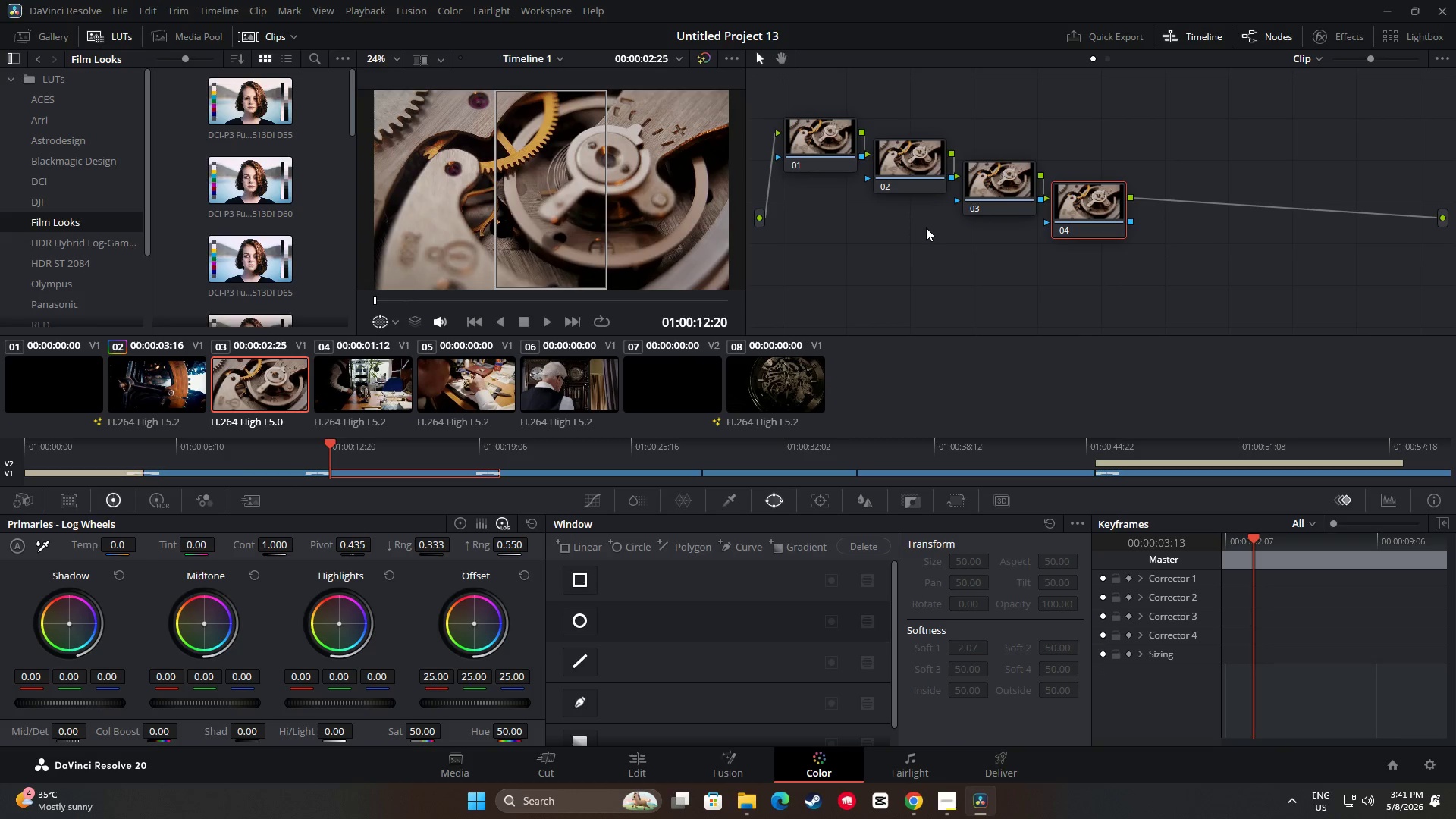 
key(Control+ControlLeft)
 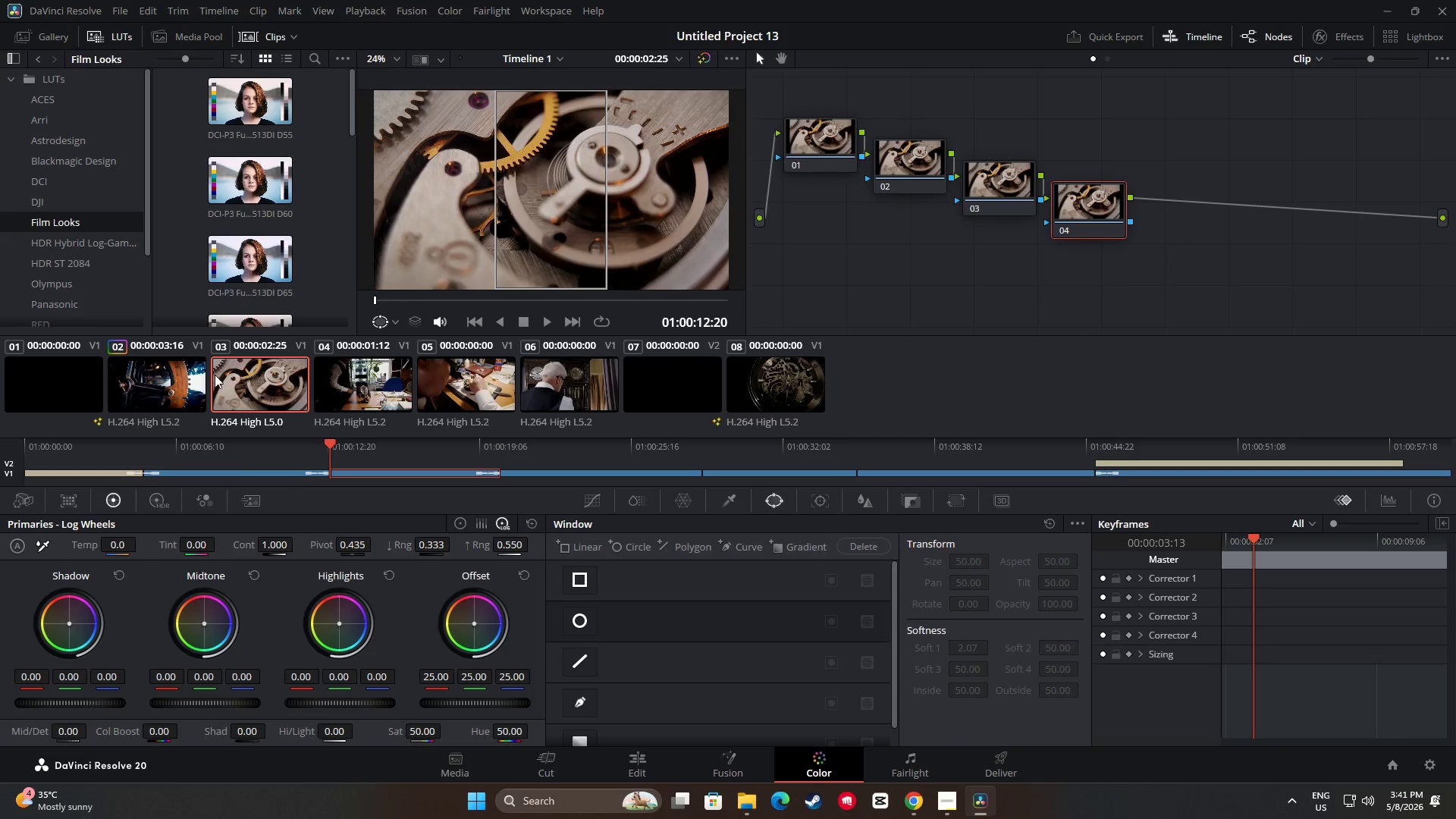 
left_click([187, 379])
 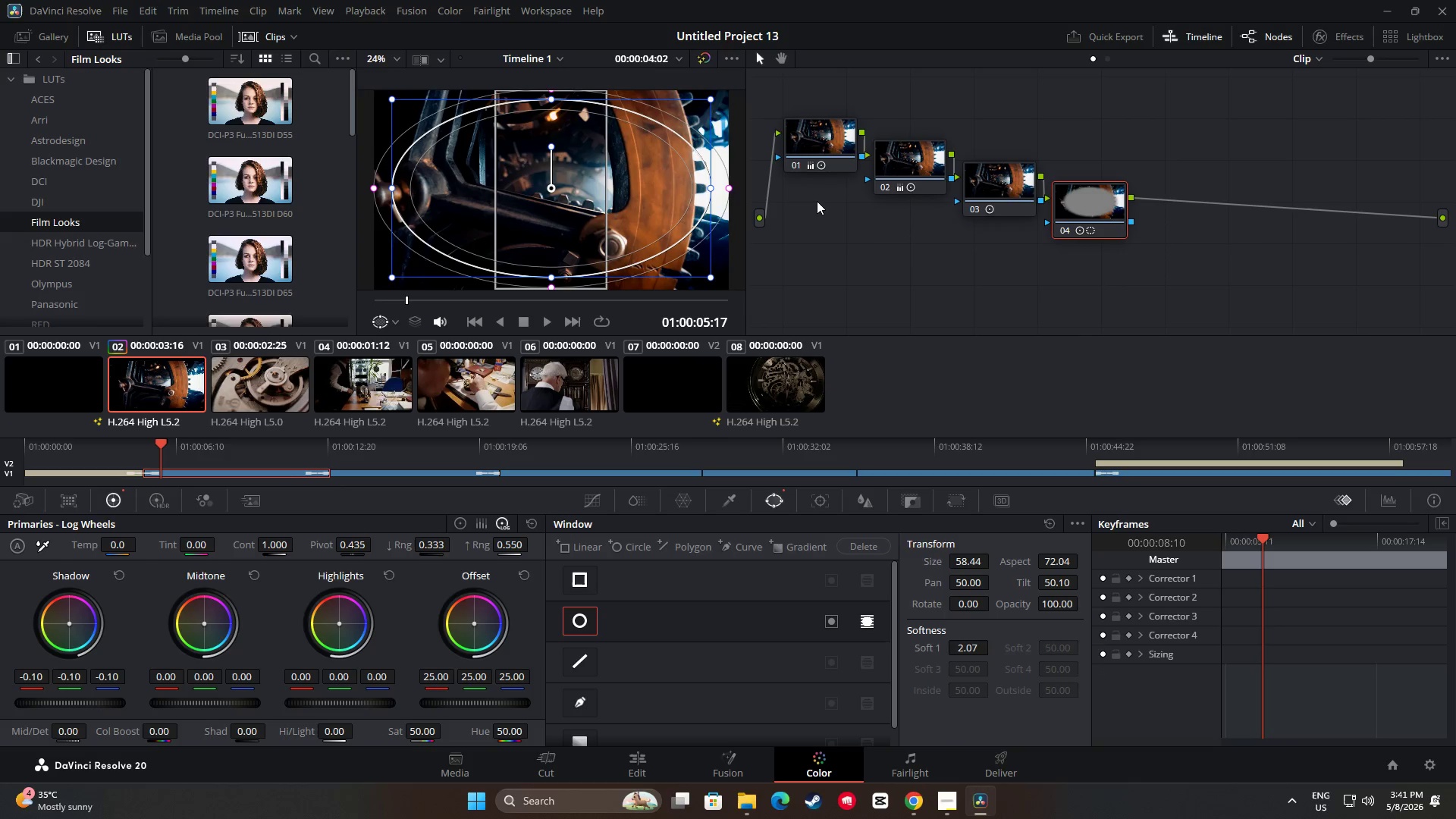 
left_click([905, 164])
 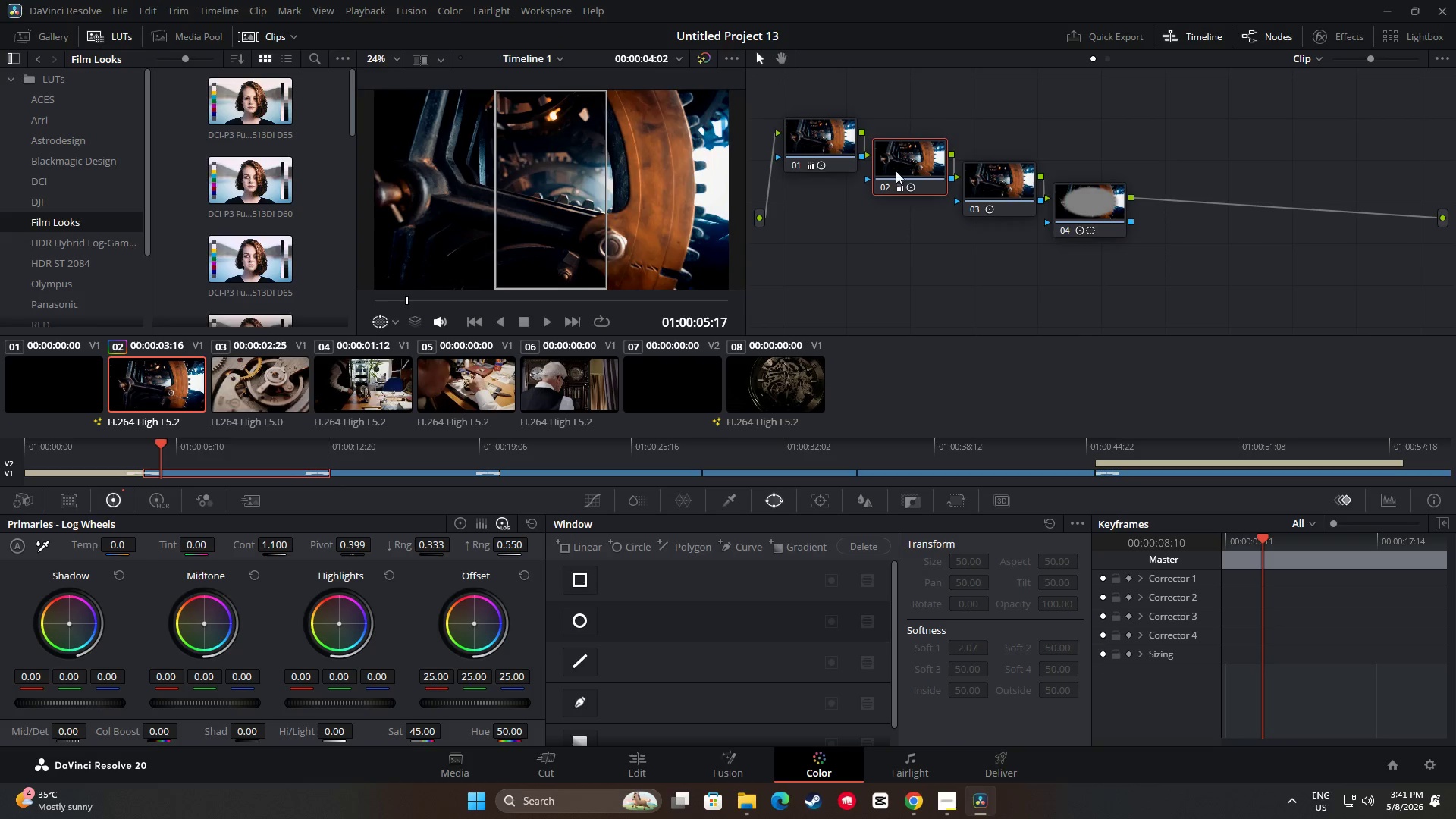 
key(Control+C)
 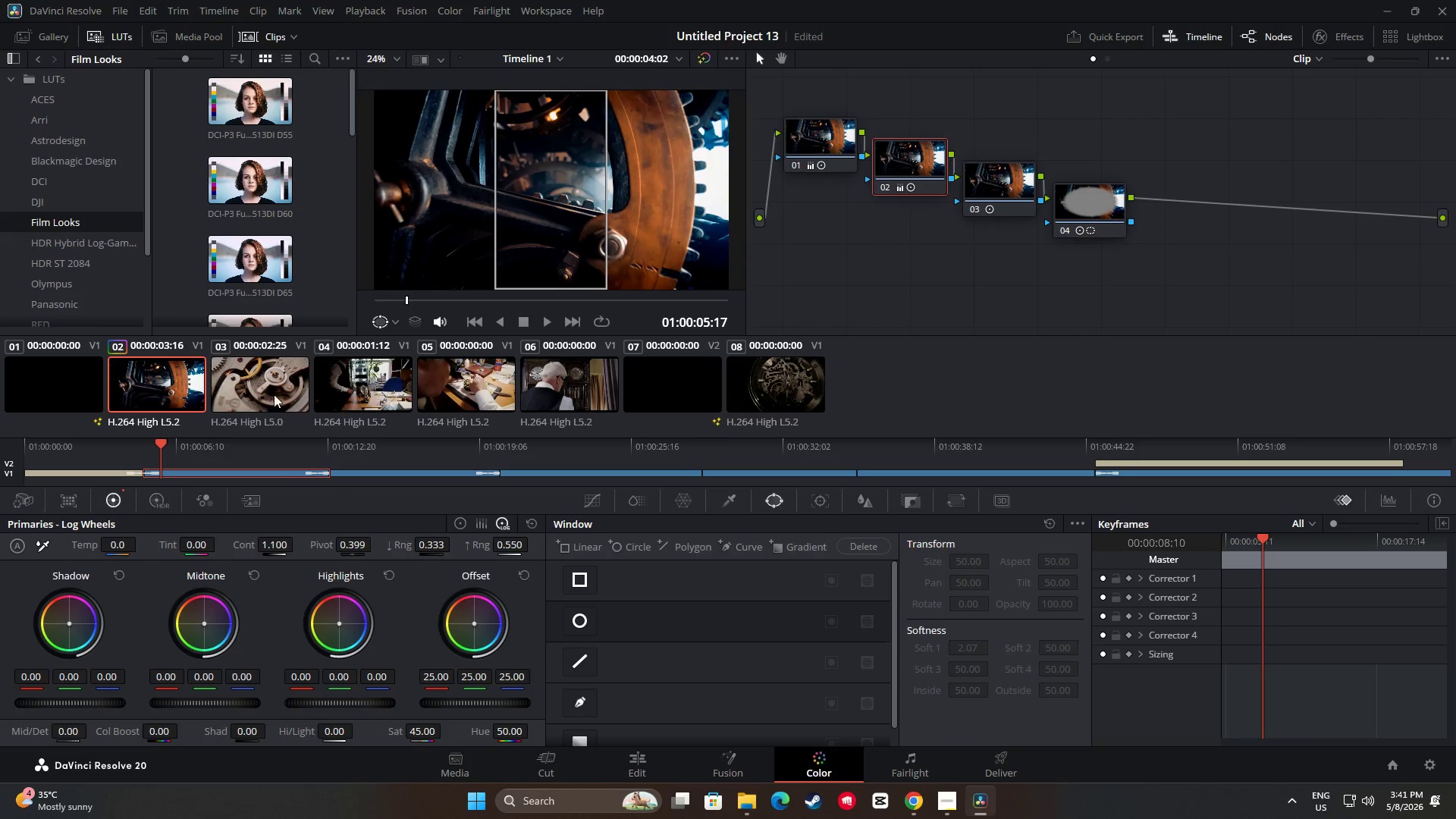 
left_click([274, 394])
 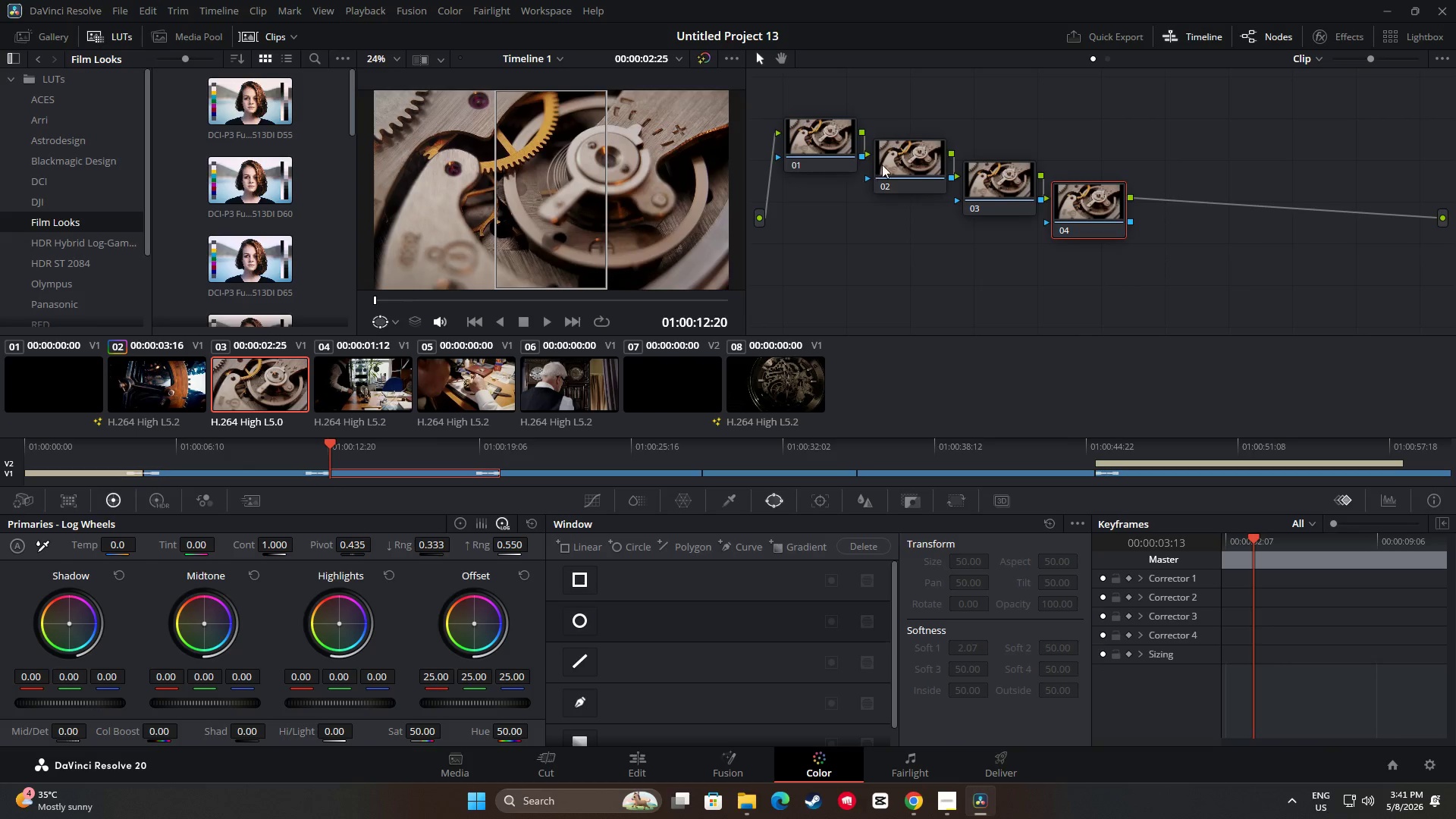 
left_click([903, 158])
 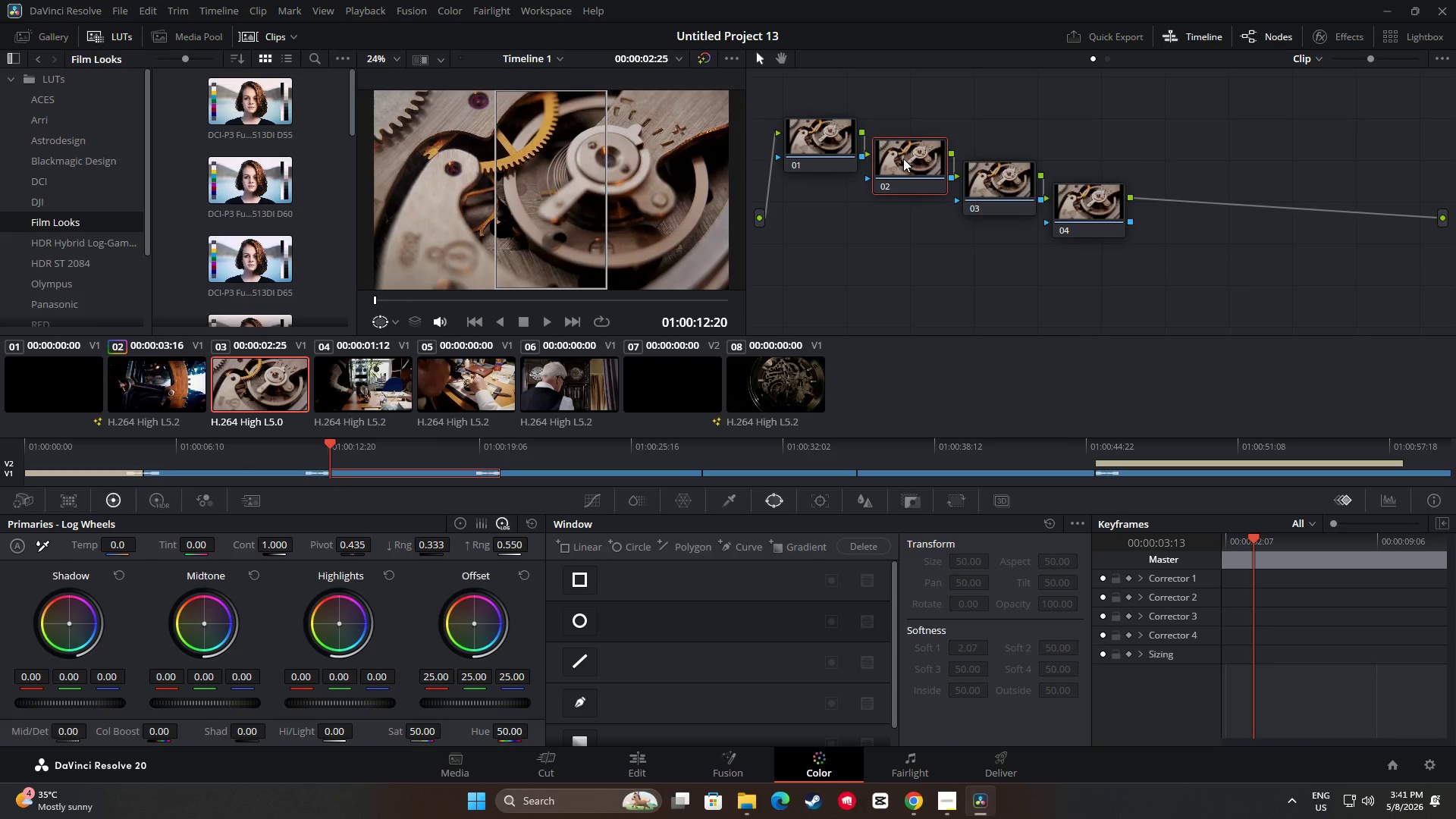 
key(Control+V)
 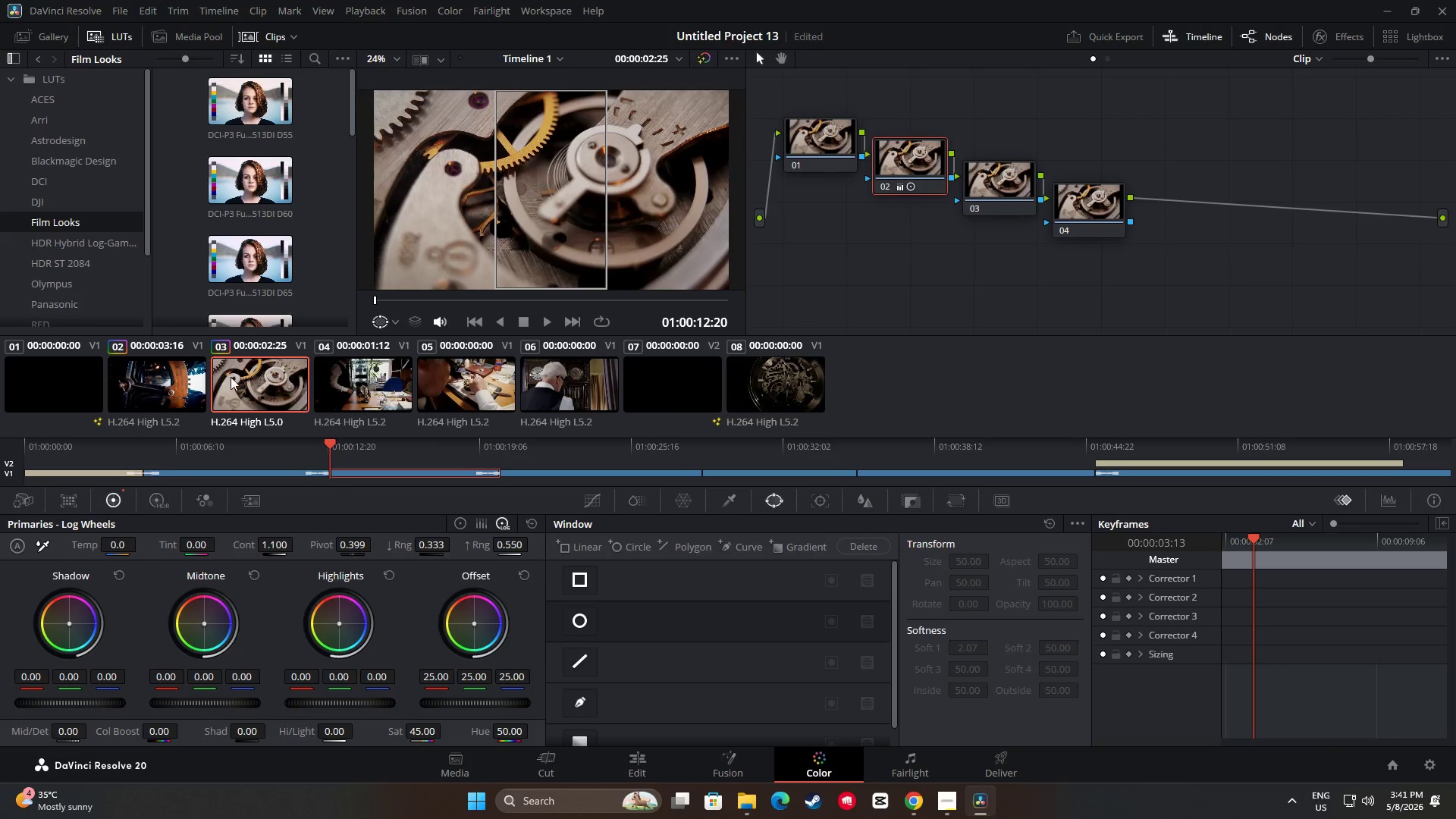 
left_click([190, 382])
 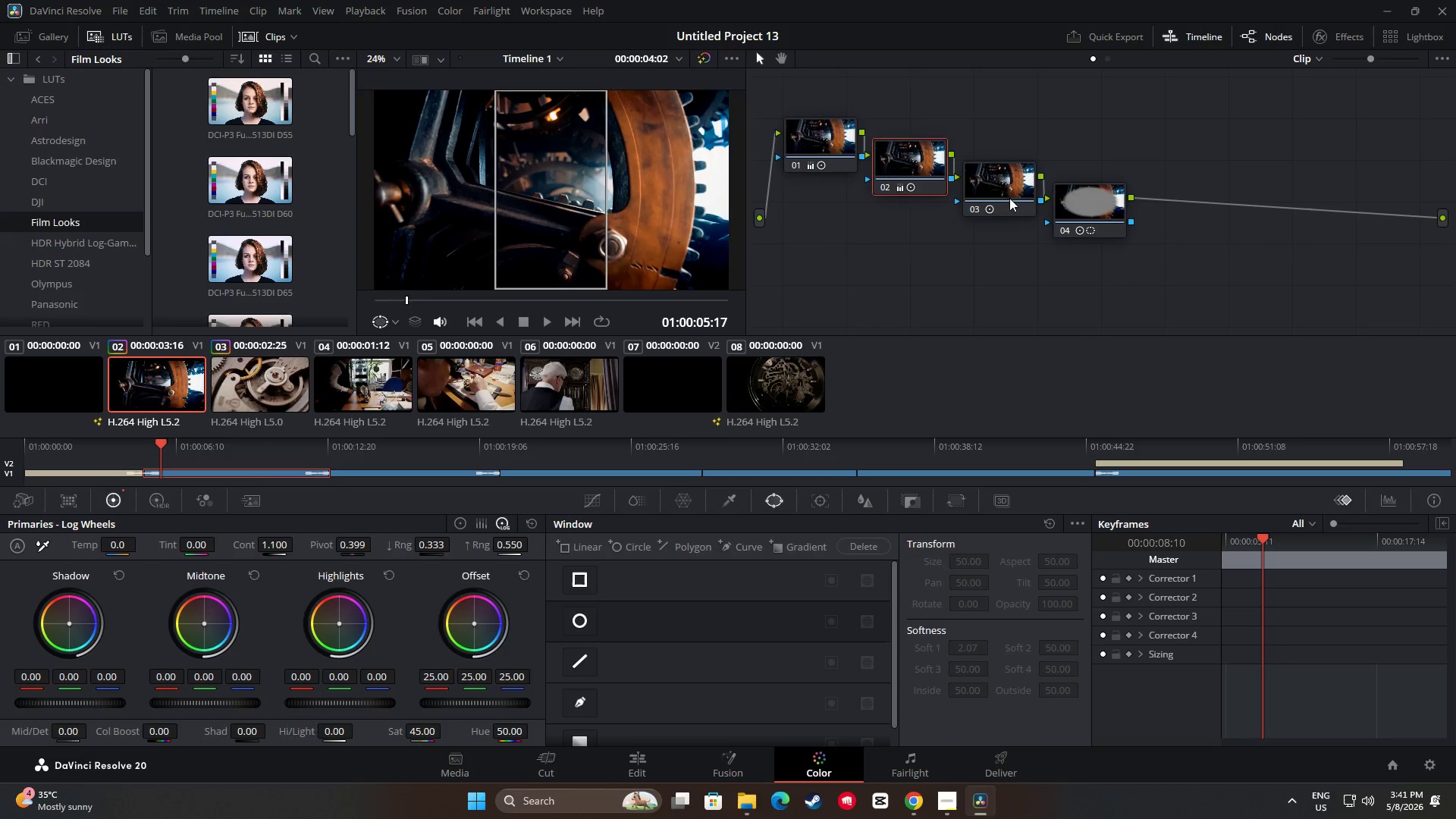 
left_click([1015, 187])
 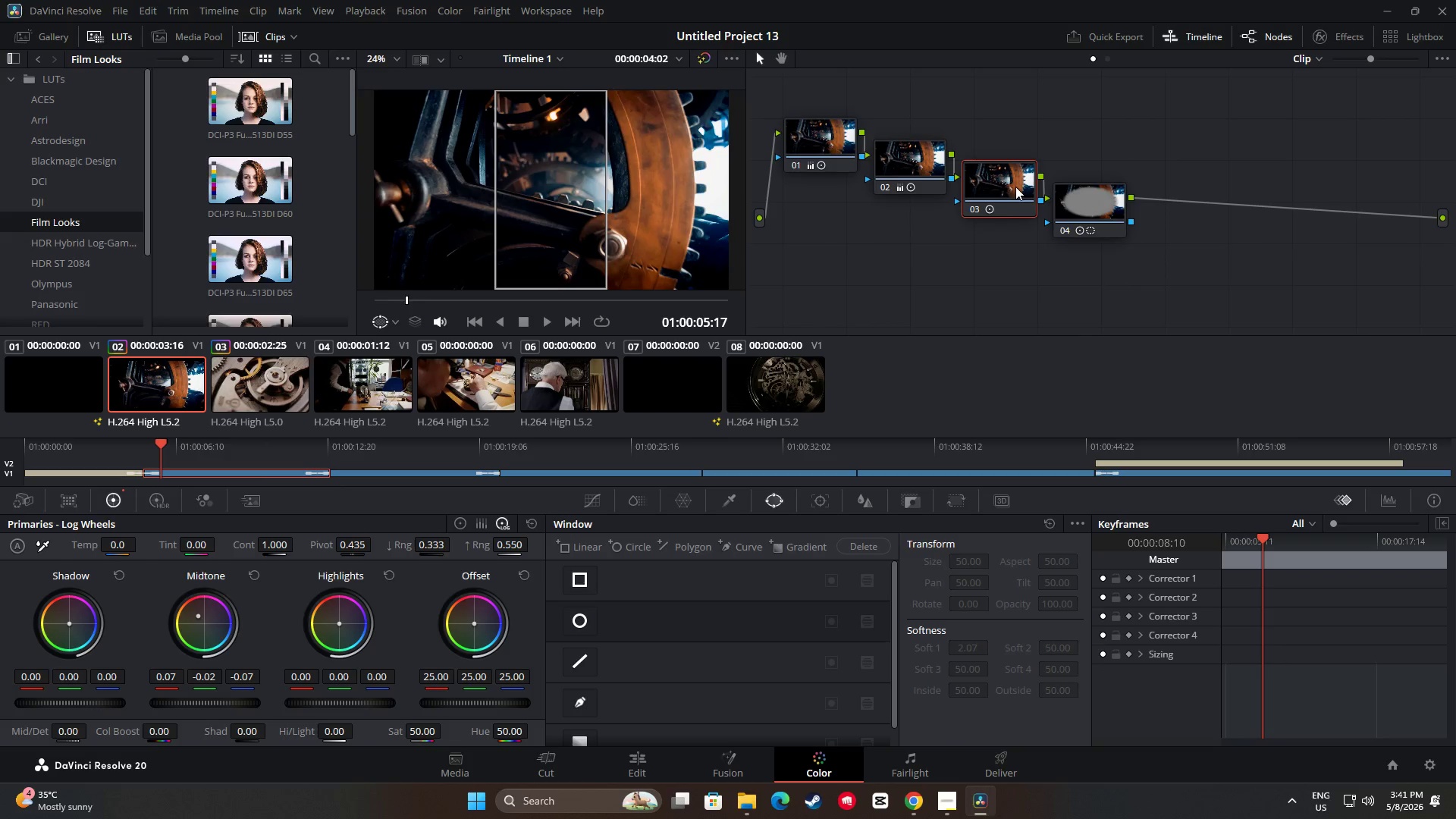 
key(Control+C)
 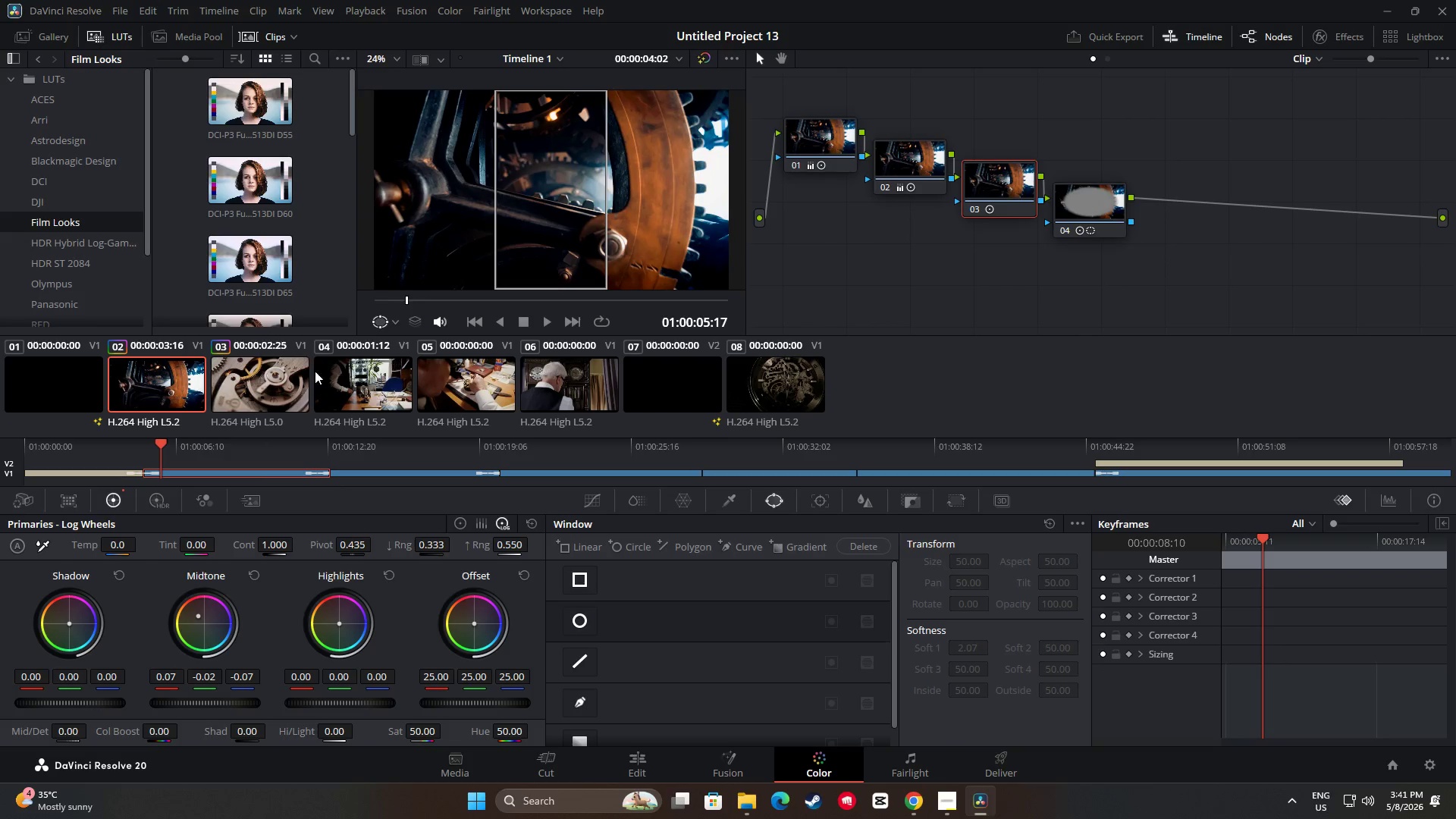 
left_click([281, 380])
 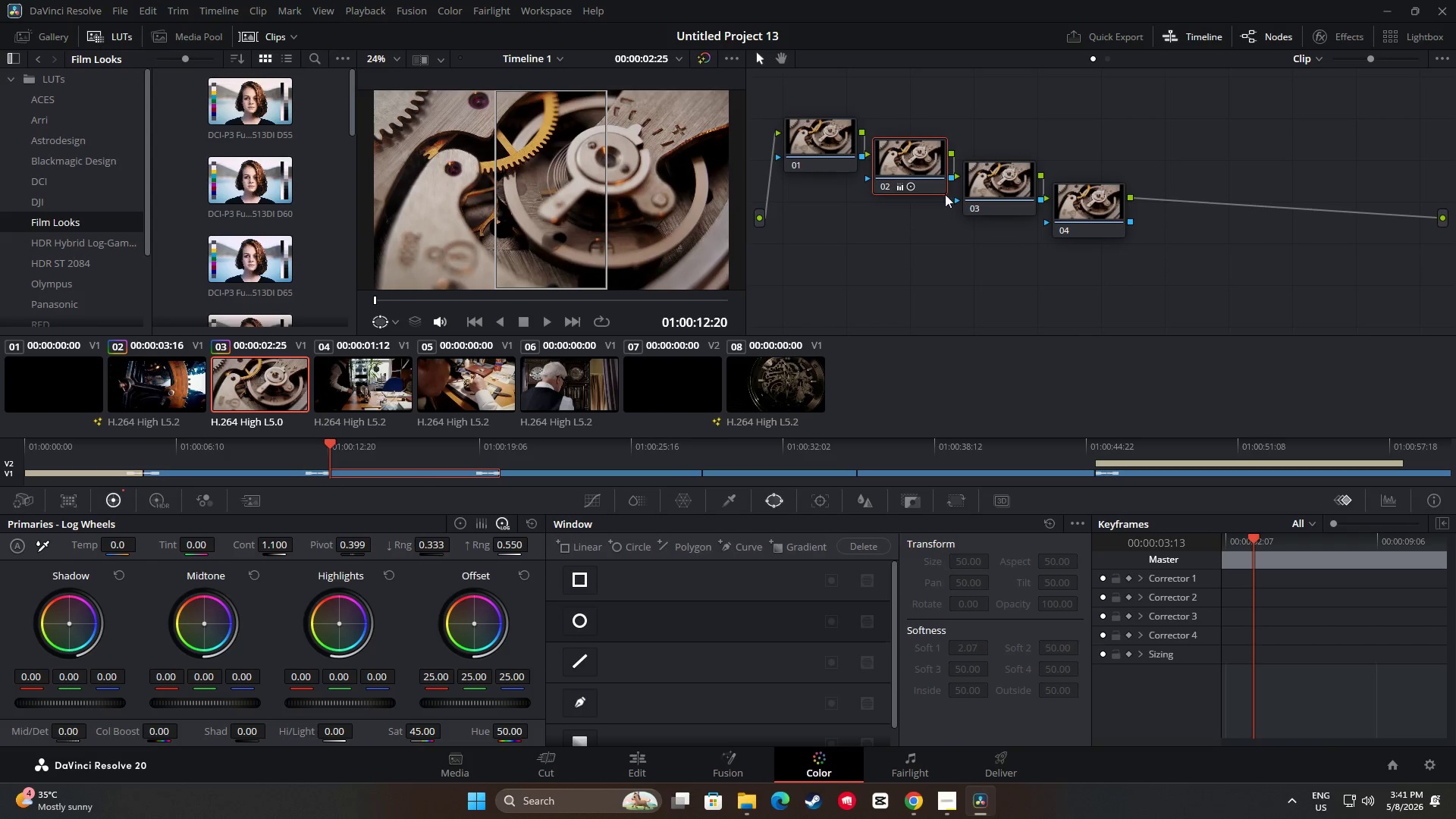 
left_click([993, 170])
 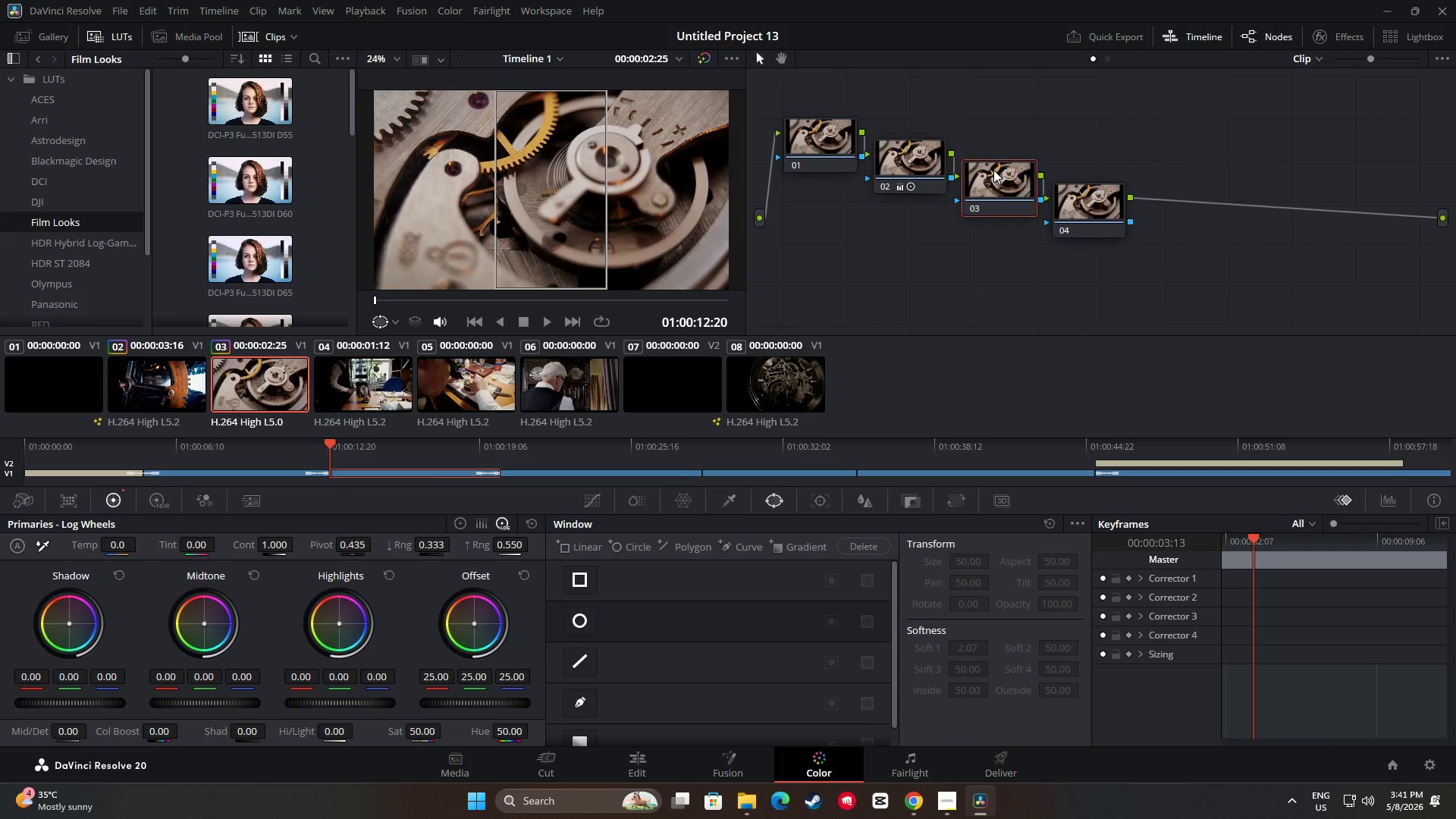 
key(Control+V)
 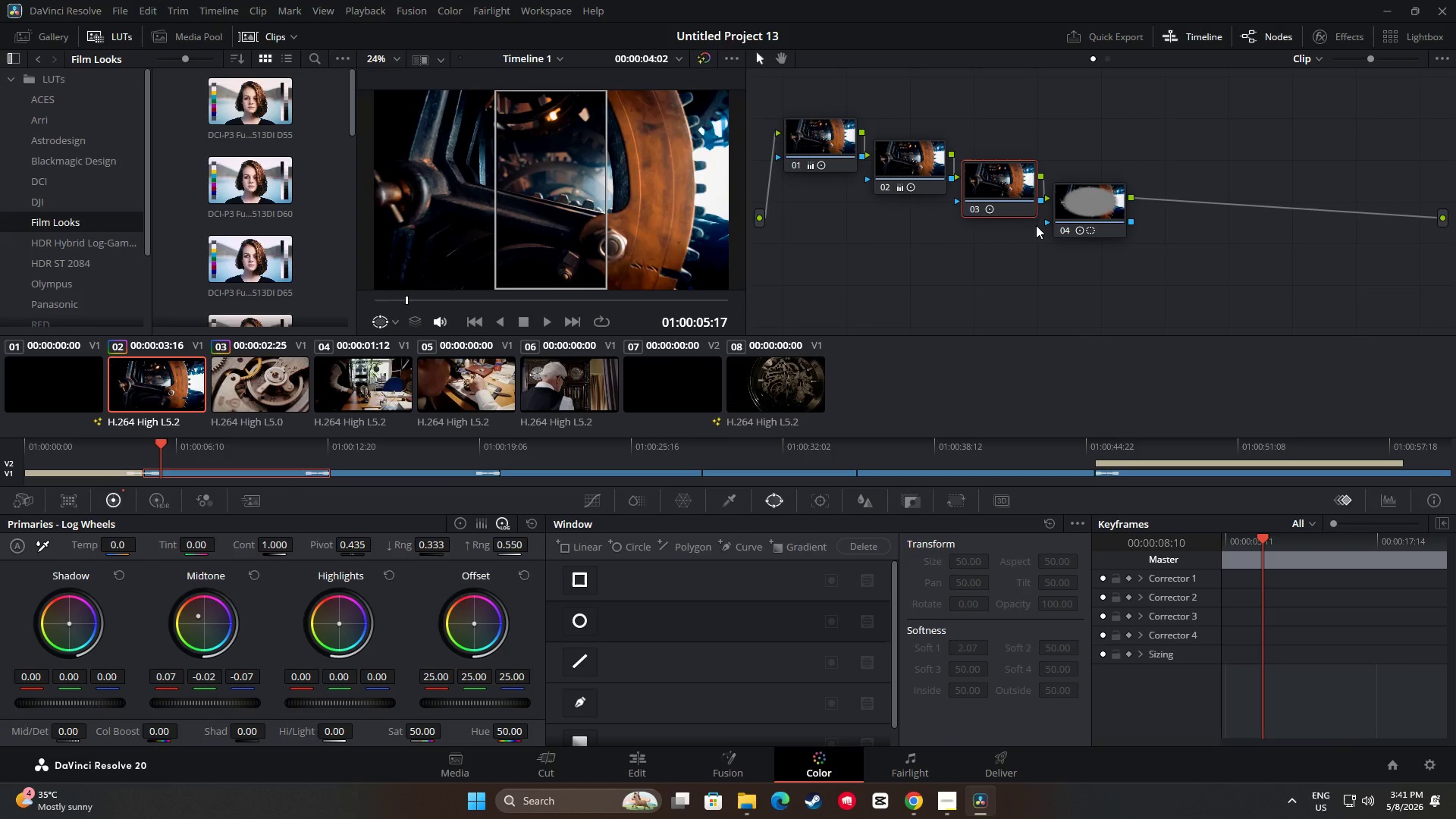 
key(Control+C)
 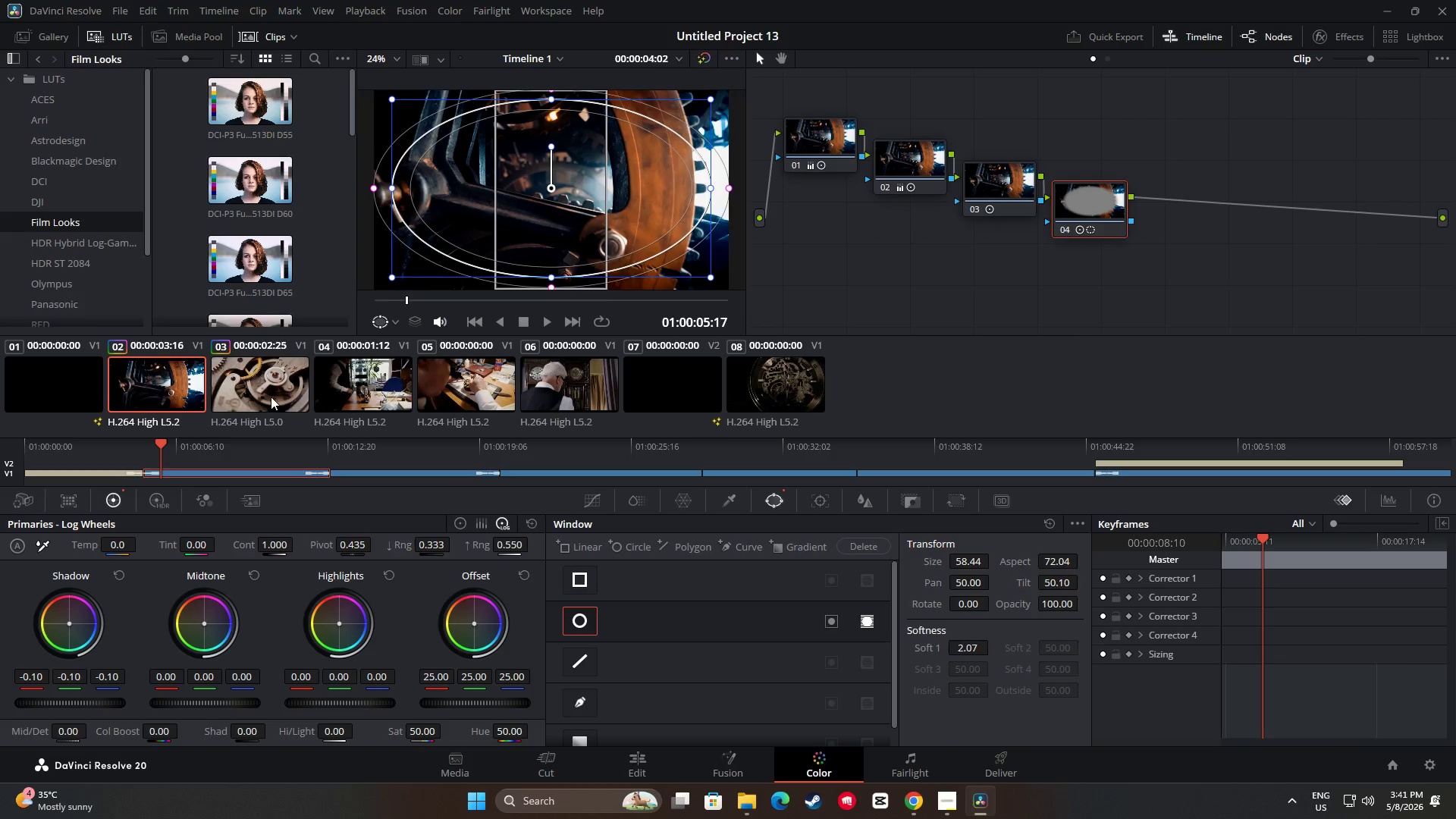 
left_click([271, 396])
 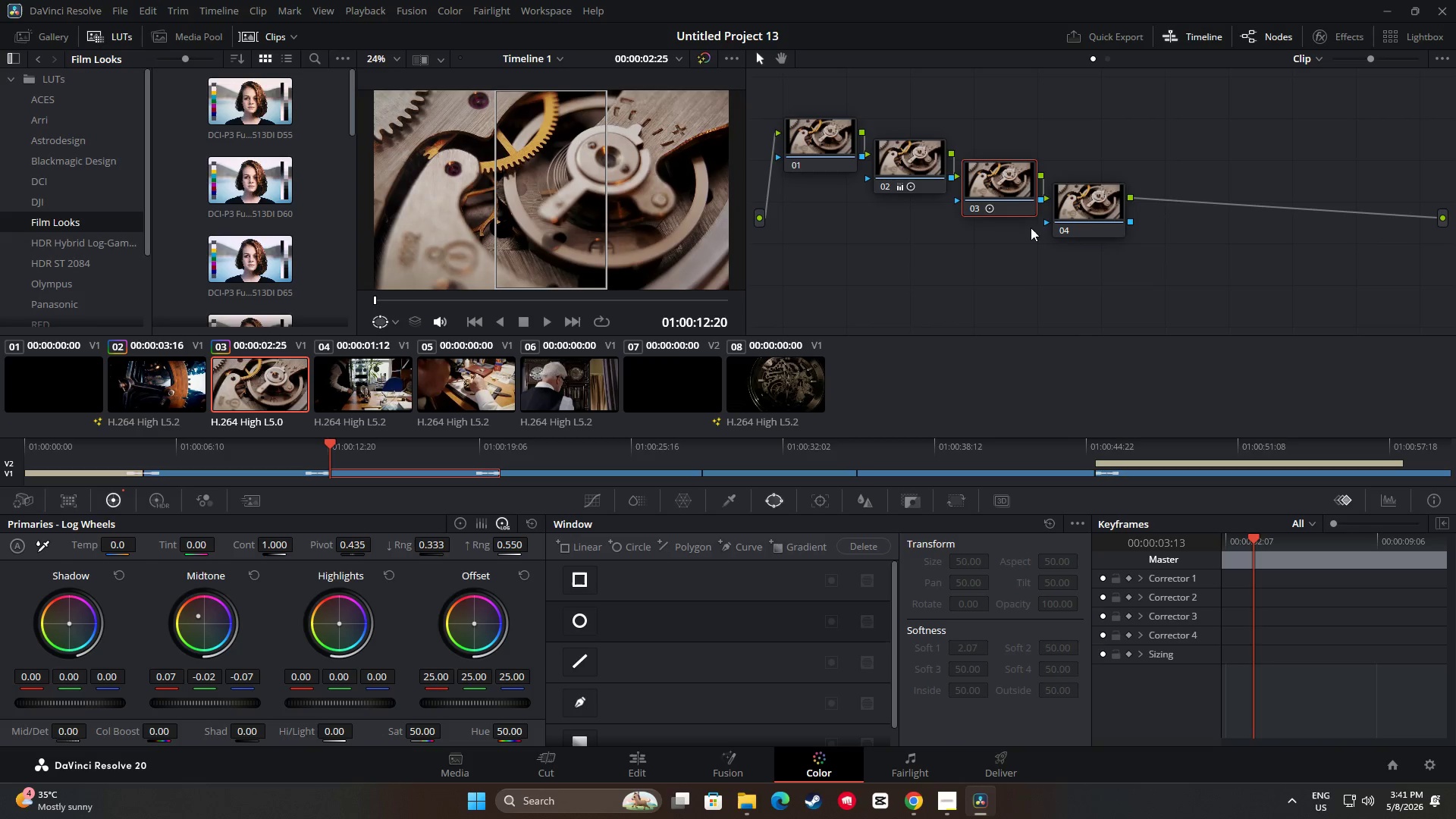 
left_click([1084, 199])
 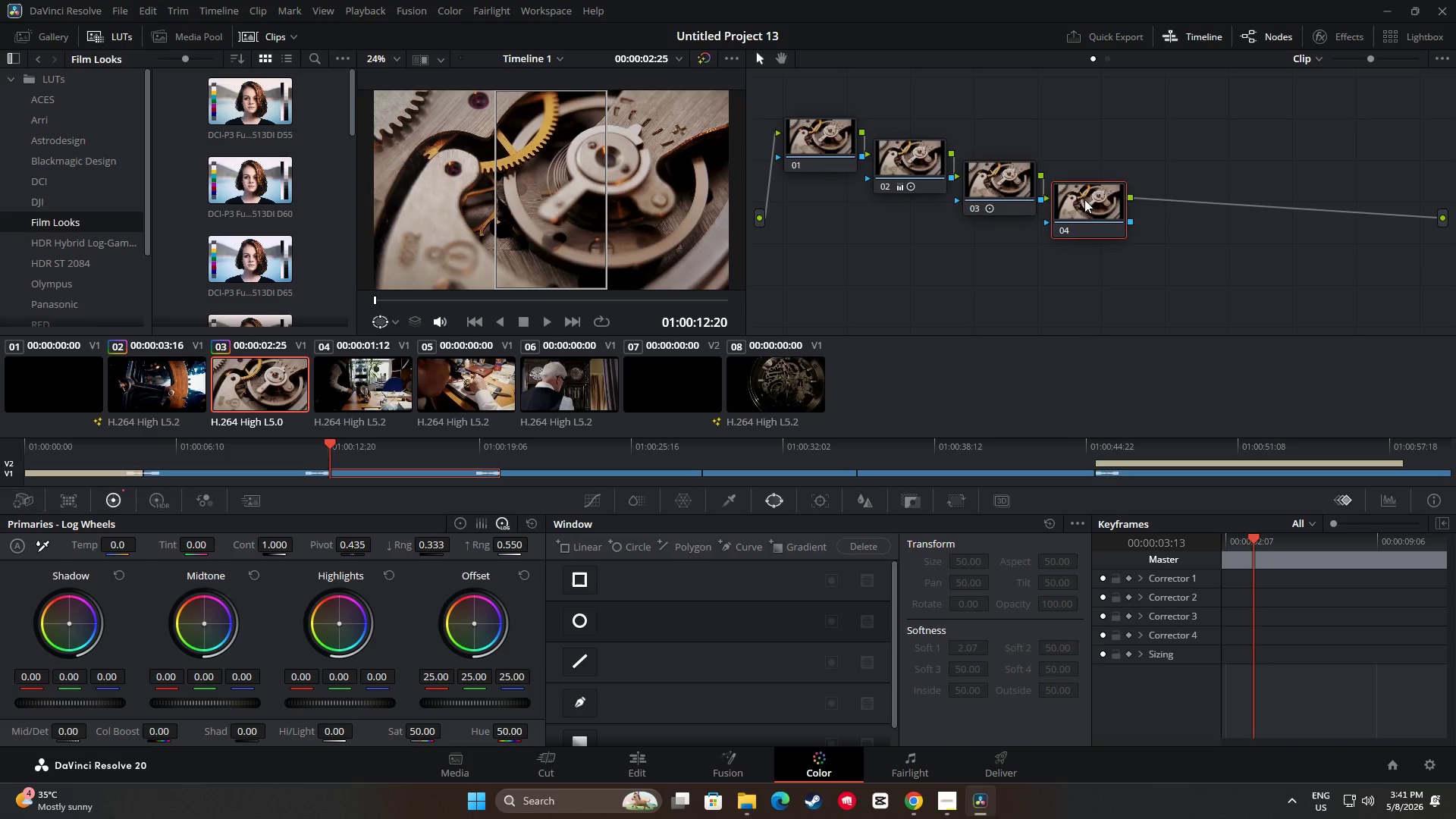 
key(Control+ControlLeft)
 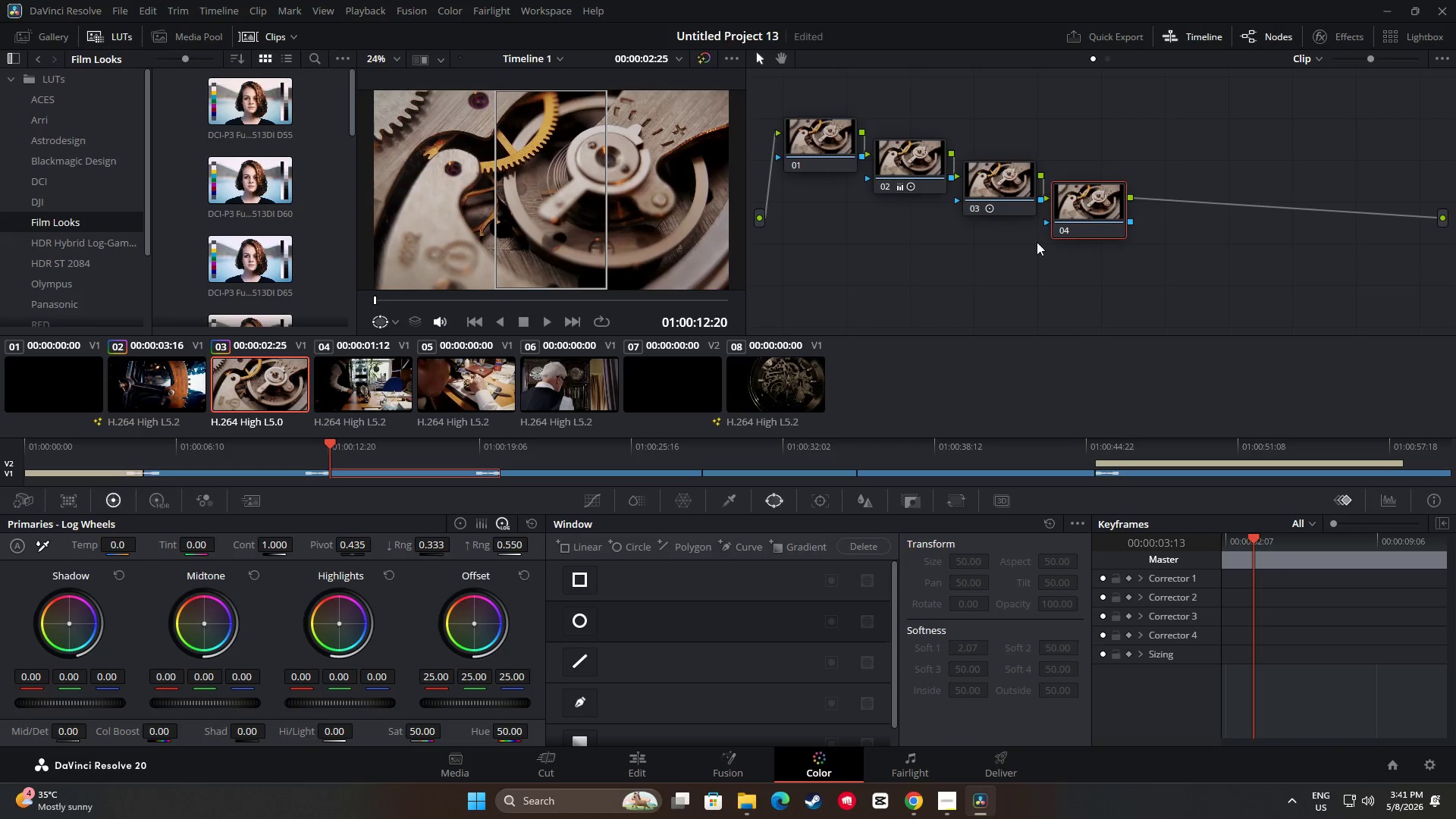 
key(Control+V)
 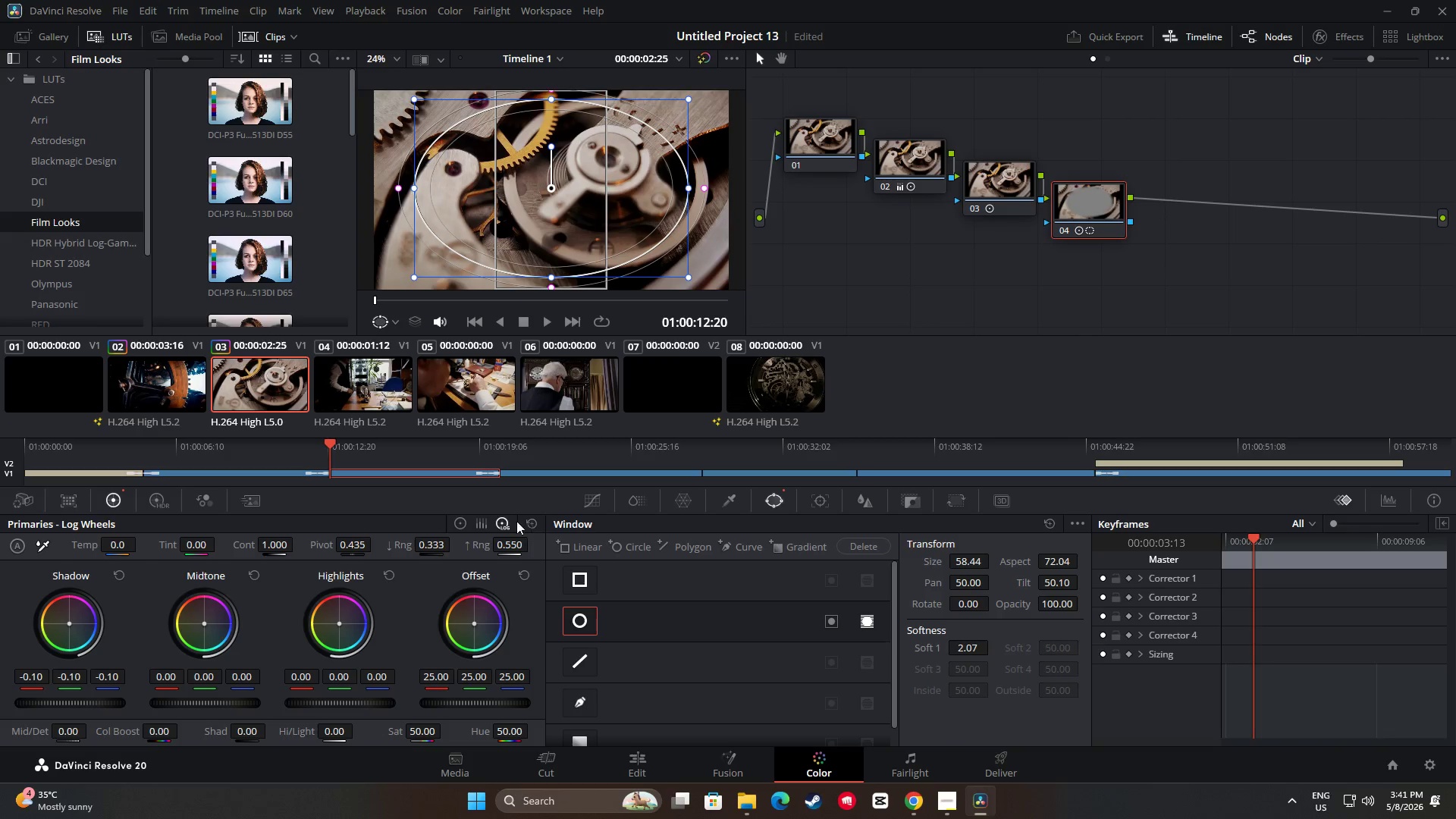 
left_click([644, 761])
 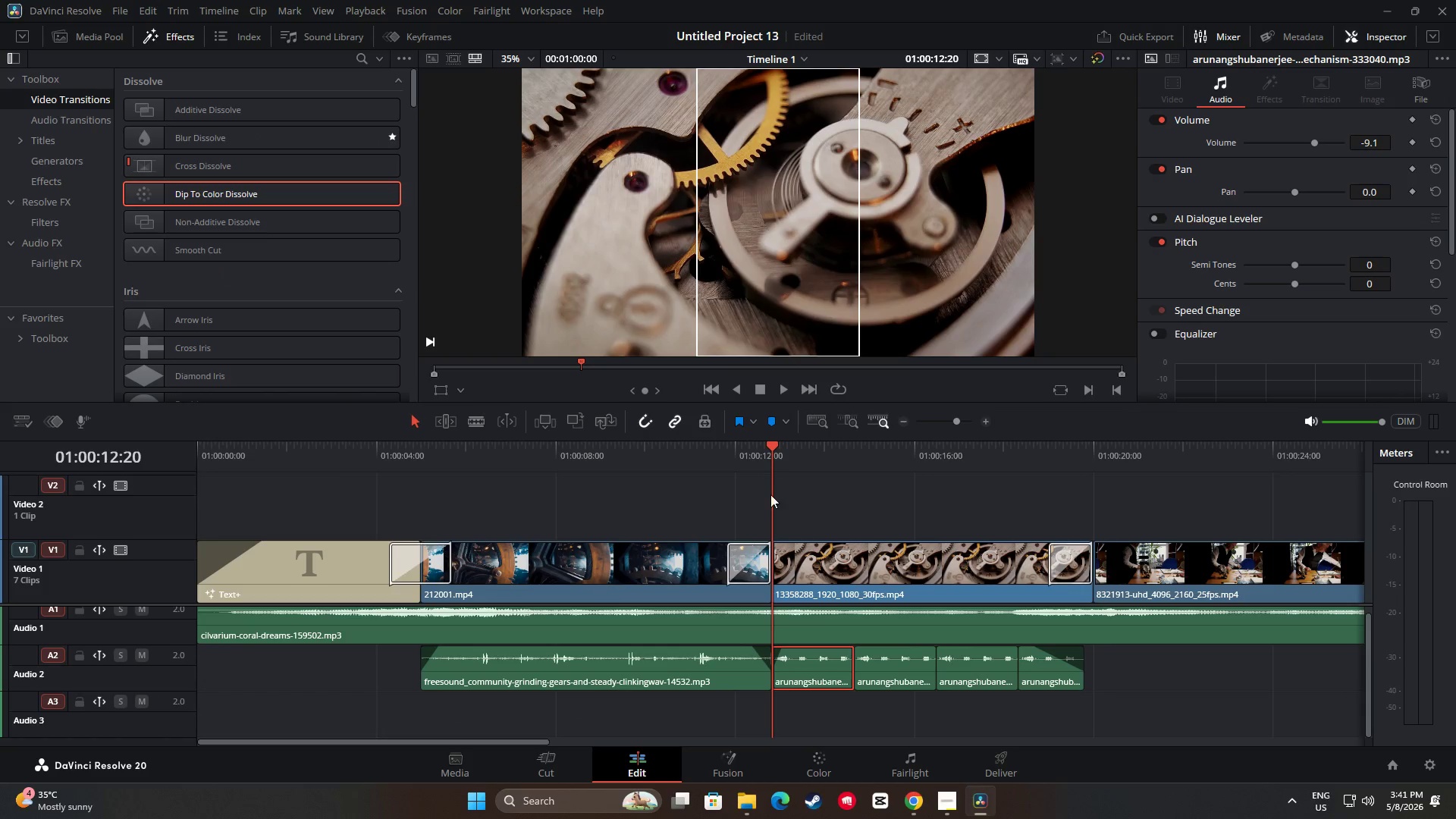 
left_click_drag(start_coordinate=[767, 451], to_coordinate=[689, 448])
 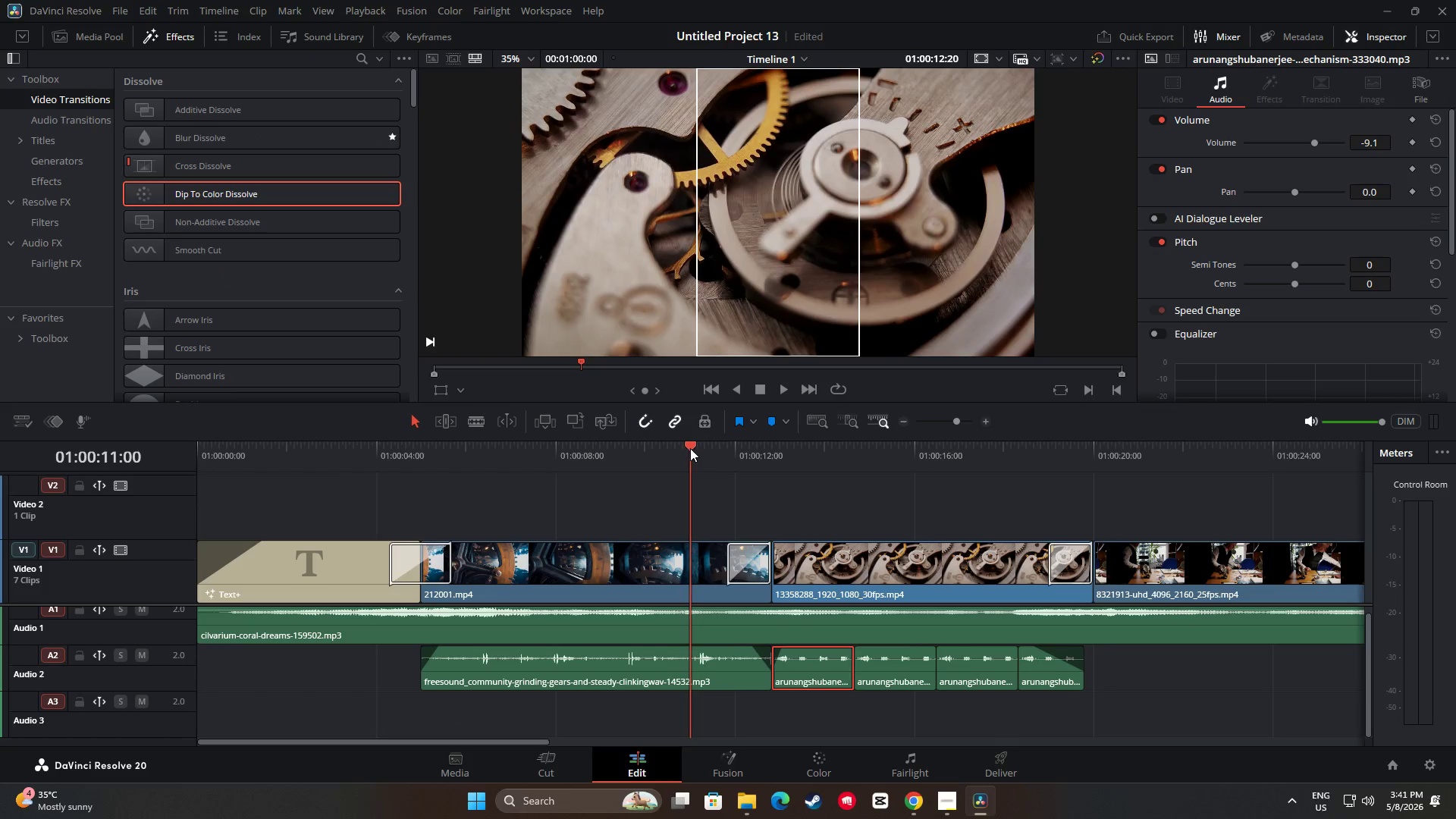 
key(Space)
 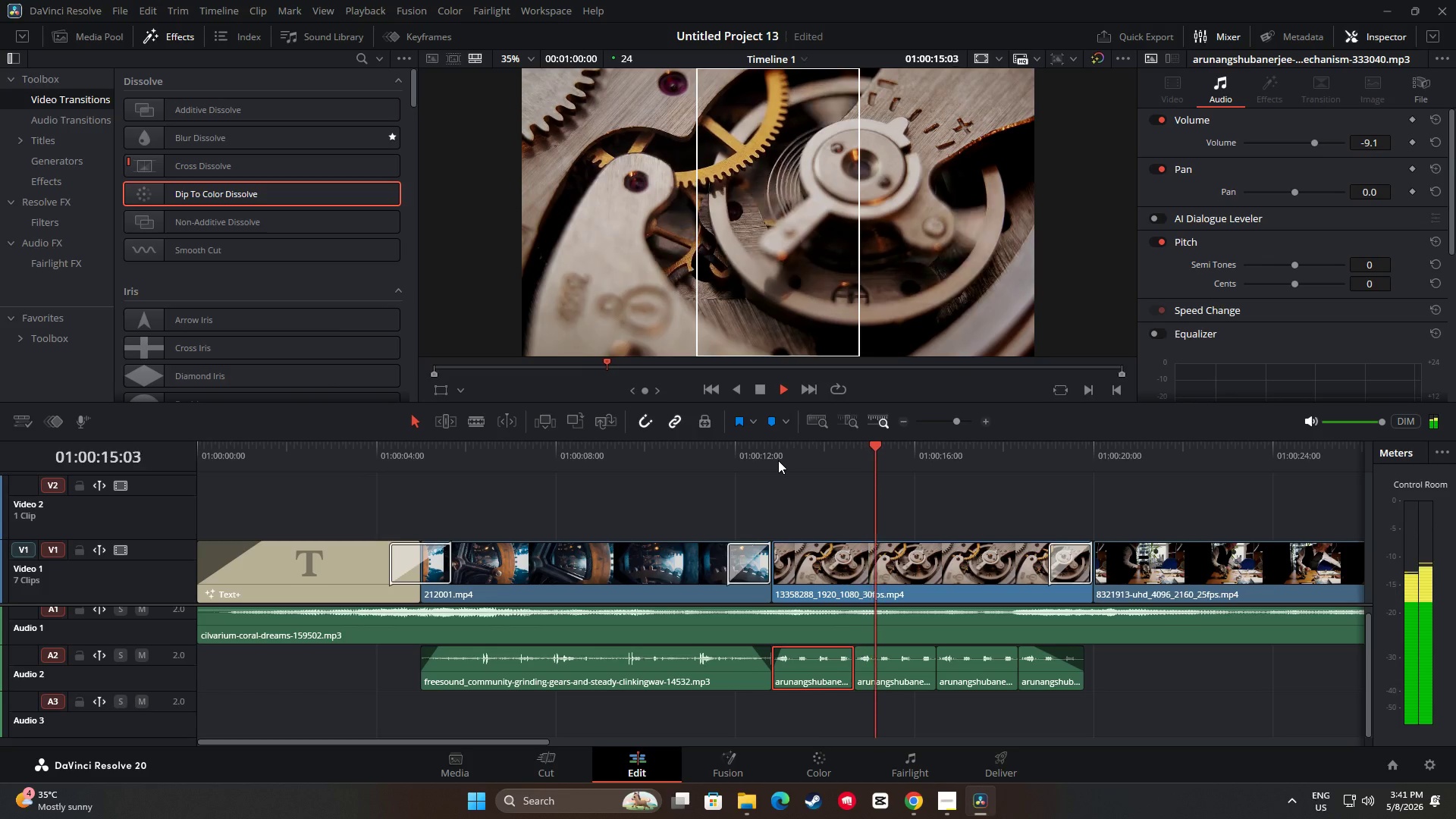 
wait(9.25)
 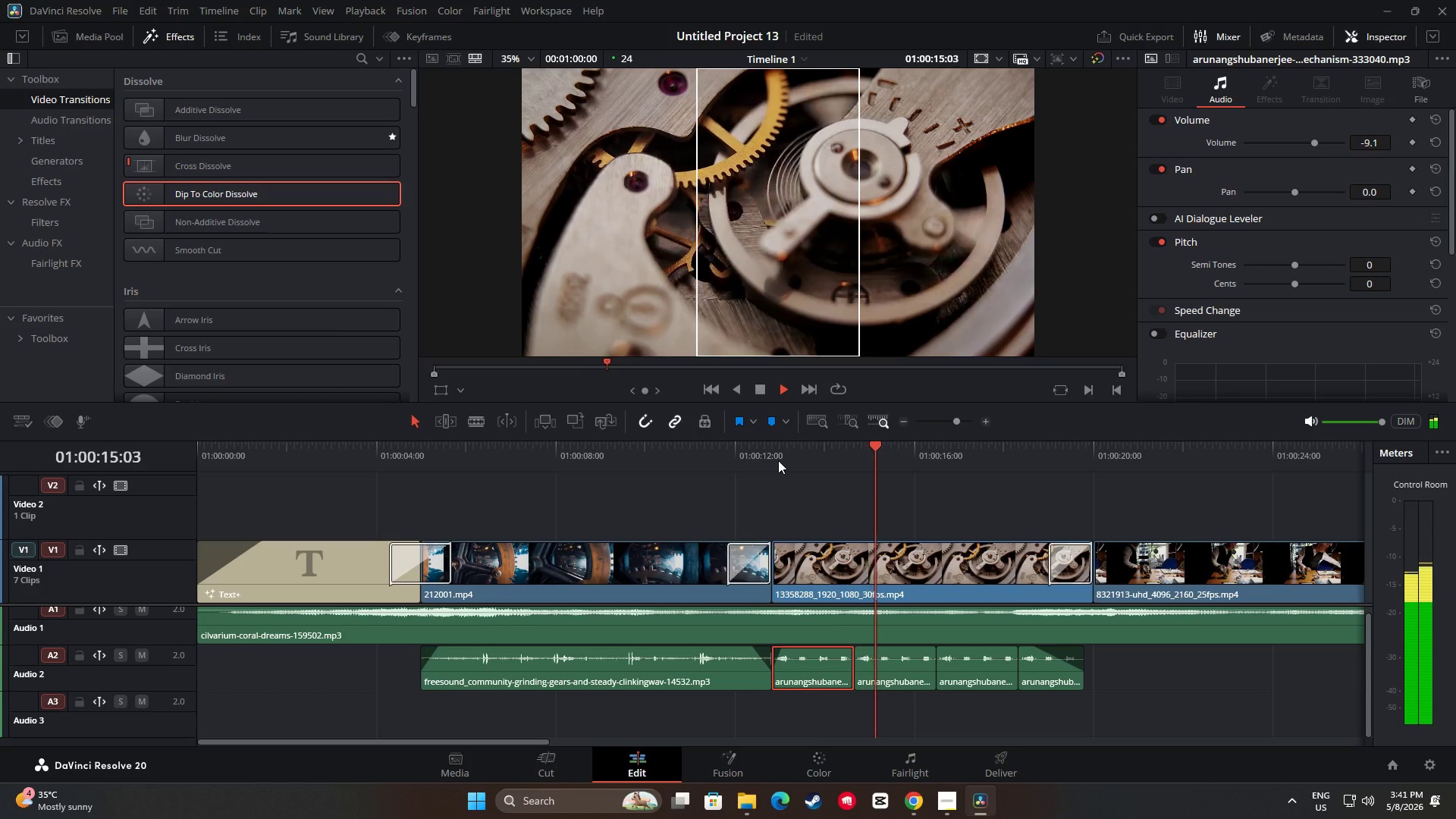 
key(Space)
 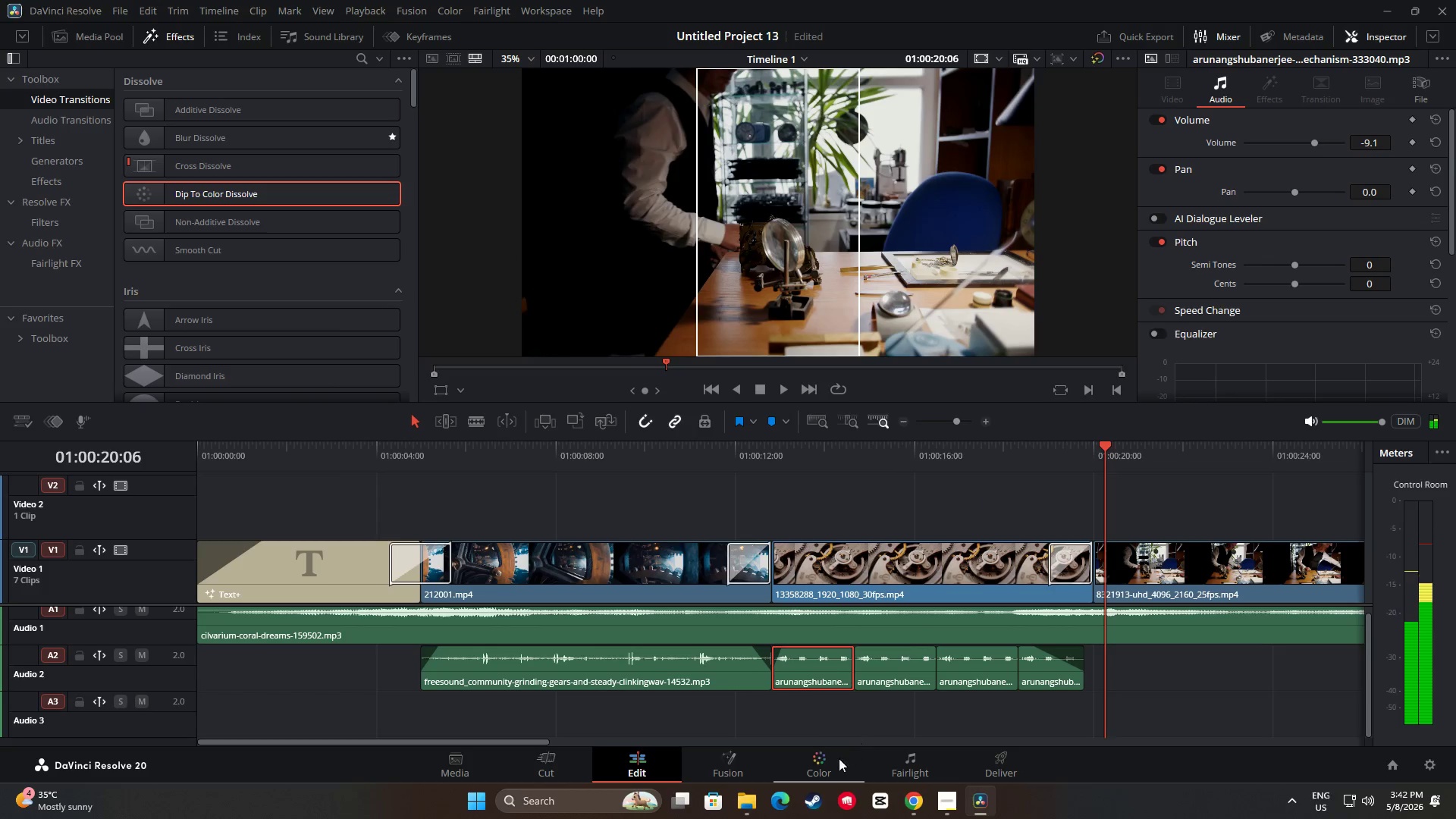 
left_click([810, 768])
 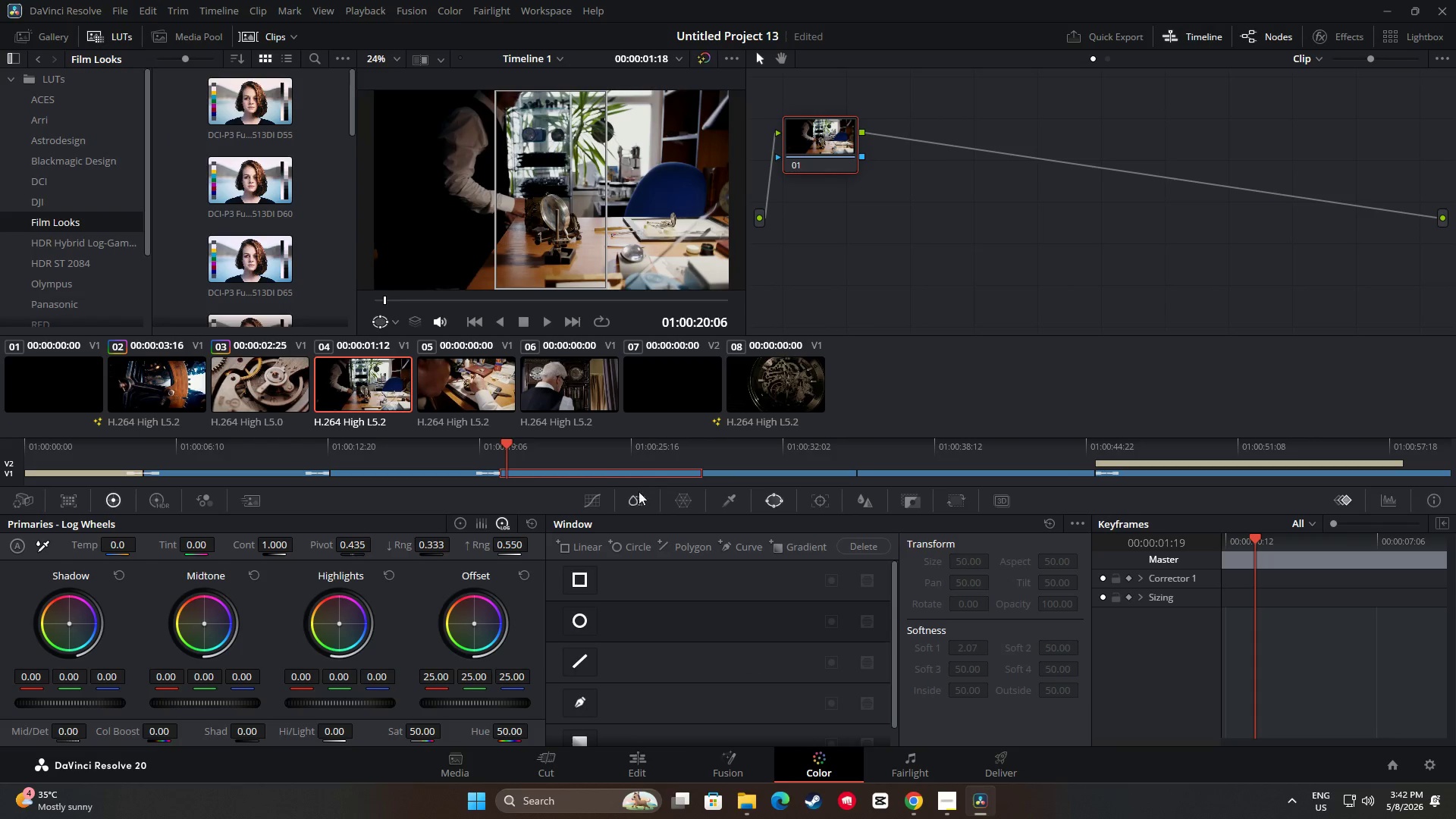 
left_click([239, 372])
 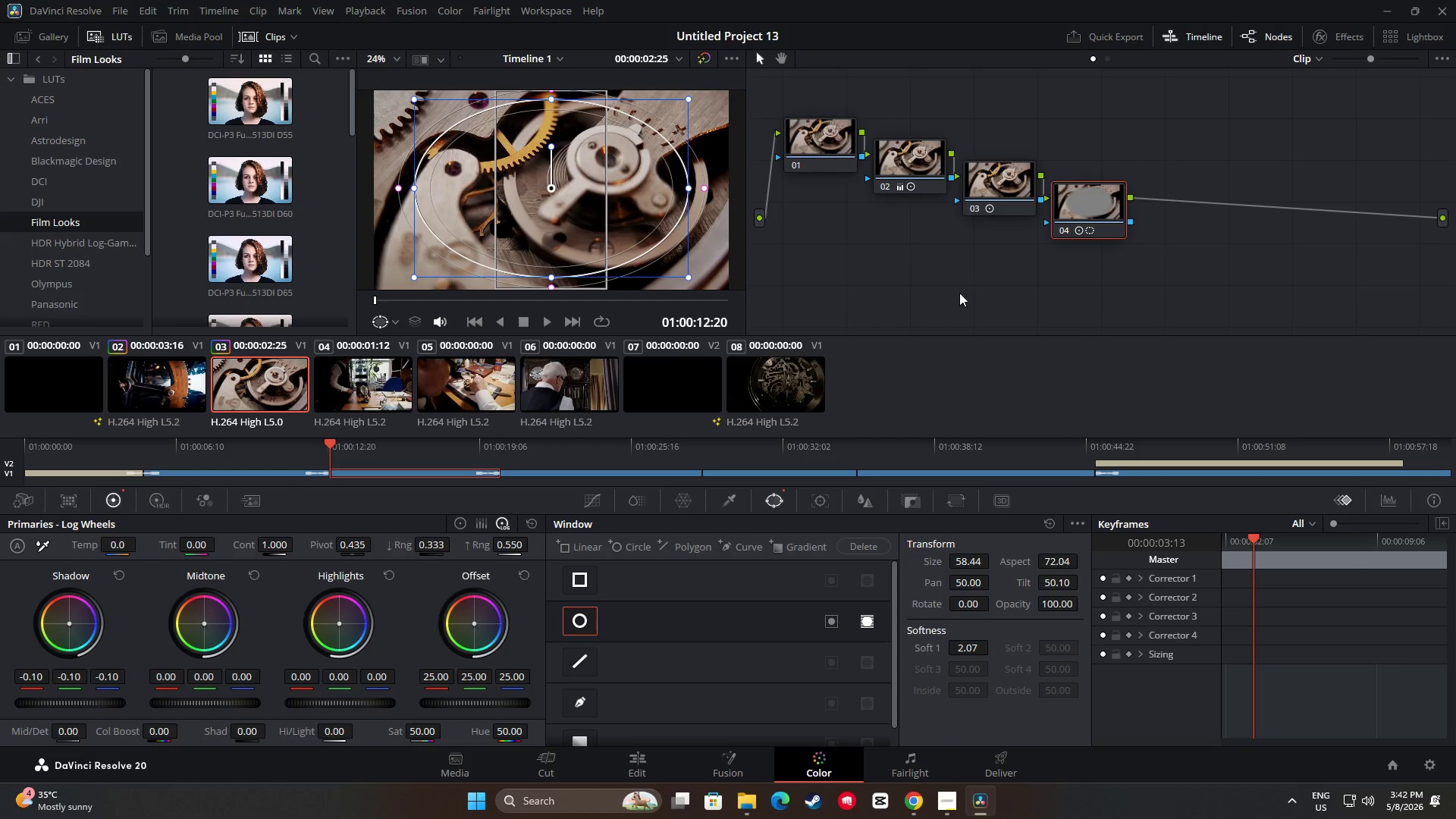 
left_click([171, 394])
 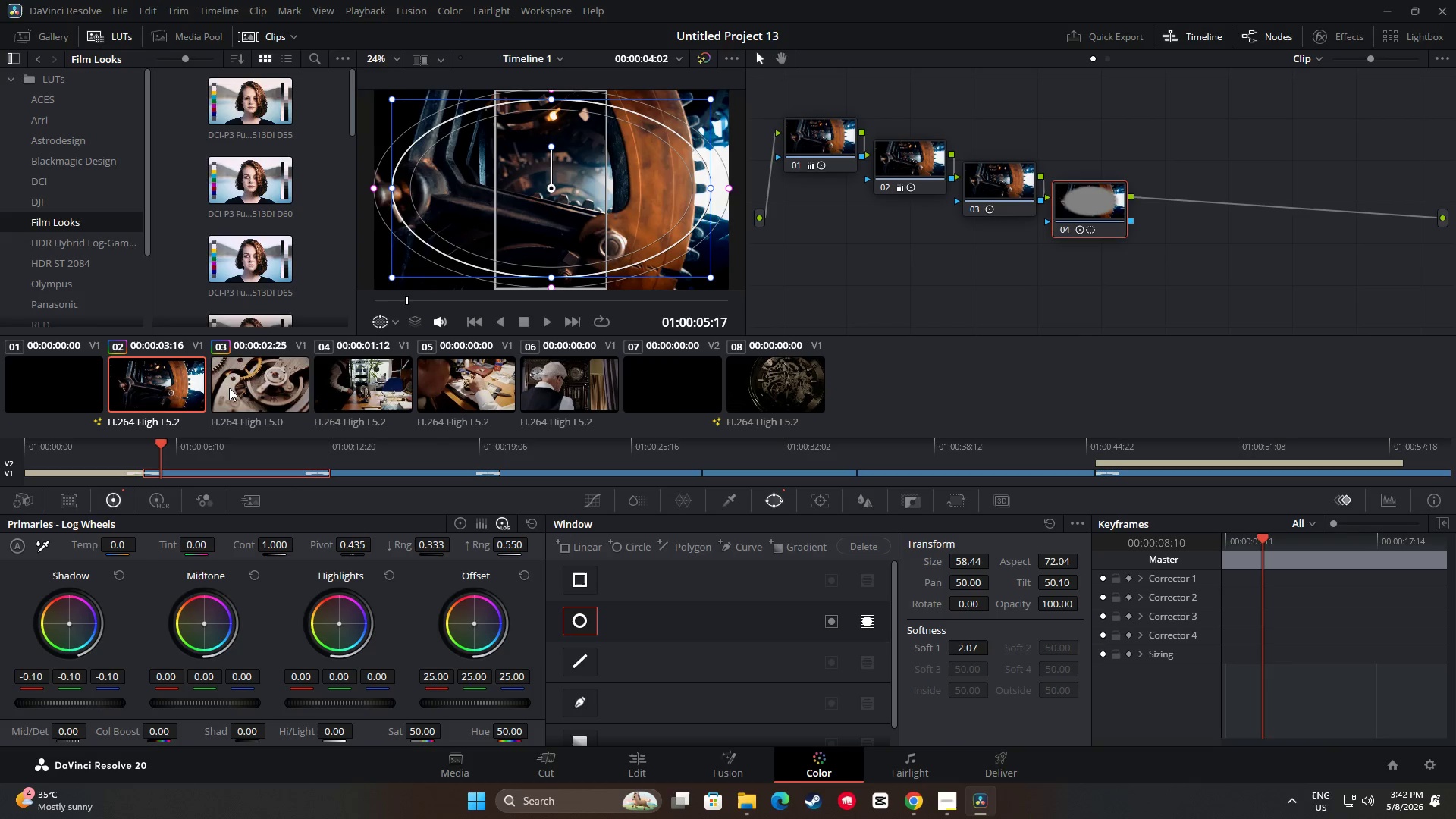 
left_click([235, 387])
 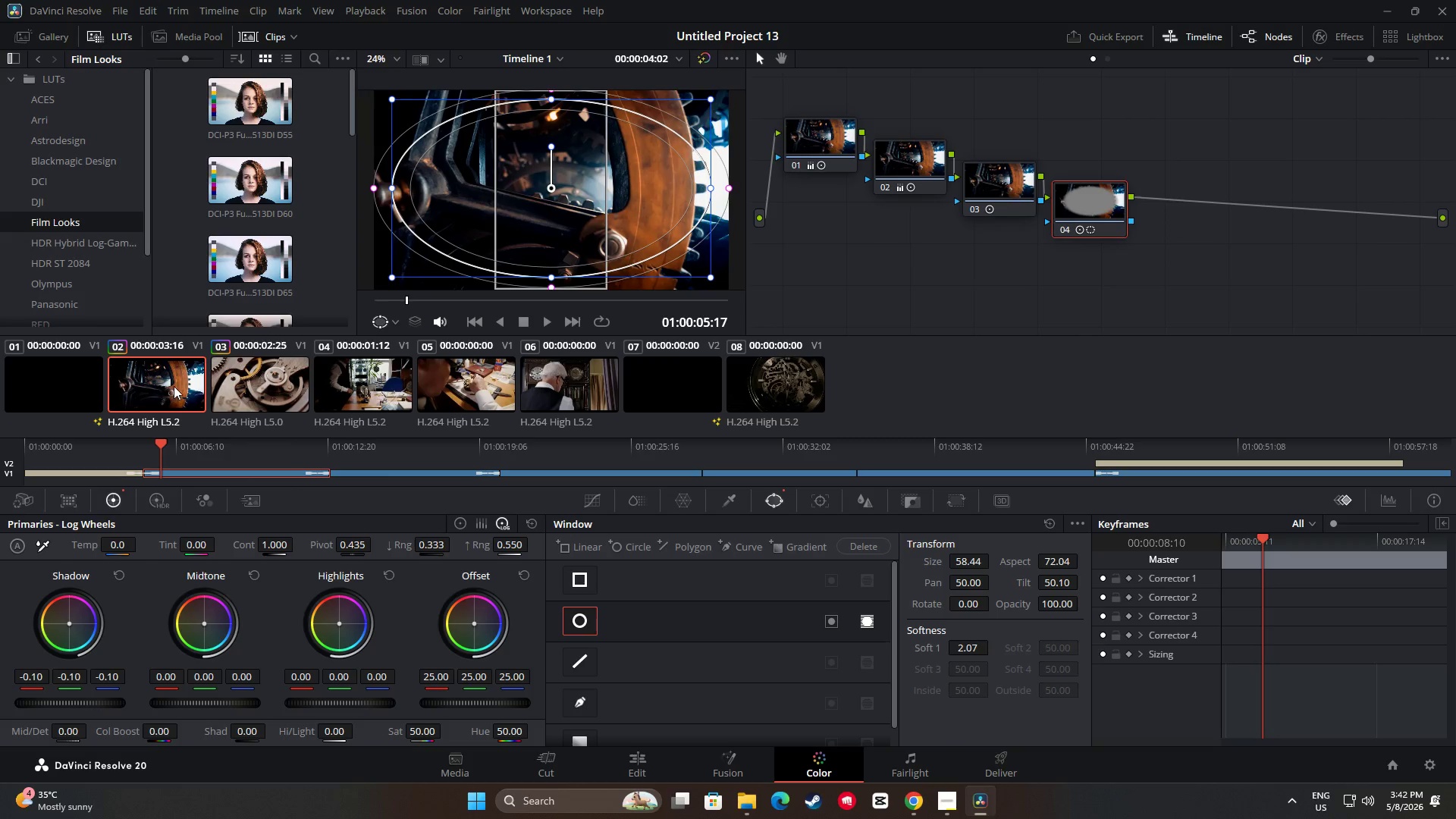 
left_click([252, 383])
 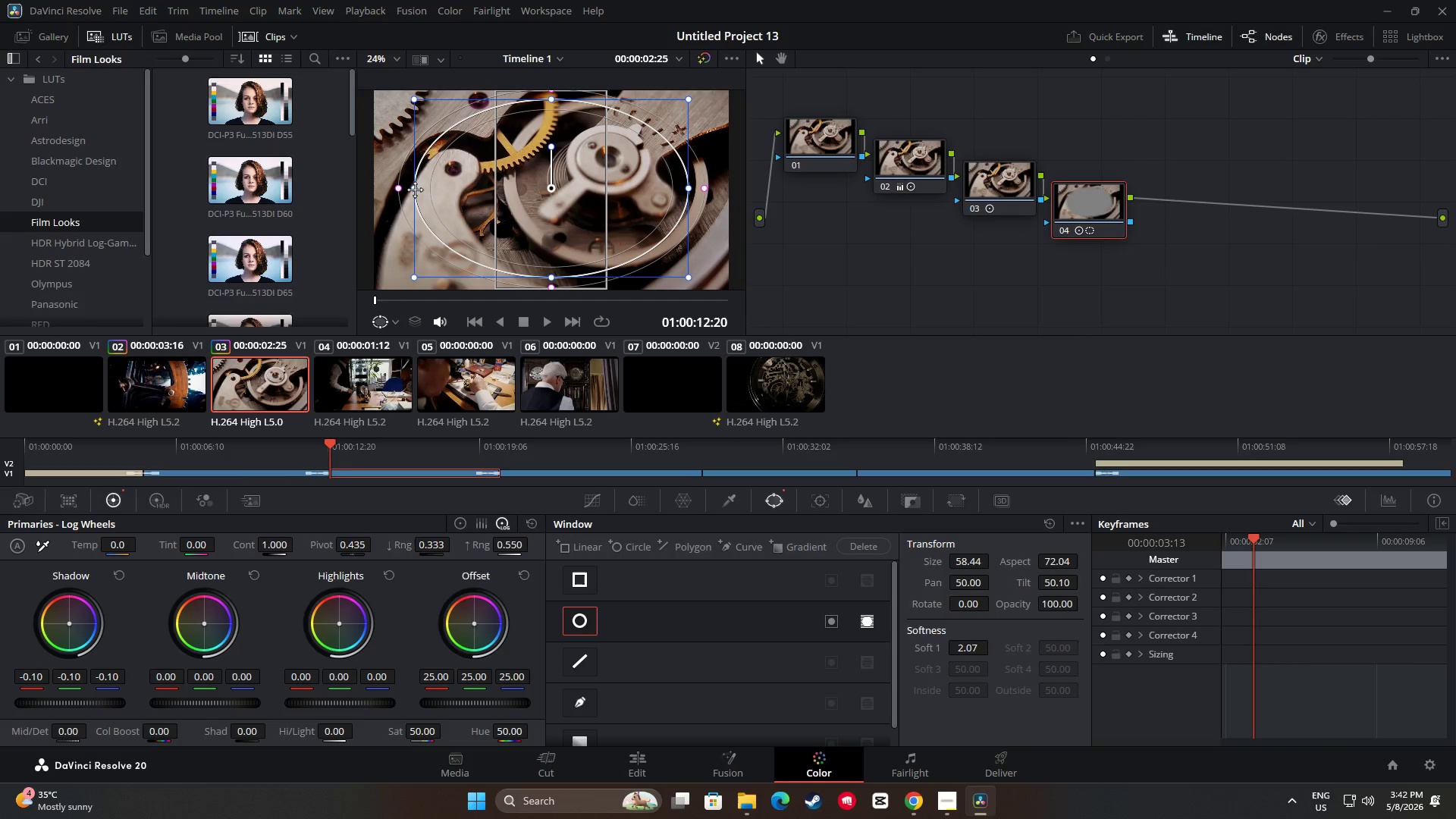 
left_click_drag(start_coordinate=[416, 187], to_coordinate=[384, 189])
 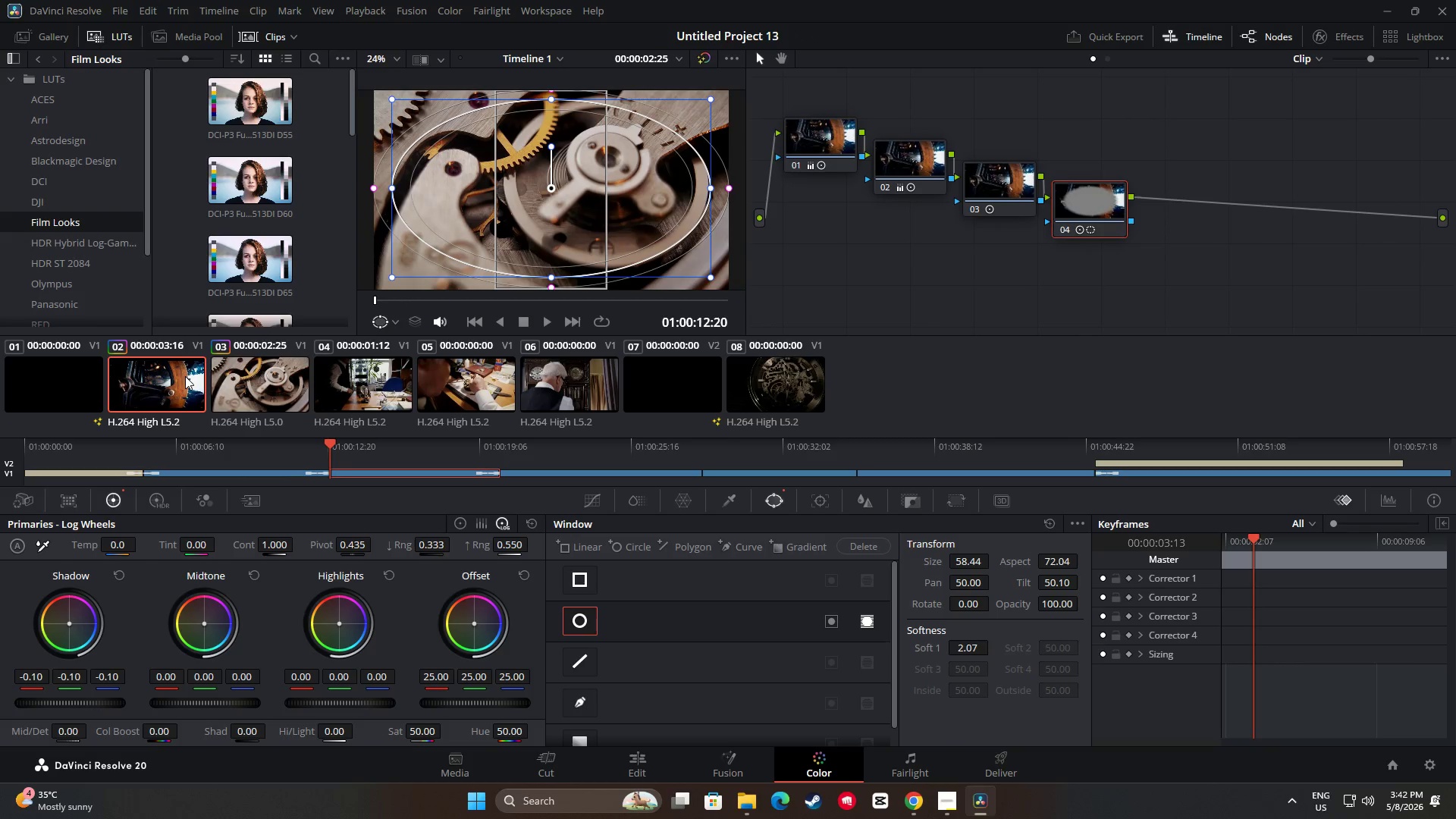 
double_click([237, 378])
 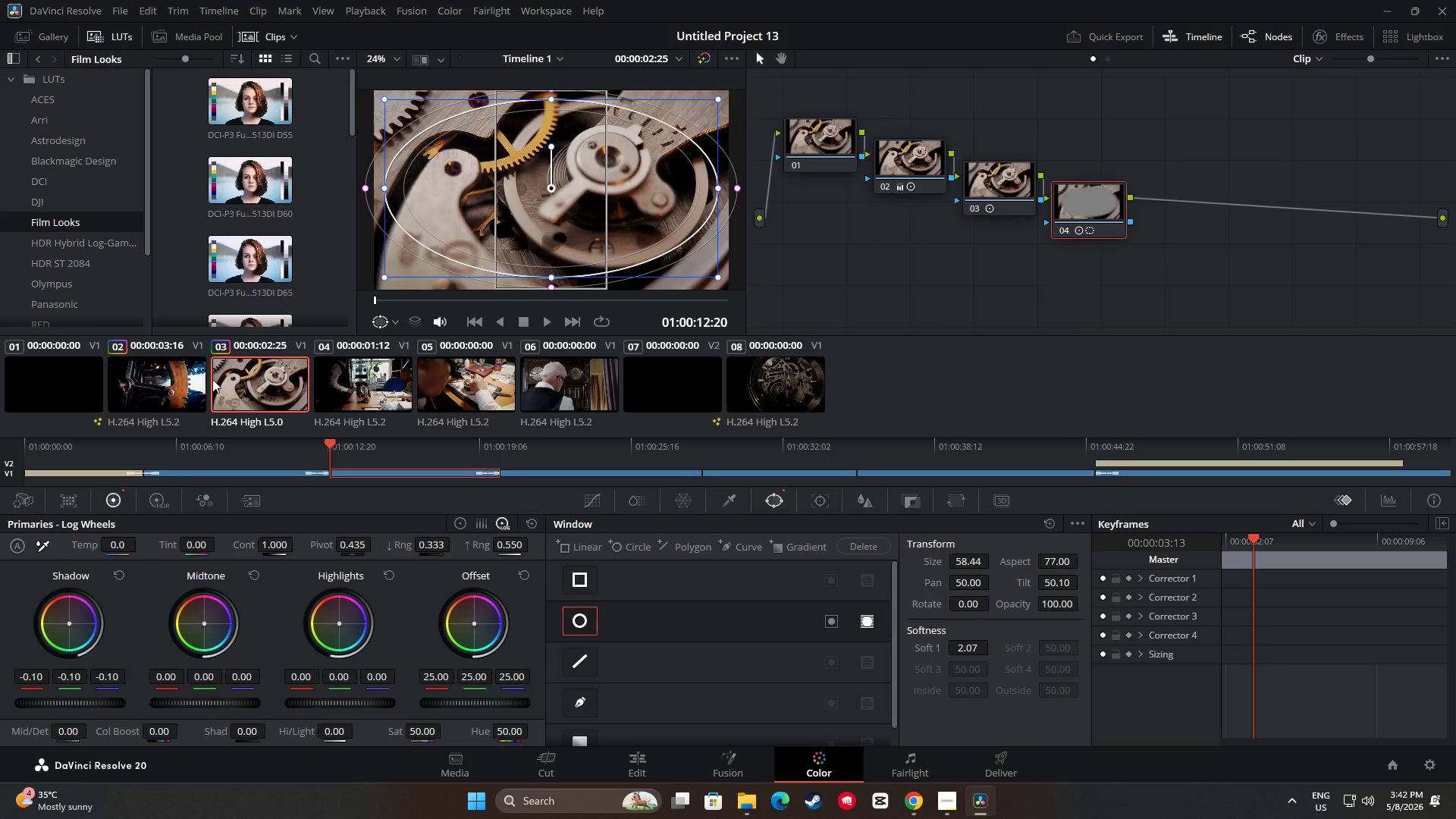 
left_click([164, 383])
 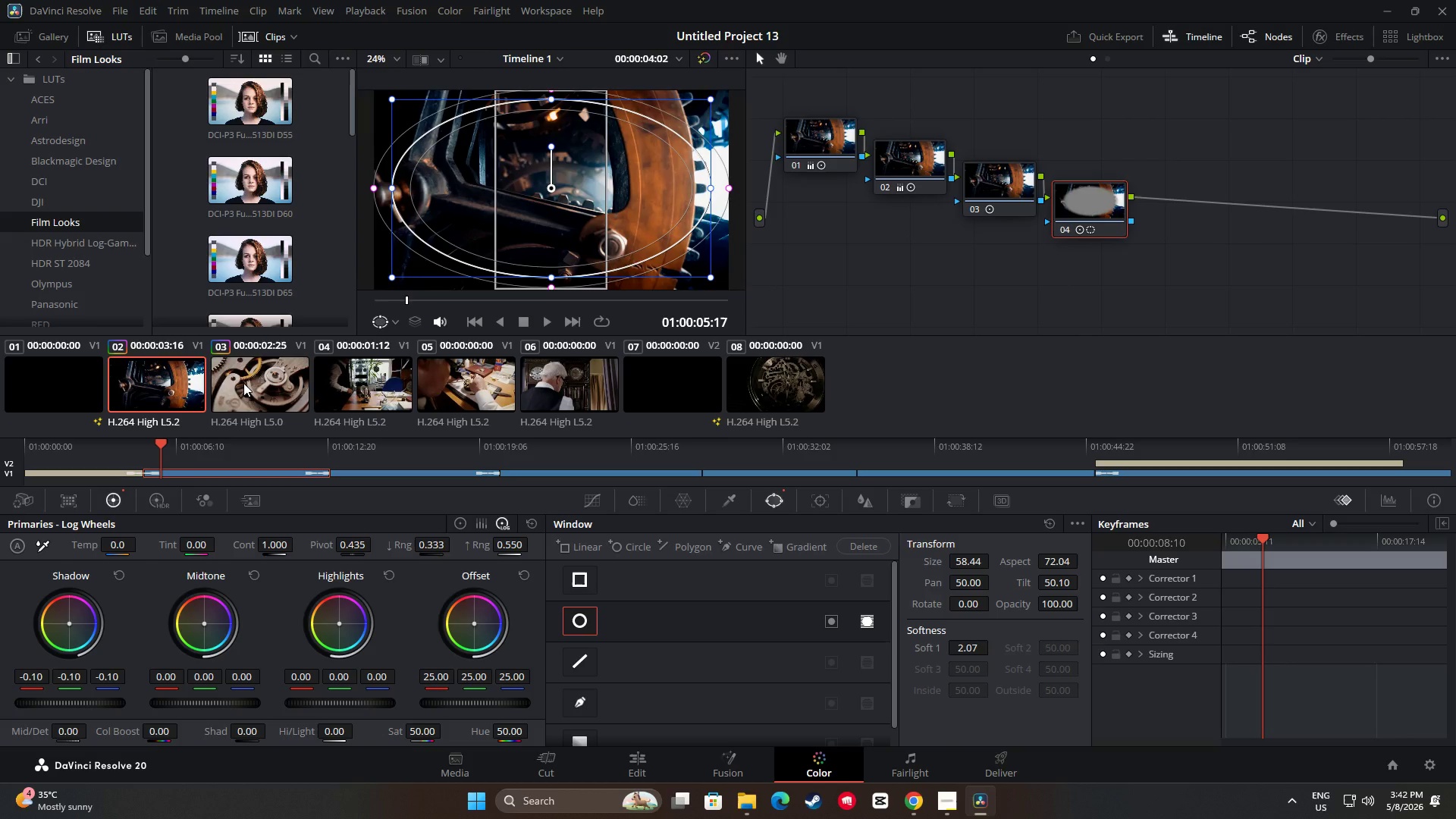 
left_click([243, 383])
 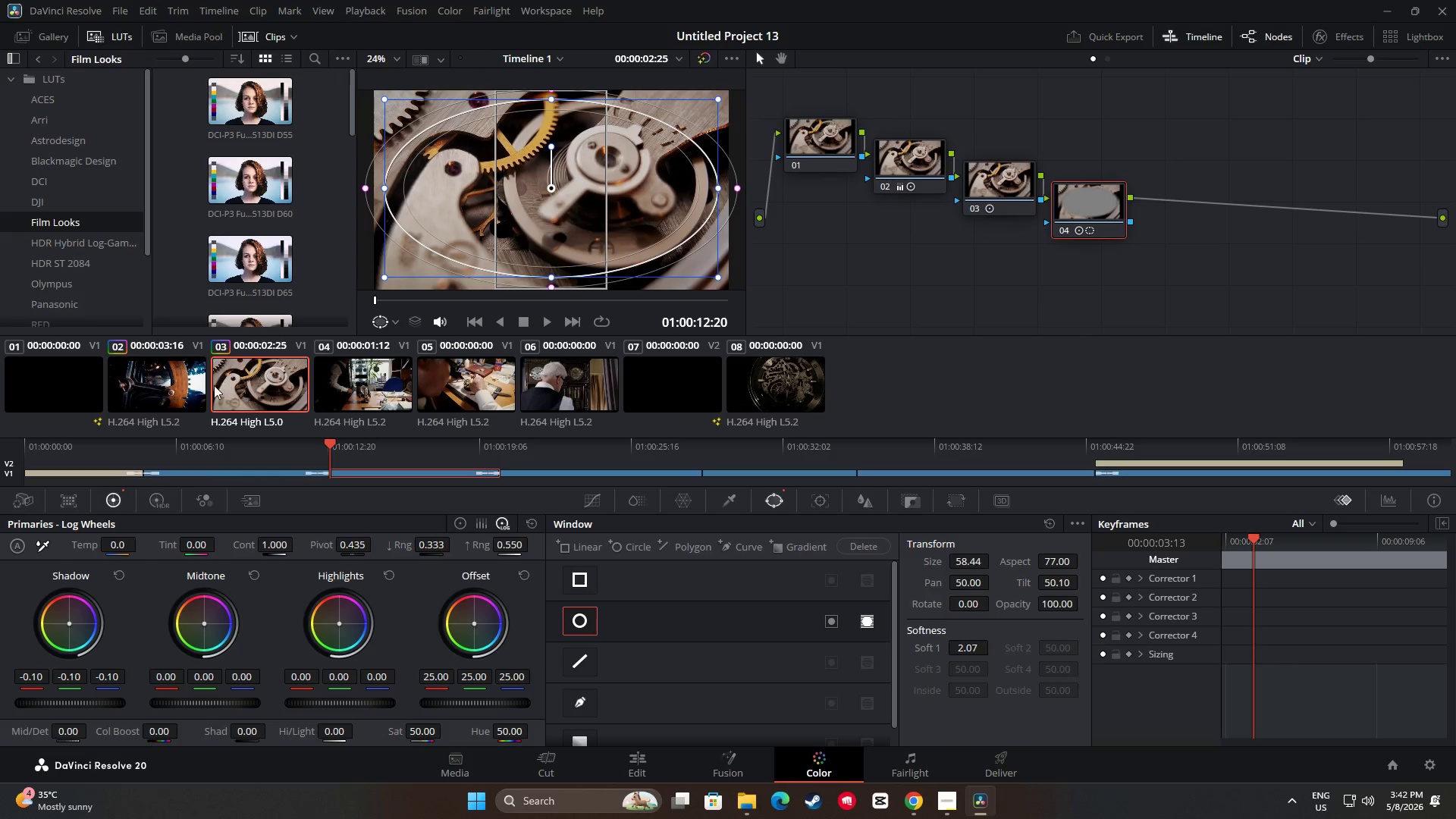 
left_click([154, 381])
 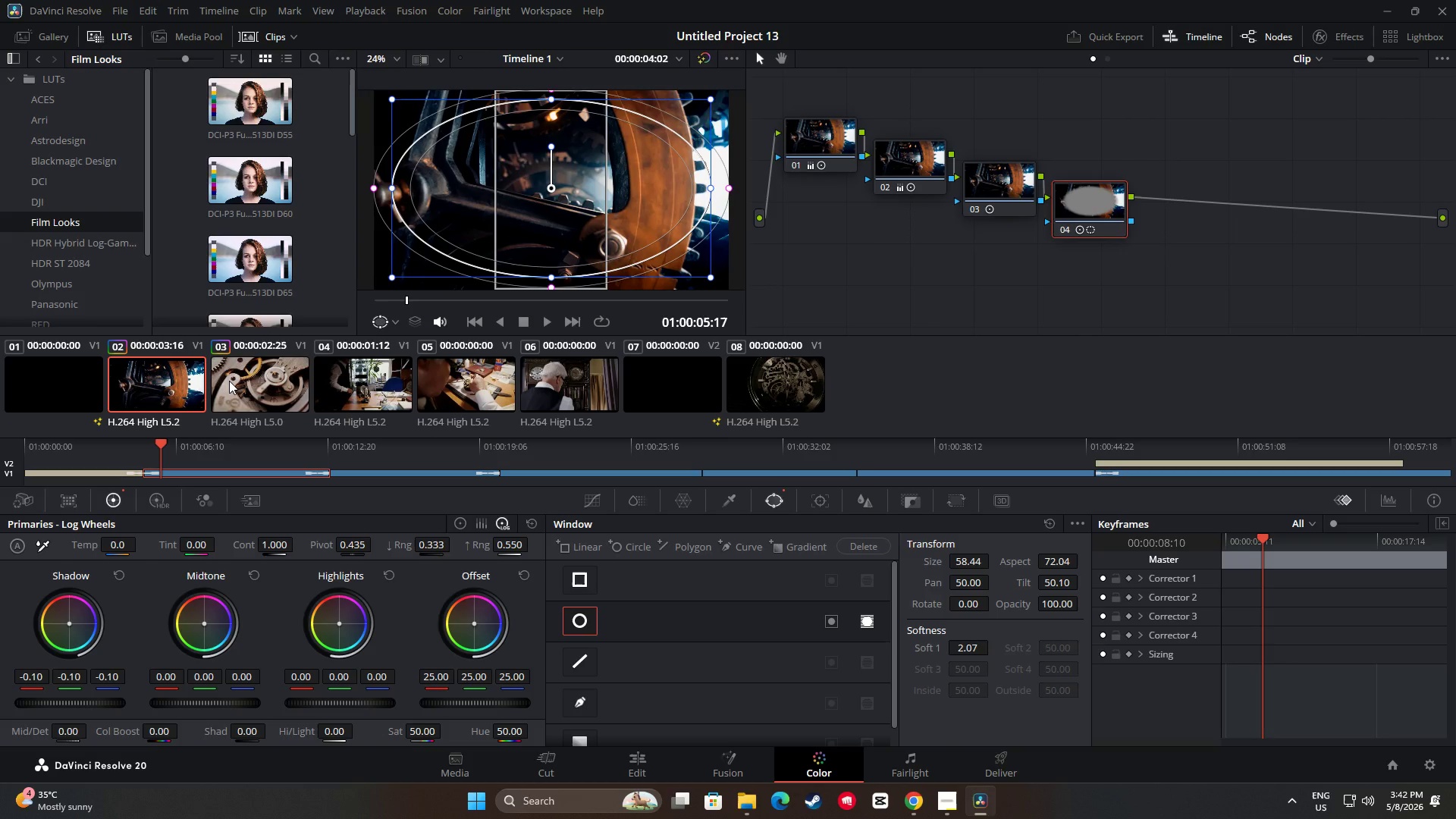 
left_click([229, 381])
 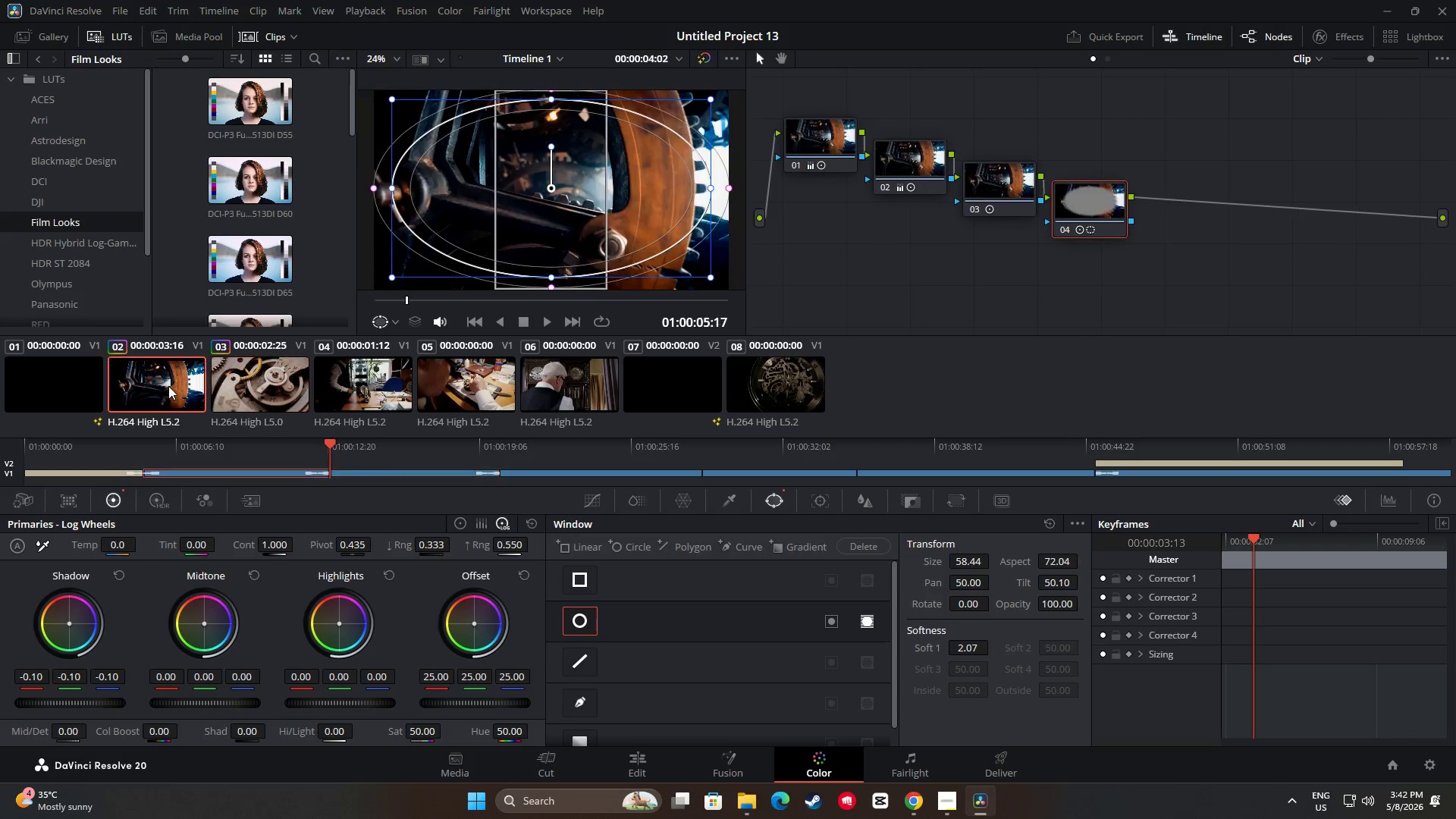 
left_click([259, 388])
 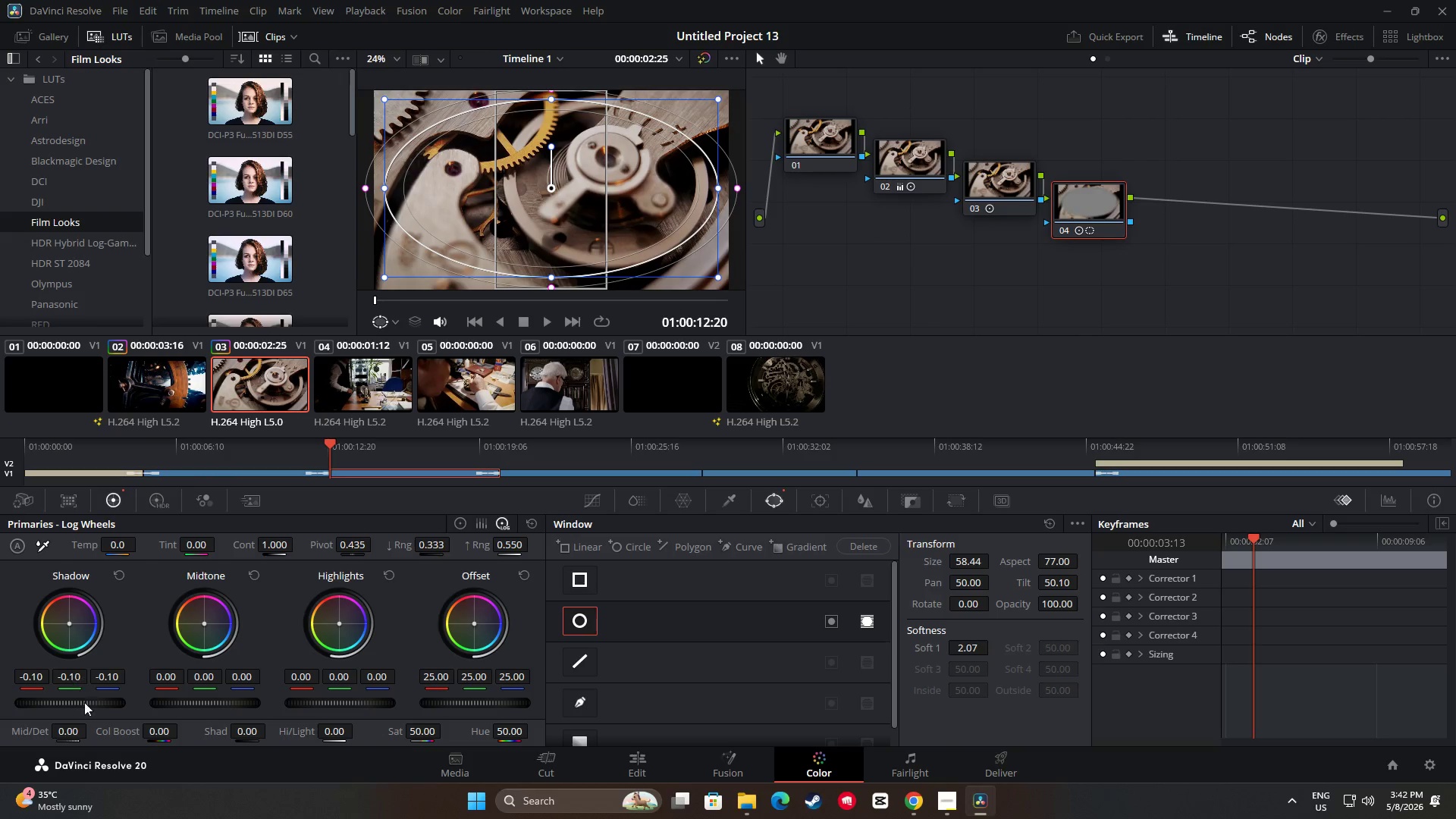 
left_click([71, 707])
 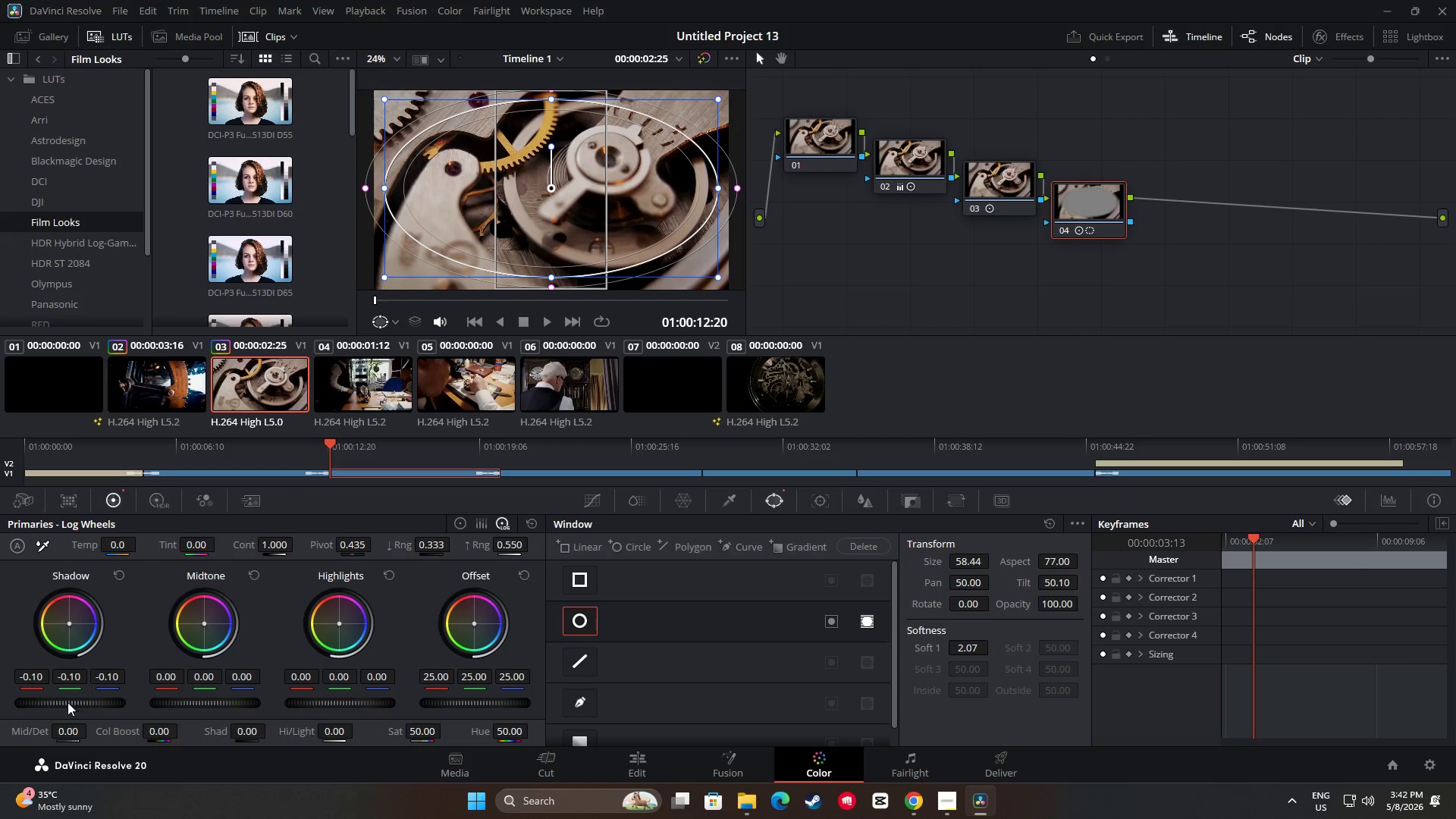 
left_click([67, 705])
 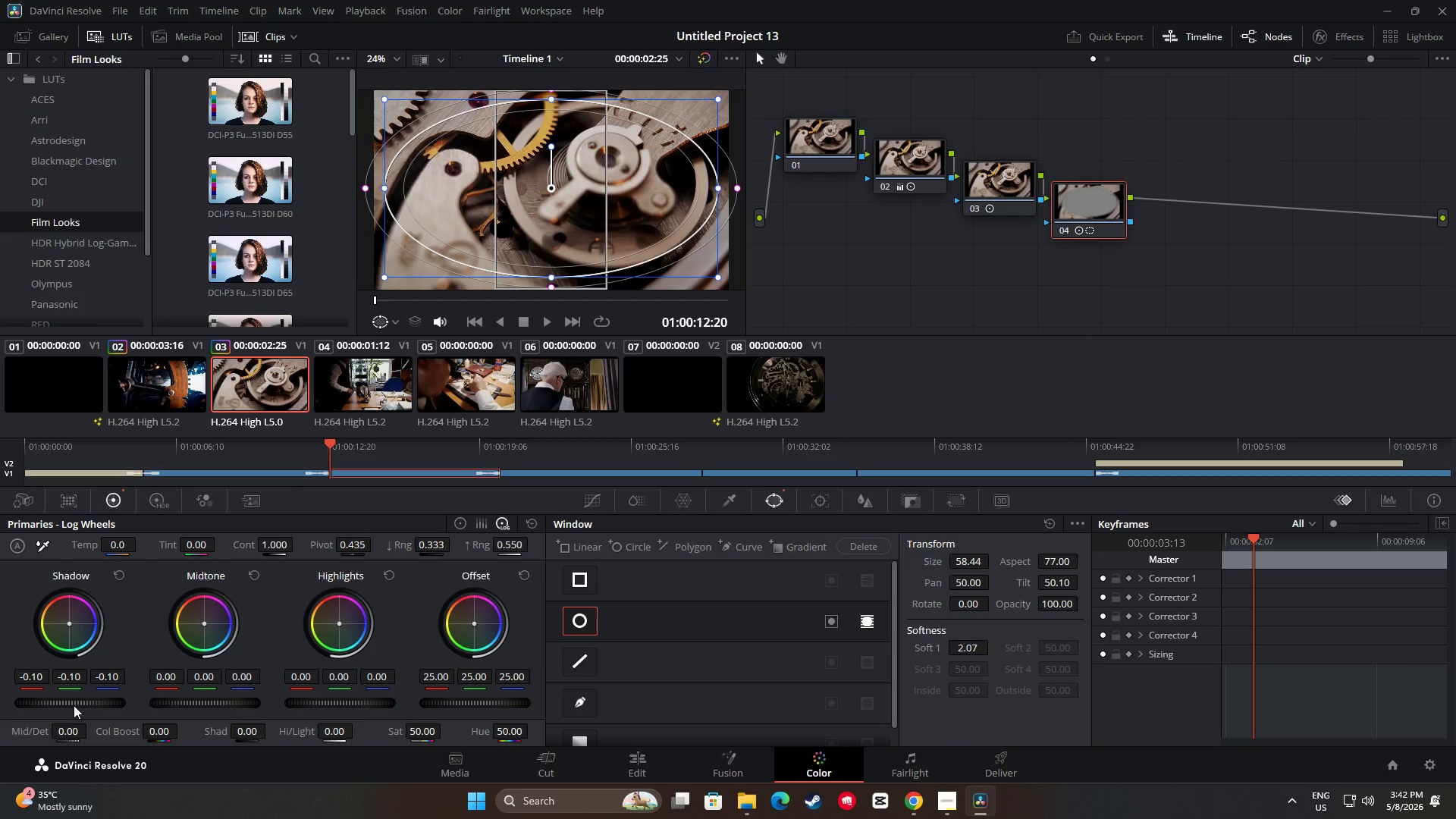 
left_click([74, 705])
 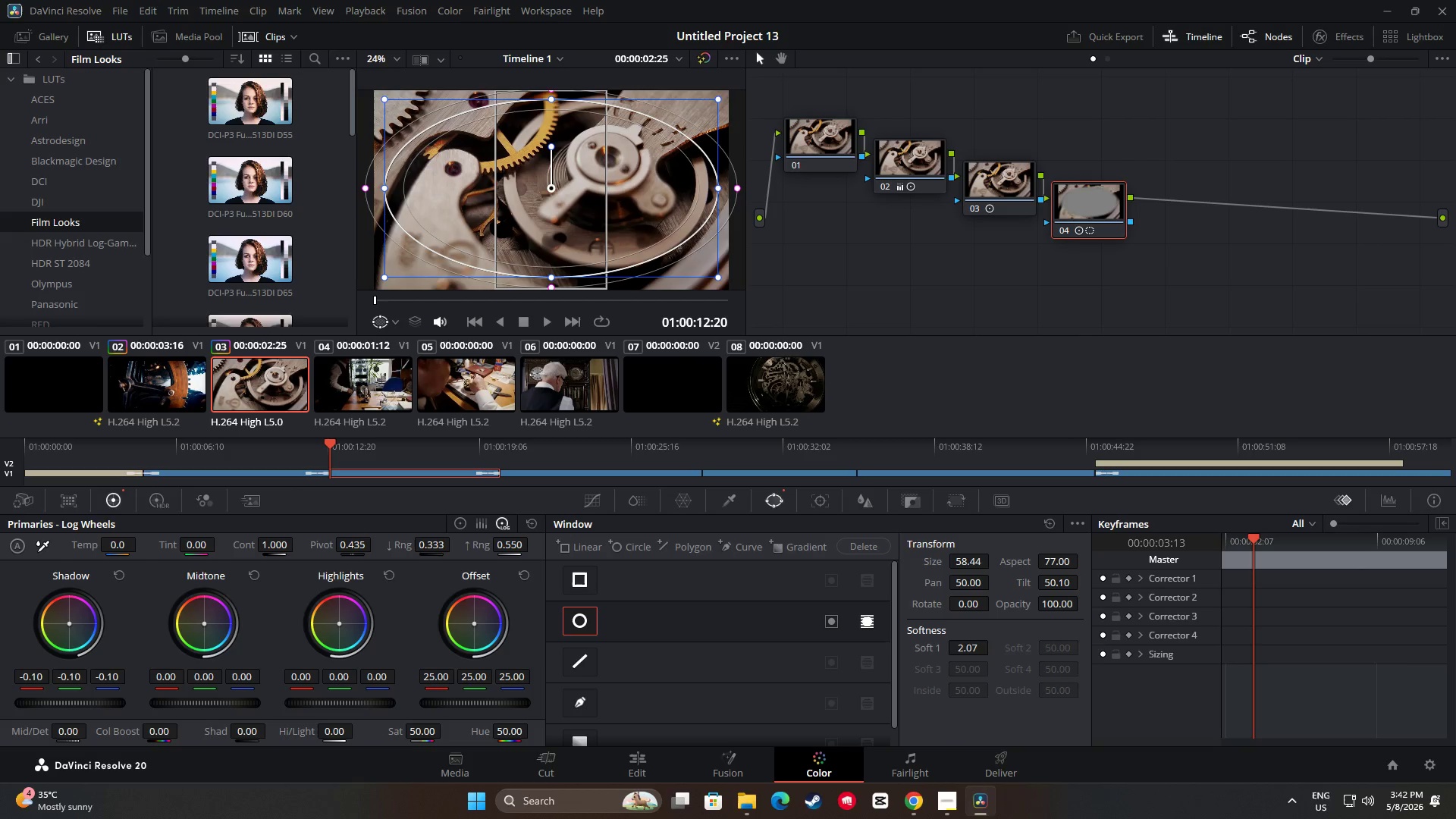 
left_click_drag(start_coordinate=[80, 703], to_coordinate=[1053, 399])
 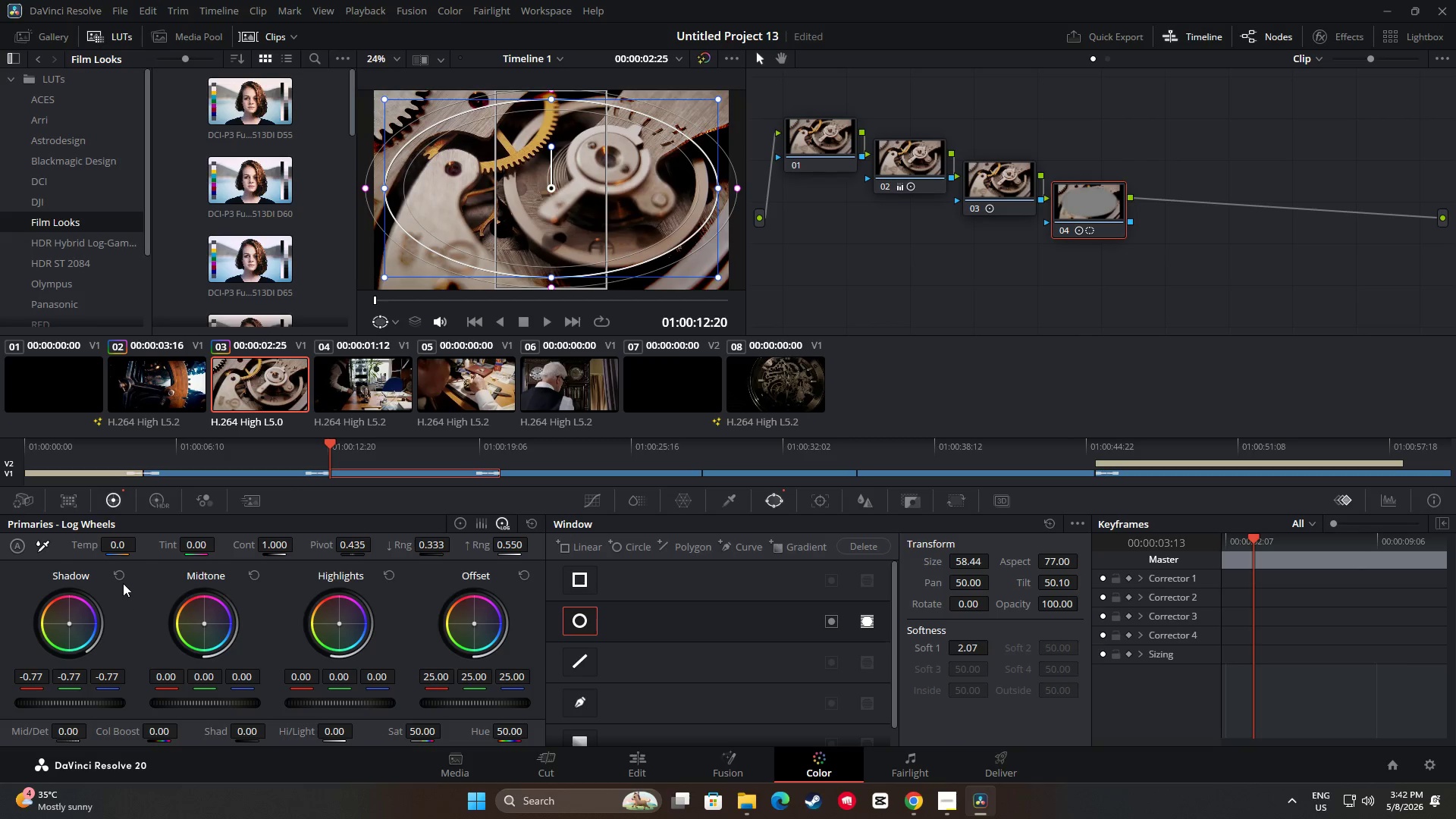 
double_click([121, 570])
 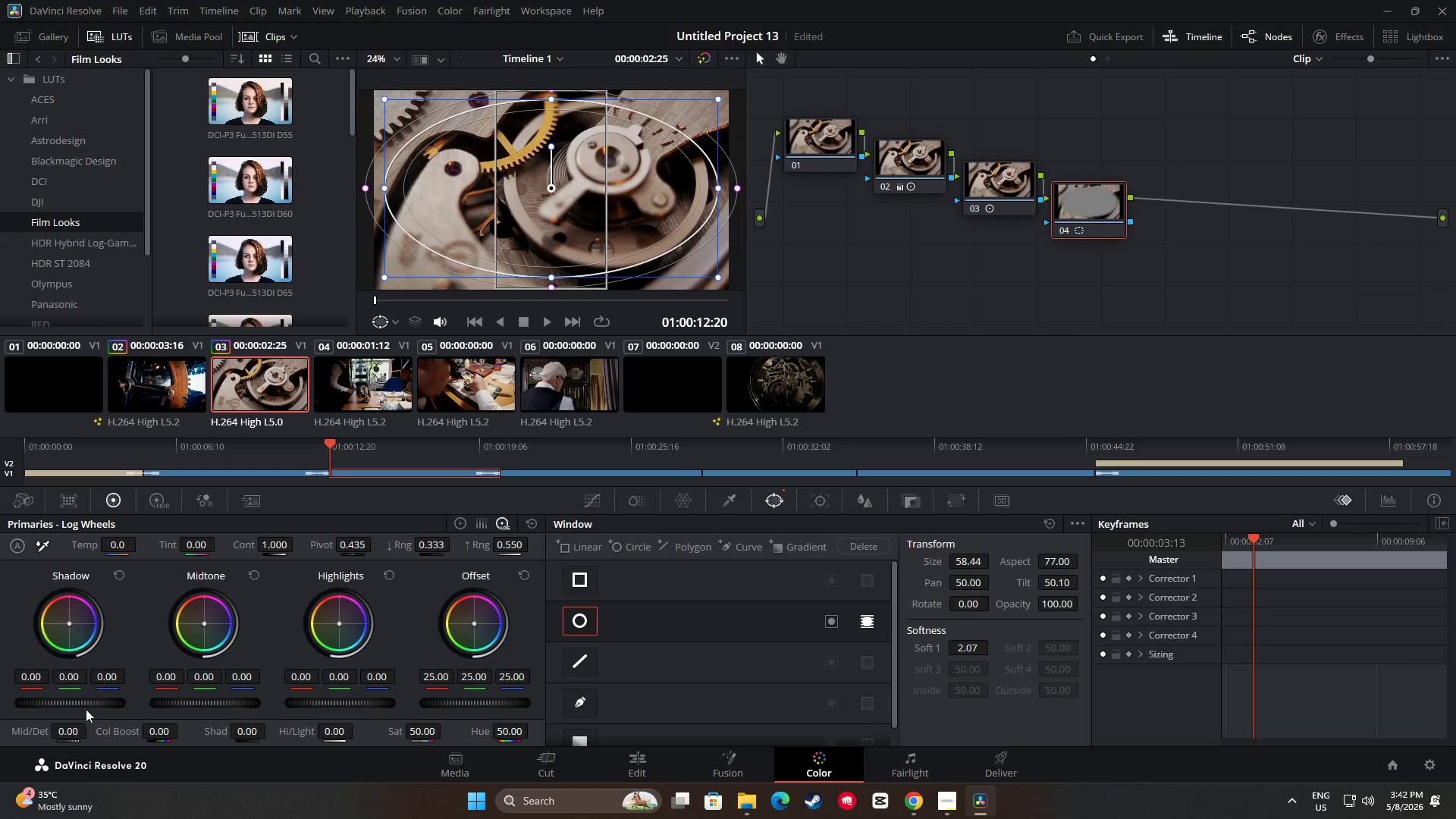 
left_click_drag(start_coordinate=[88, 705], to_coordinate=[612, 397])
 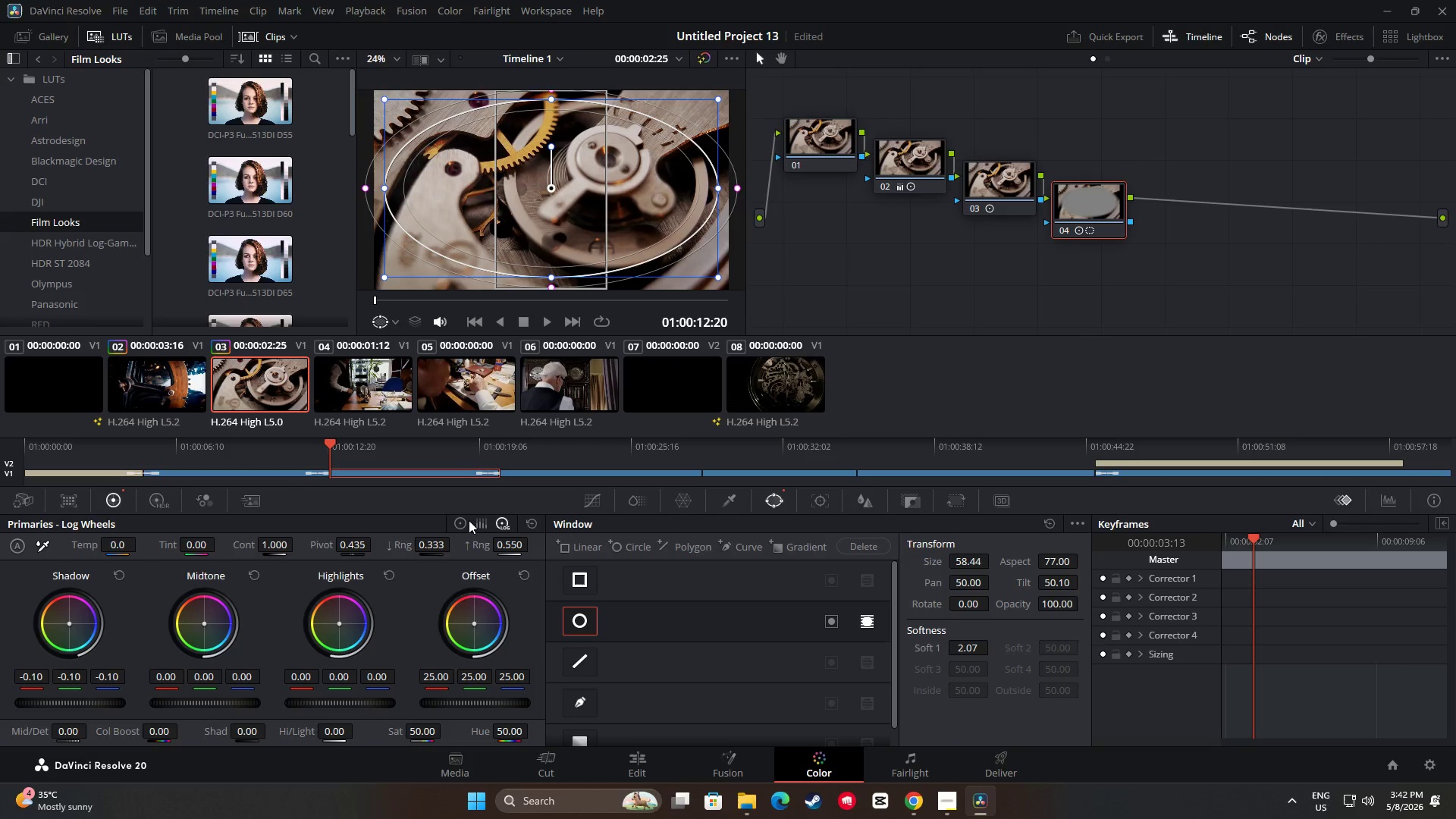 
double_click([468, 520])
 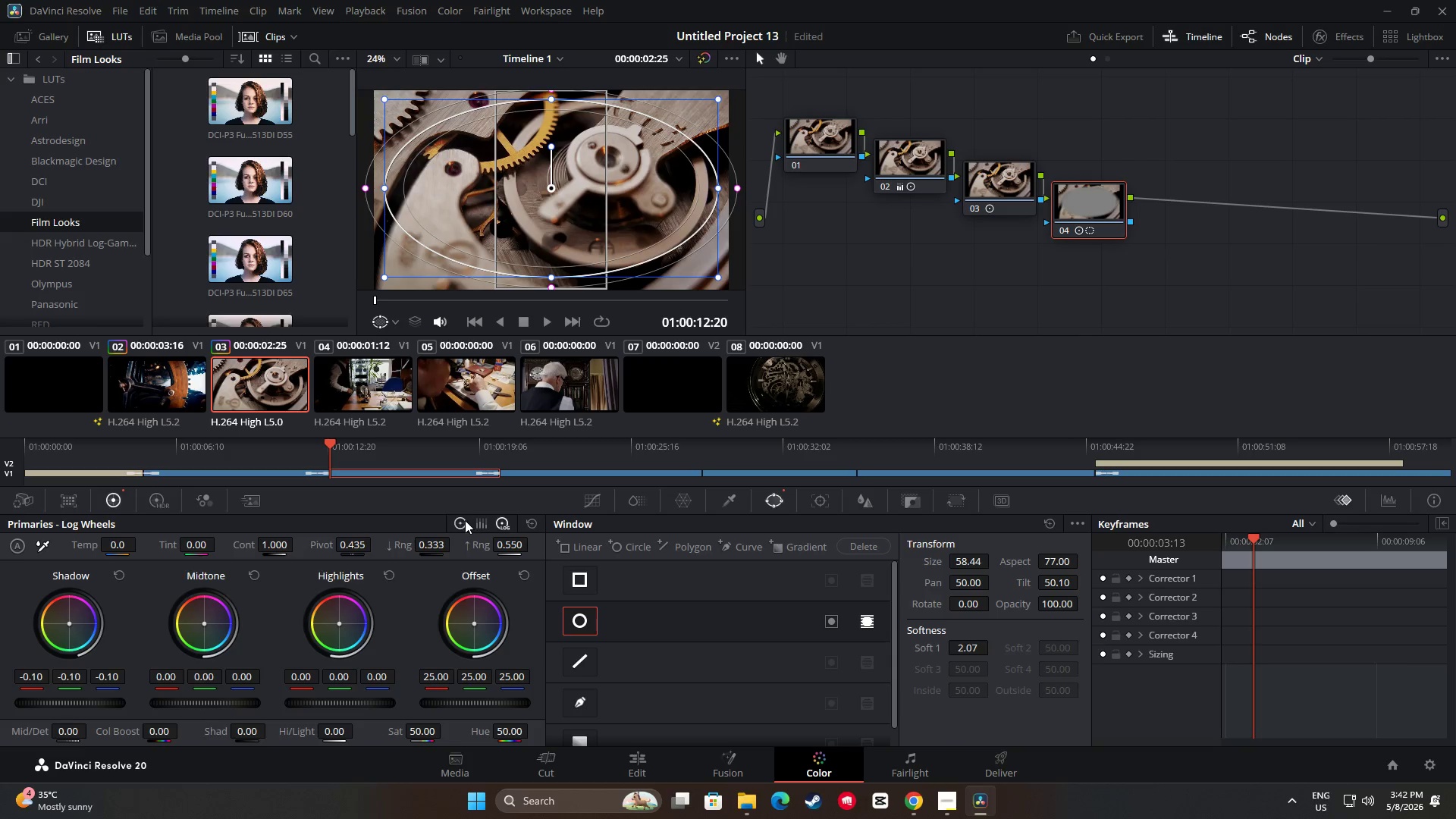 
triple_click([465, 520])
 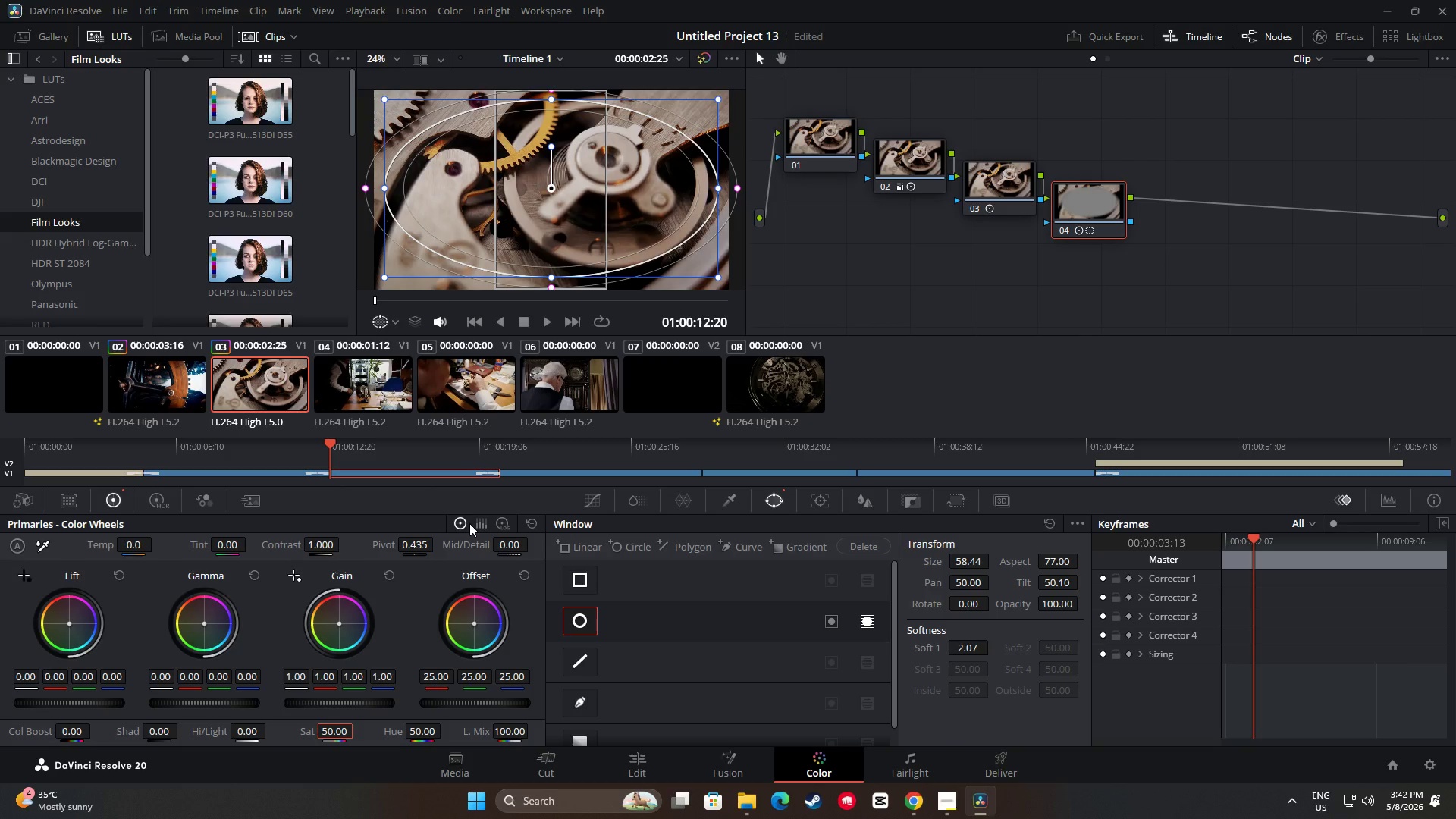 
left_click([158, 497])
 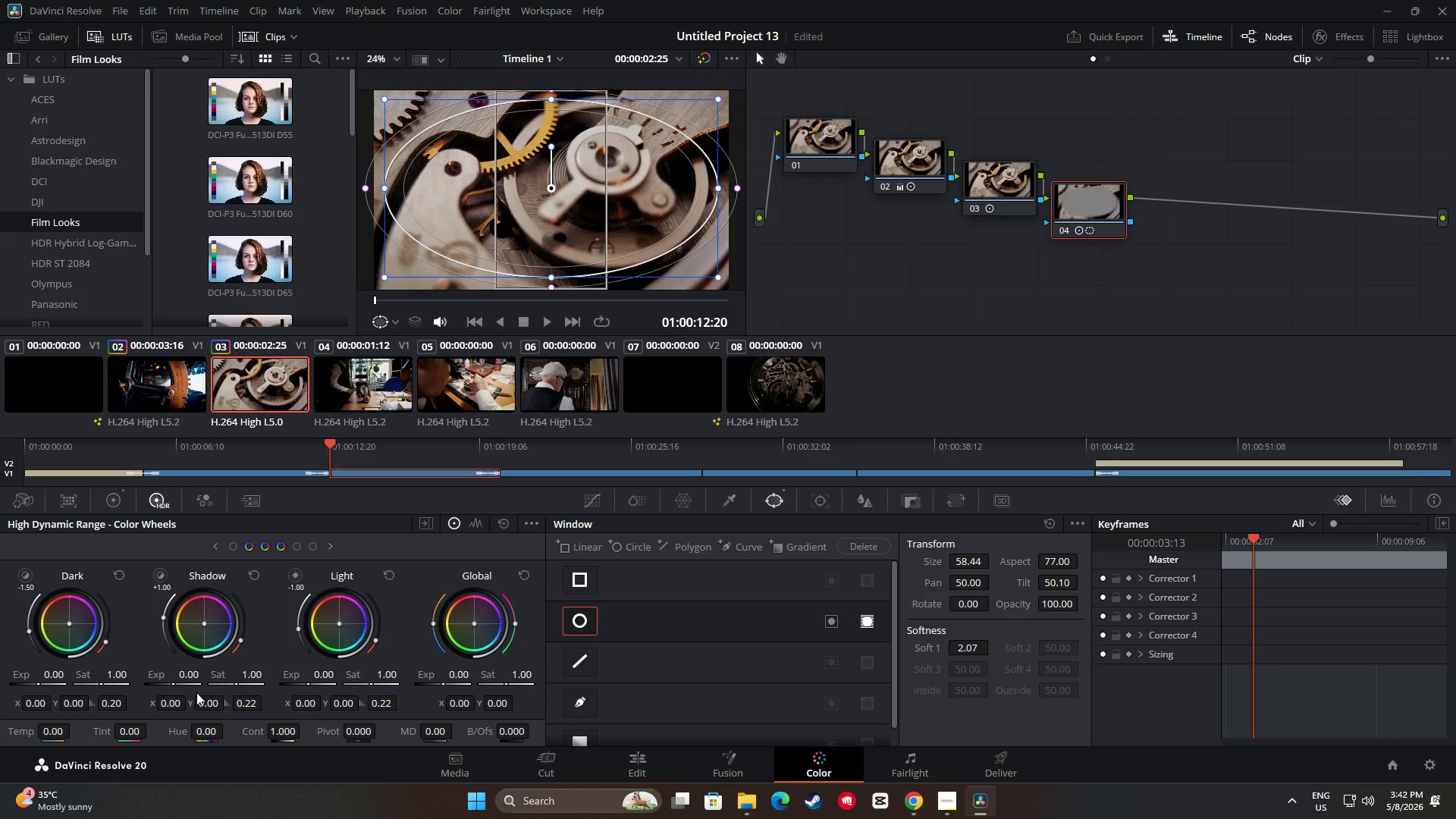 
left_click_drag(start_coordinate=[174, 685], to_coordinate=[406, 382])
 